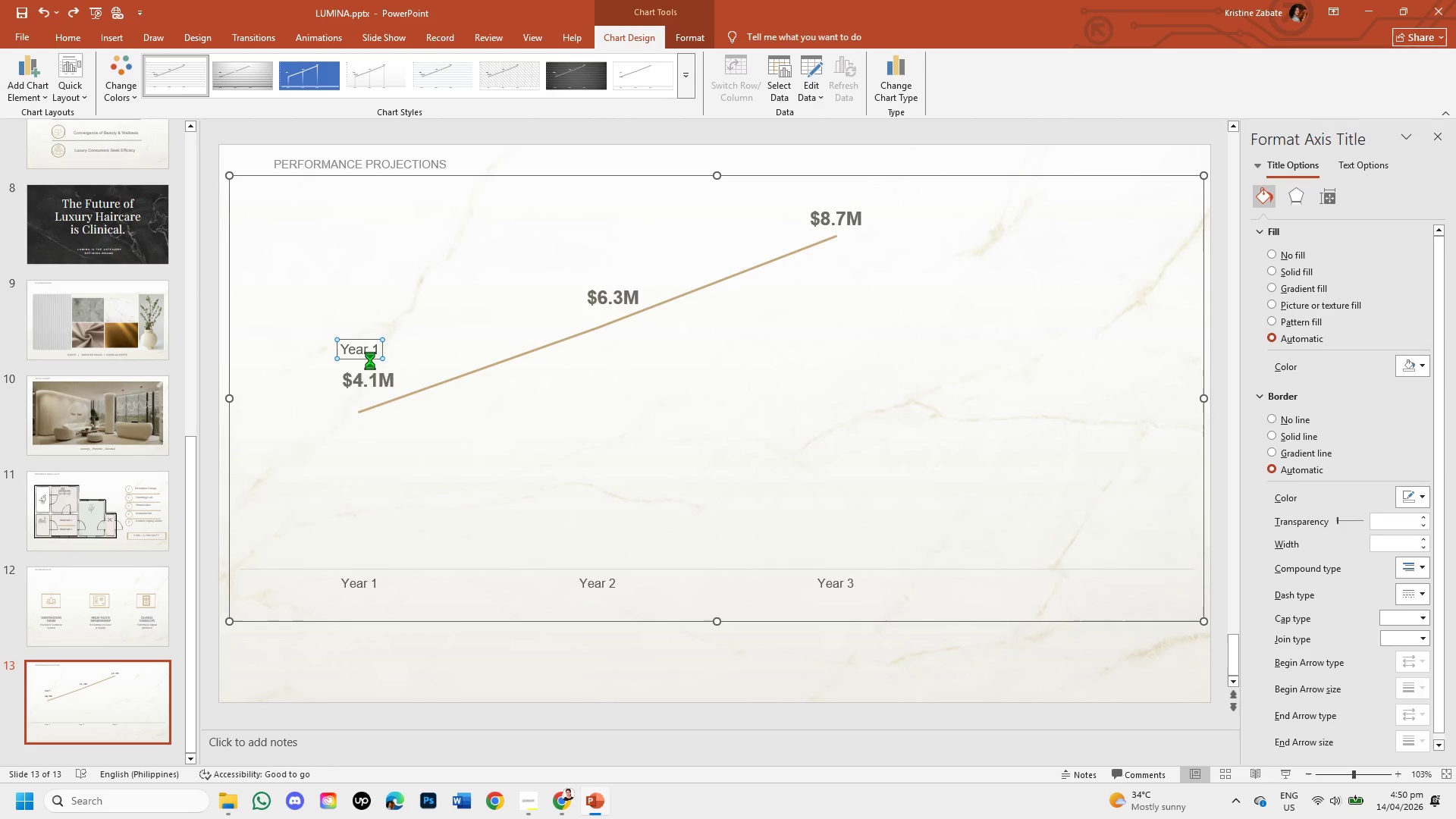 
key(Control+V)
 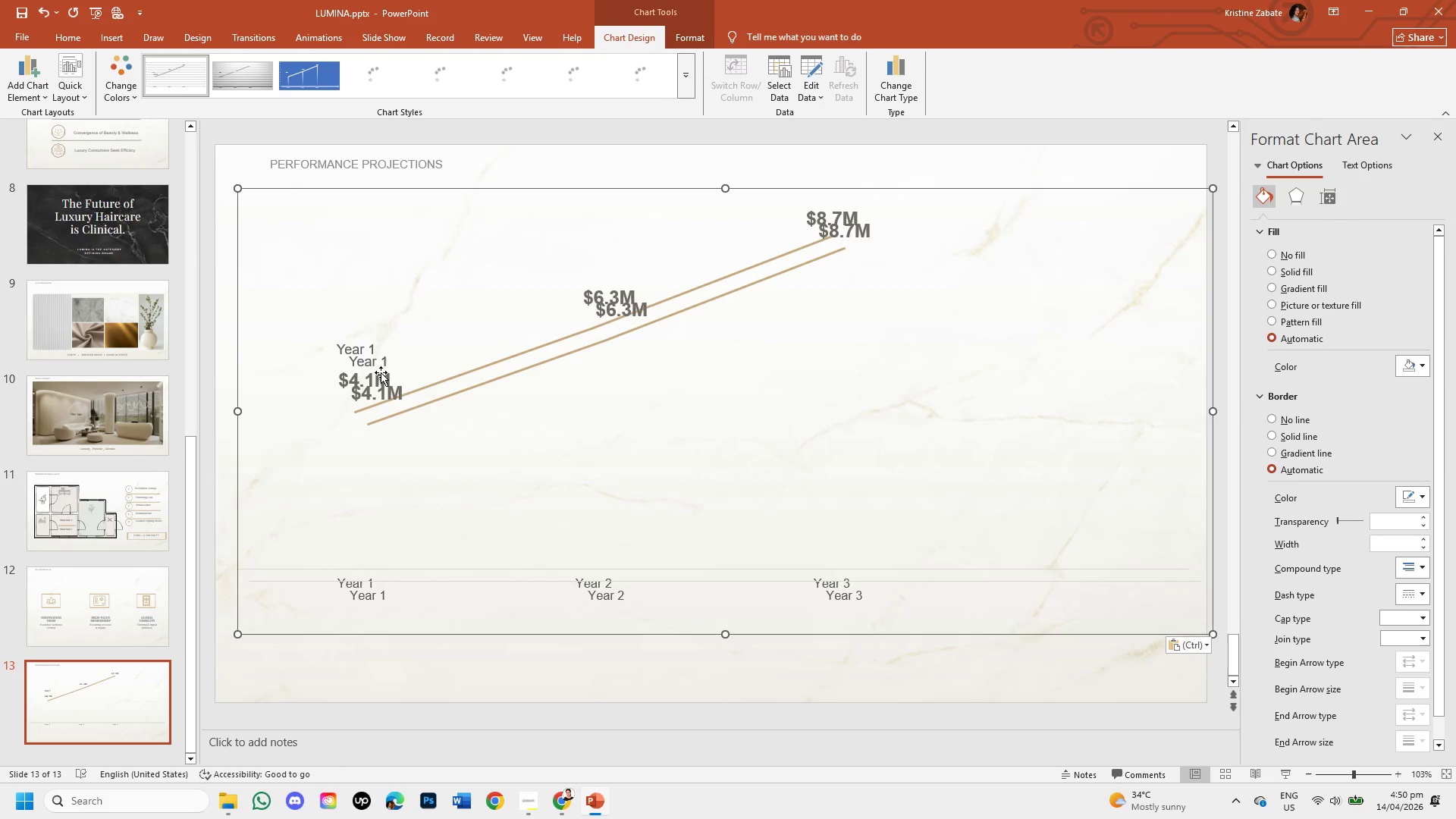 
key(Control+Z)
 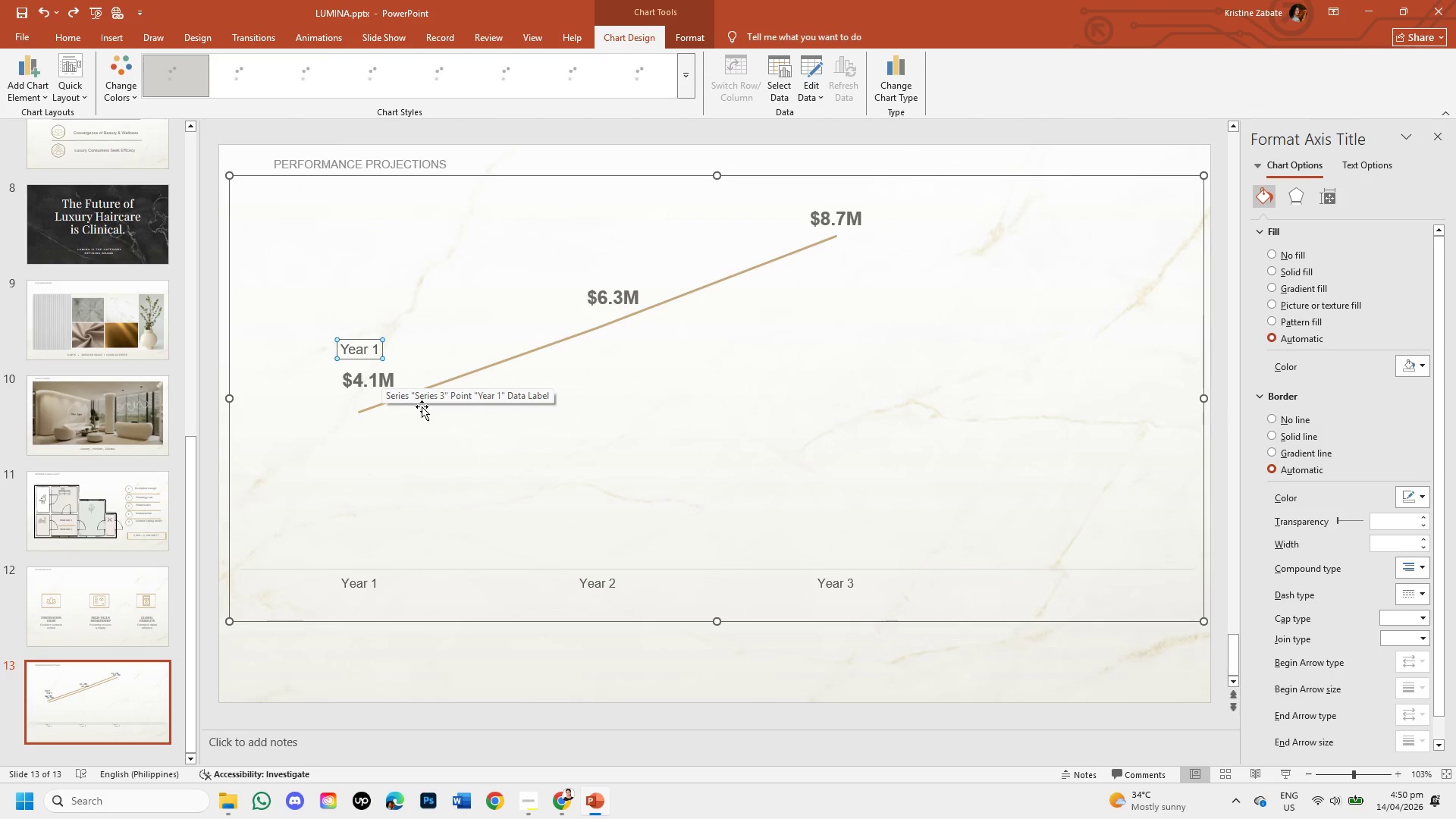 
left_click([422, 406])
 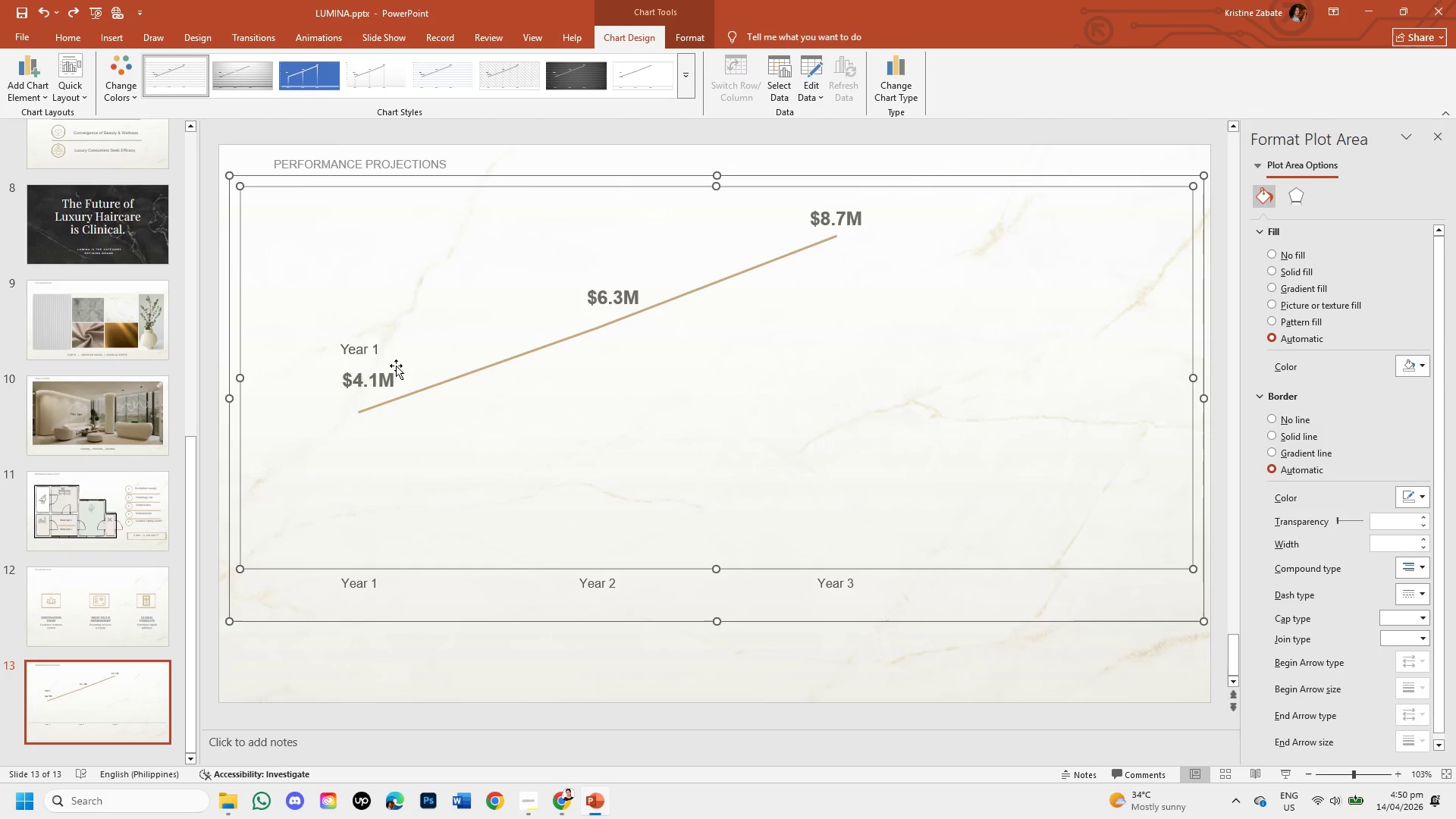 
left_click([374, 344])
 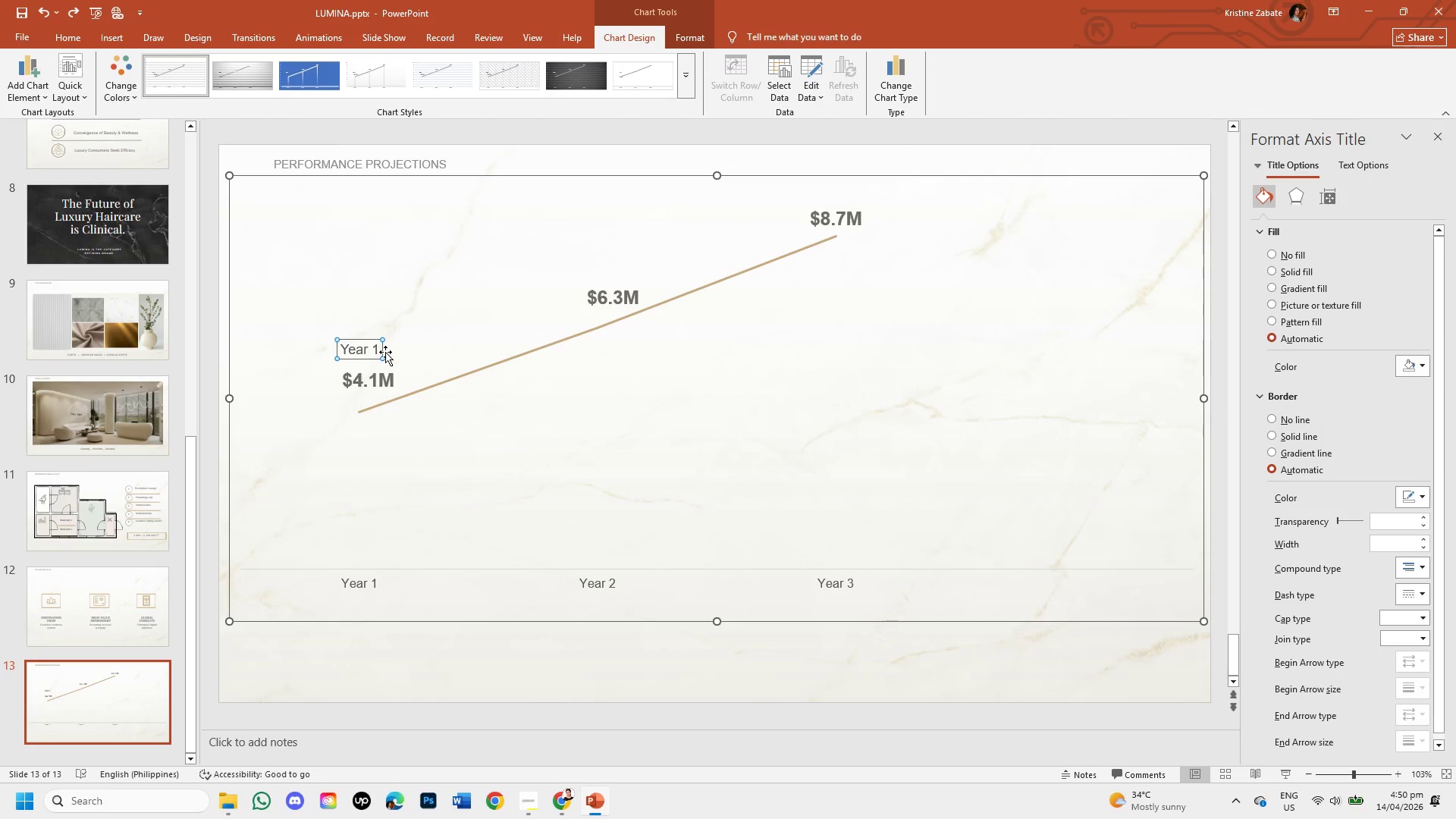 
left_click([385, 352])
 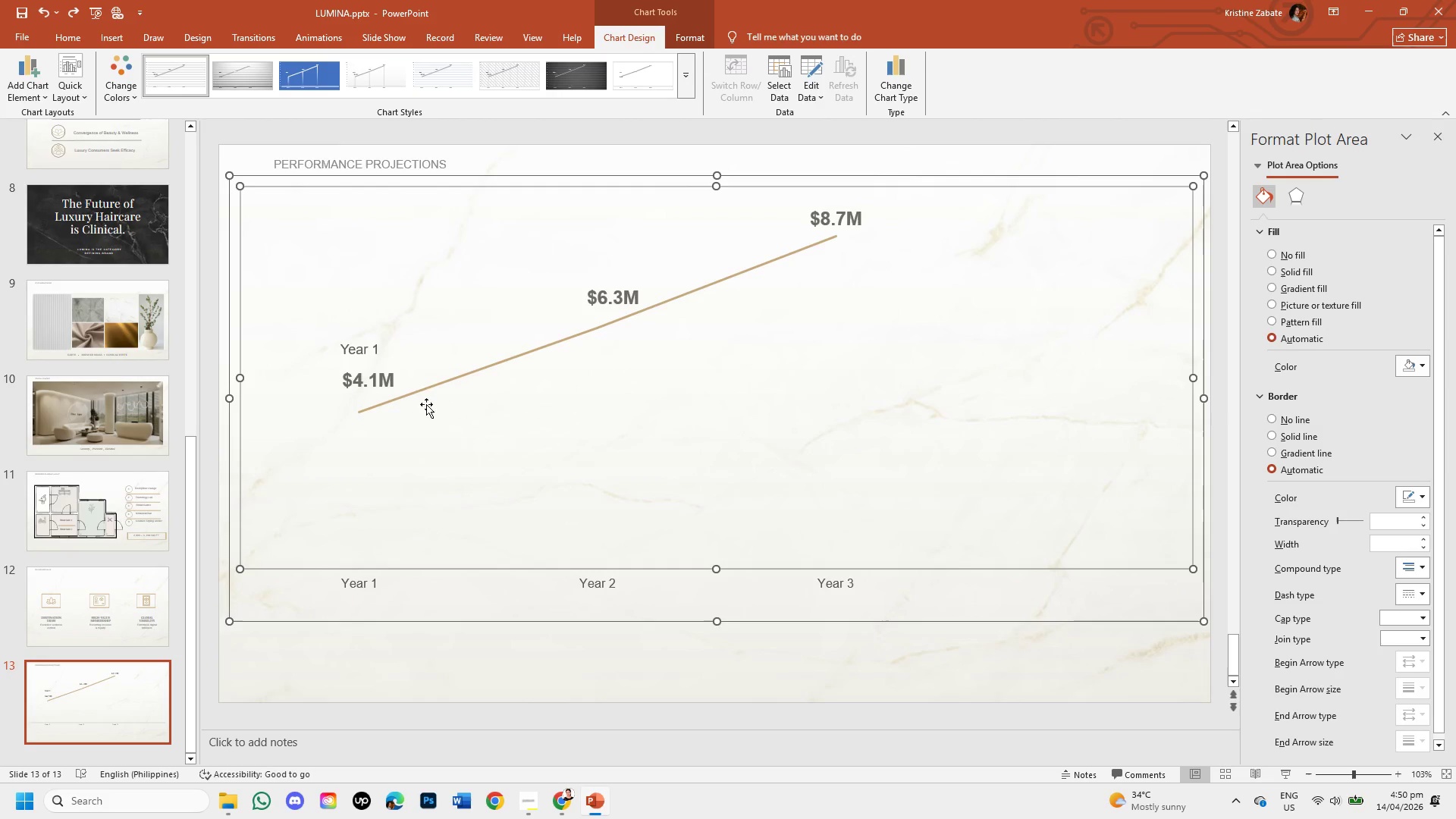 
left_click([491, 503])
 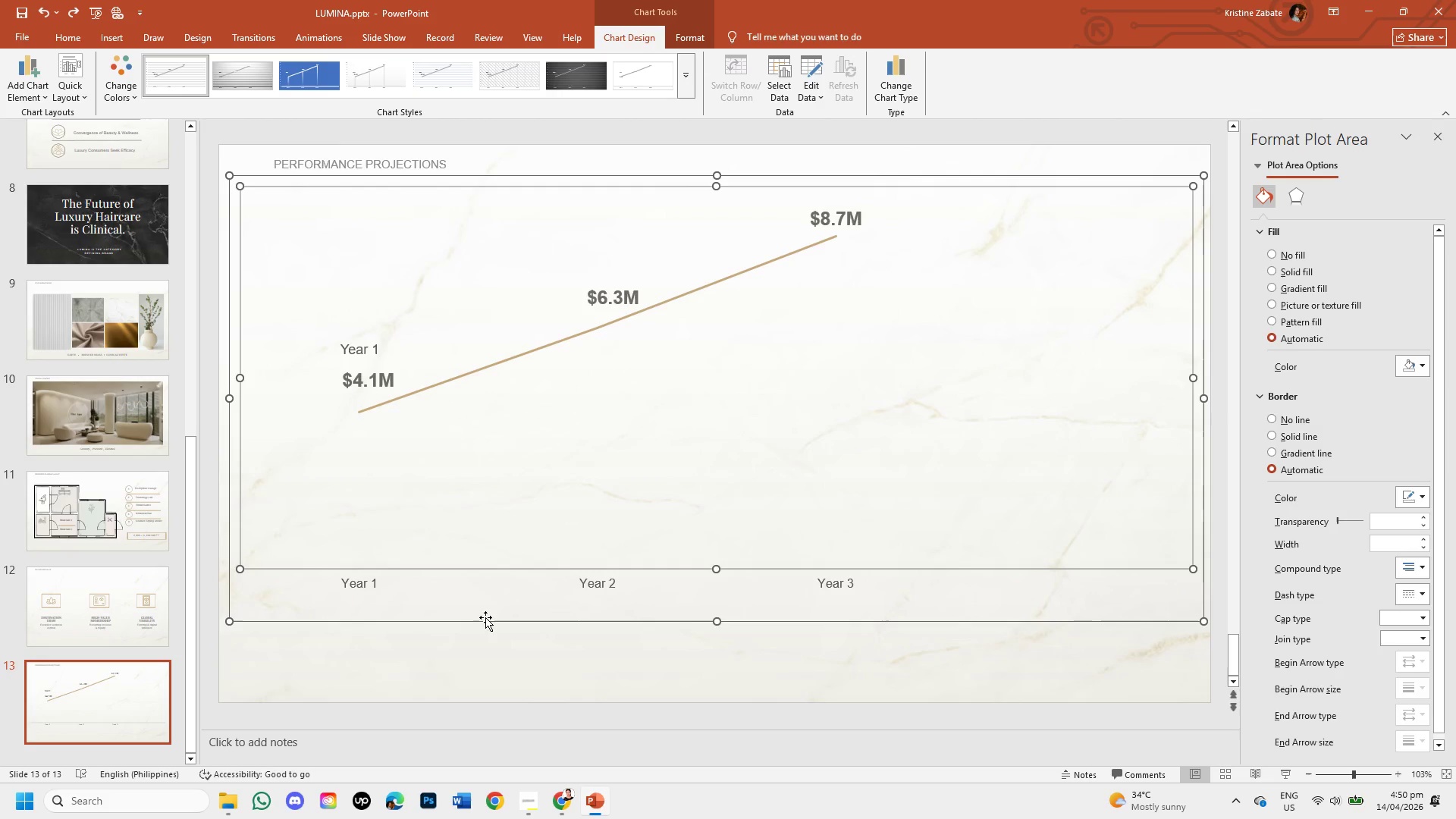 
left_click([485, 658])
 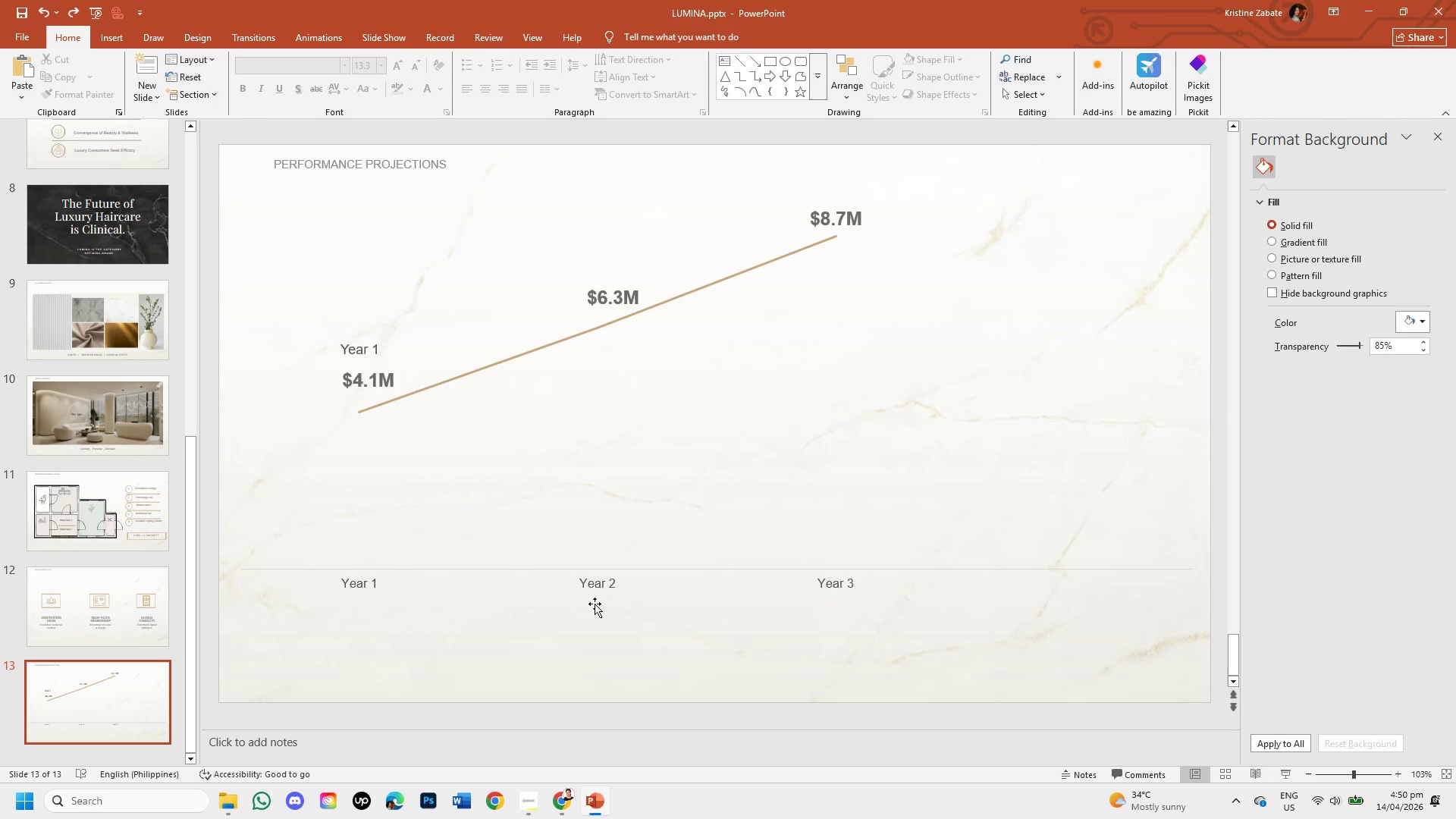 
left_click([595, 583])
 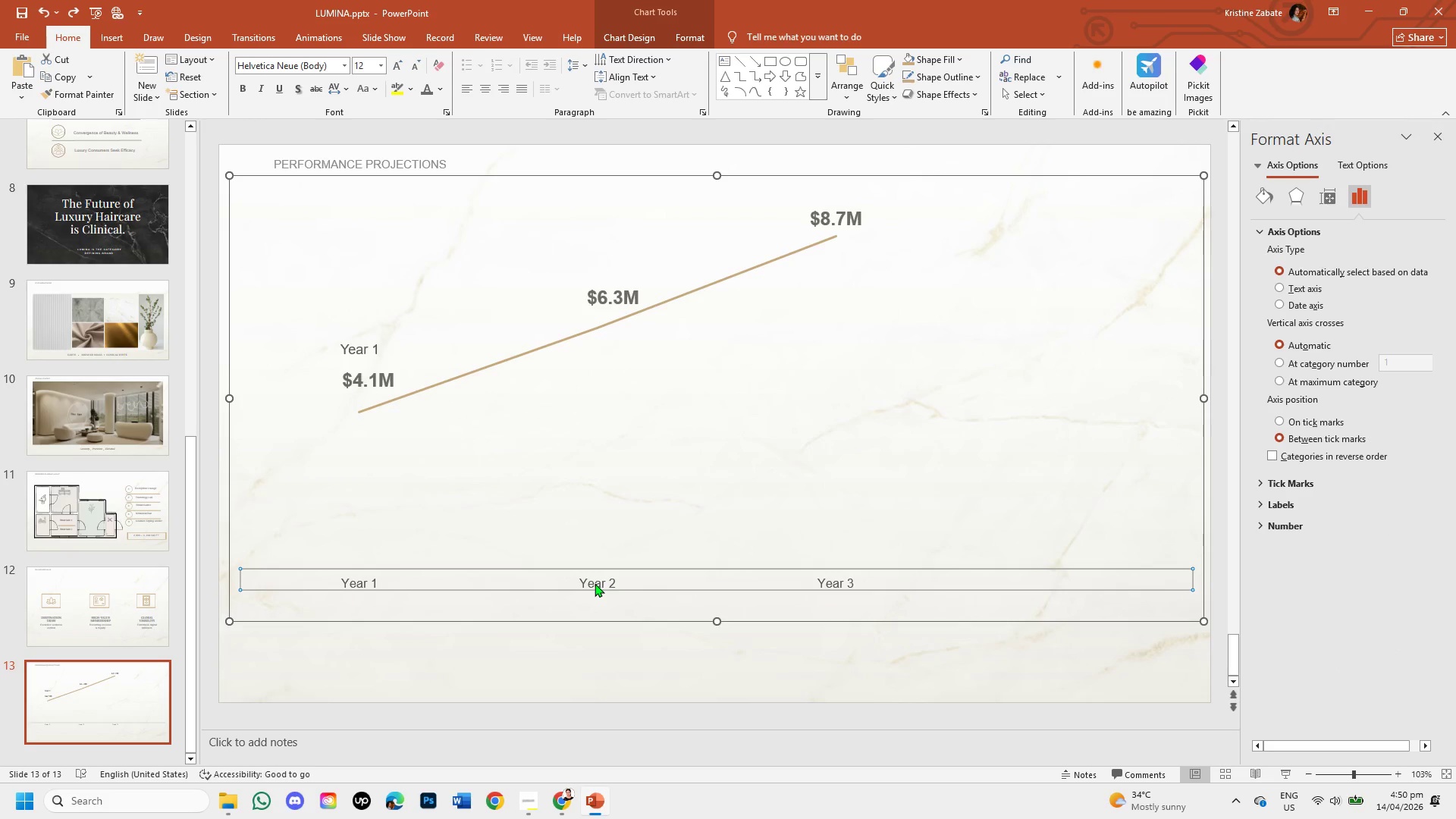 
key(Backspace)
 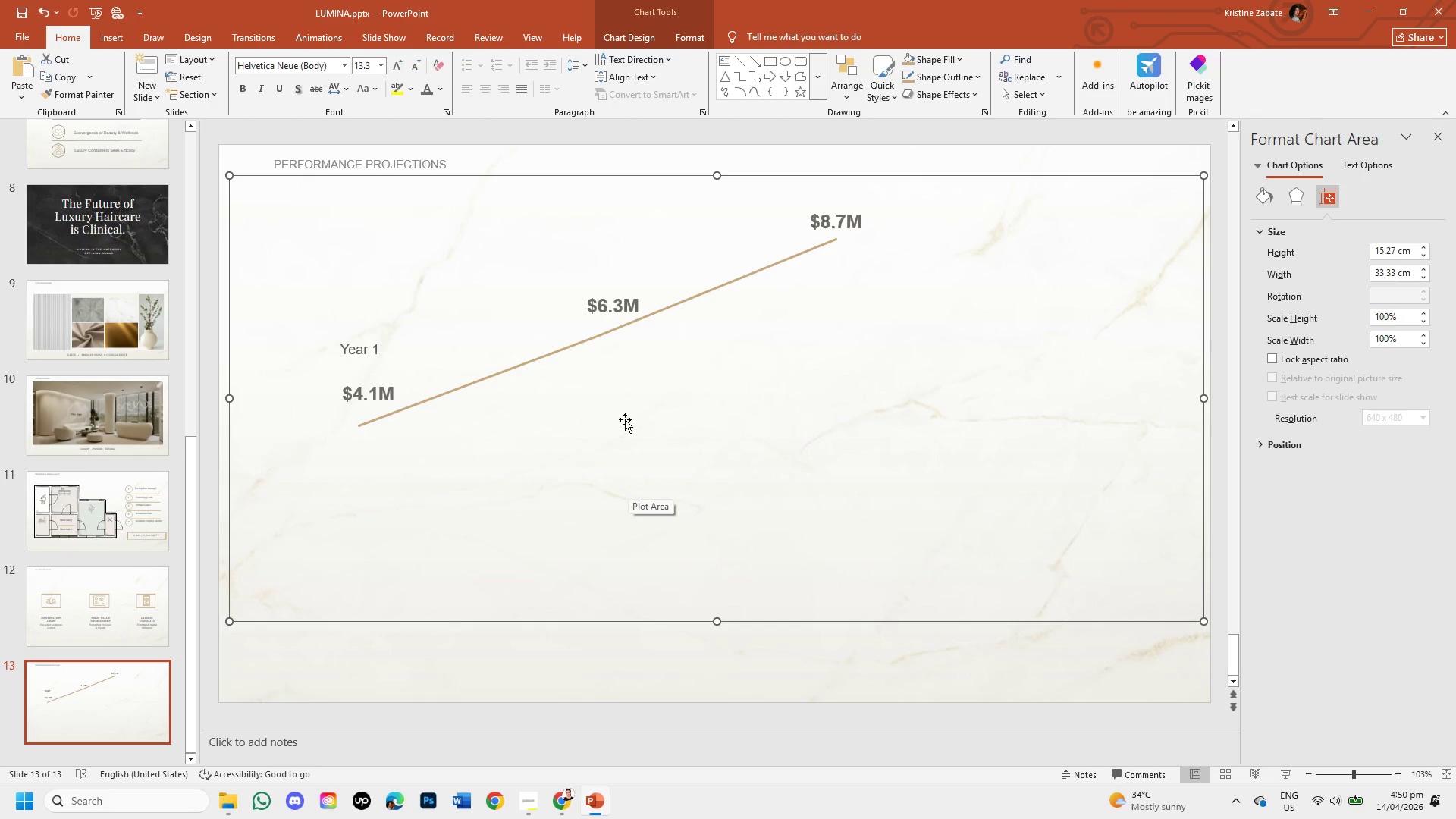 
left_click([358, 347])
 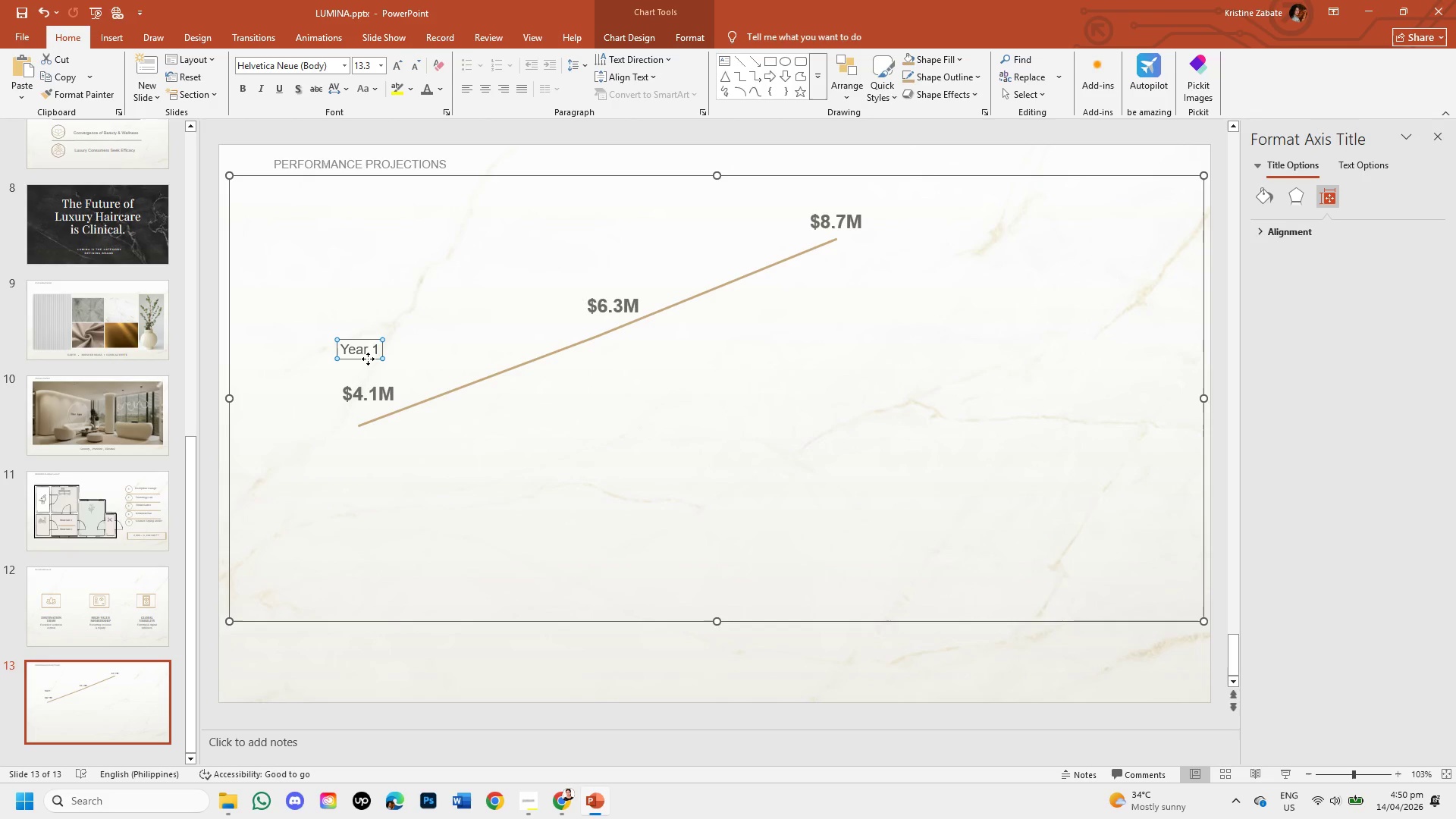 
key(Control+C)
 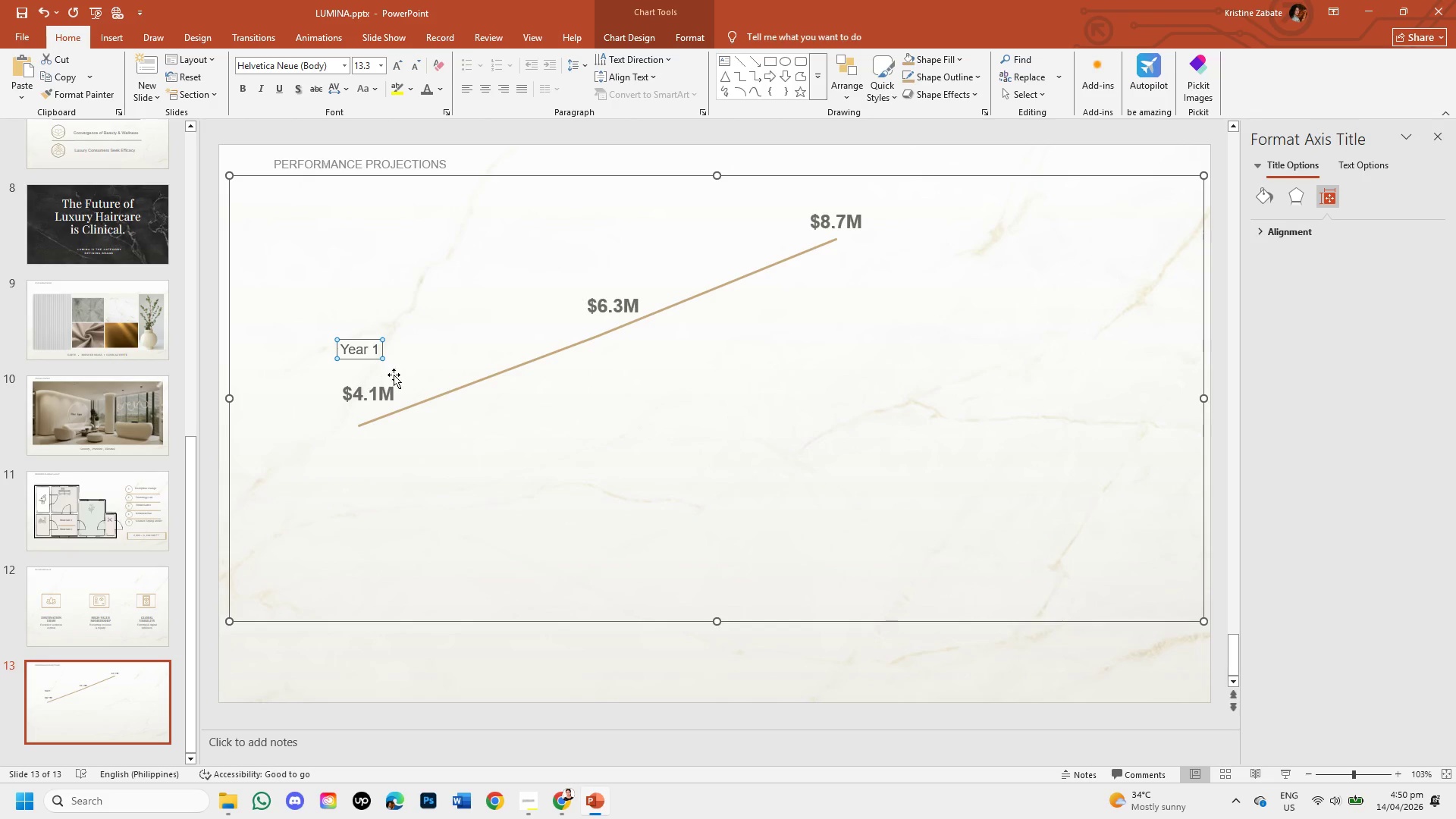 
key(Control+V)
 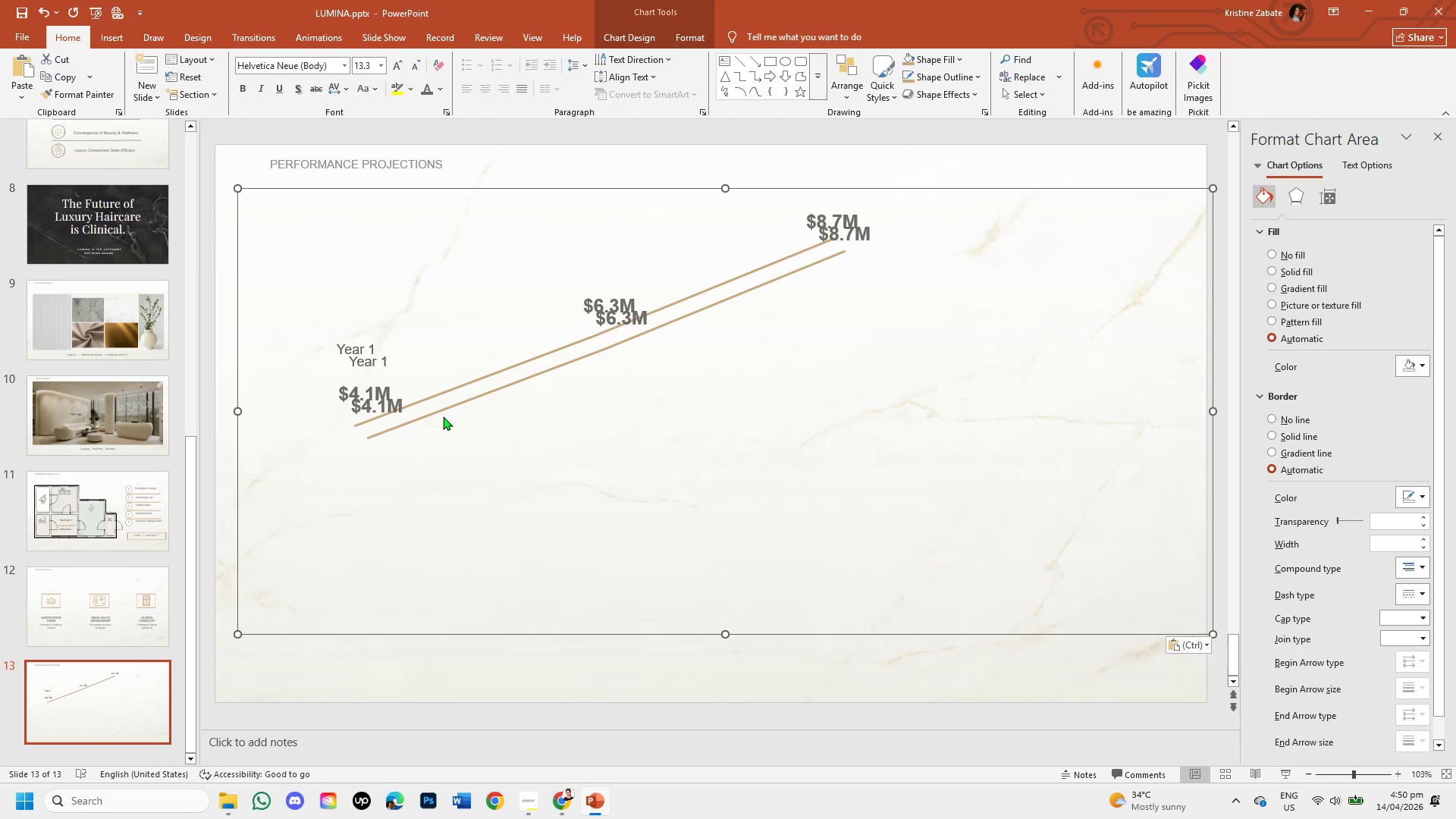 
key(Control+Z)
 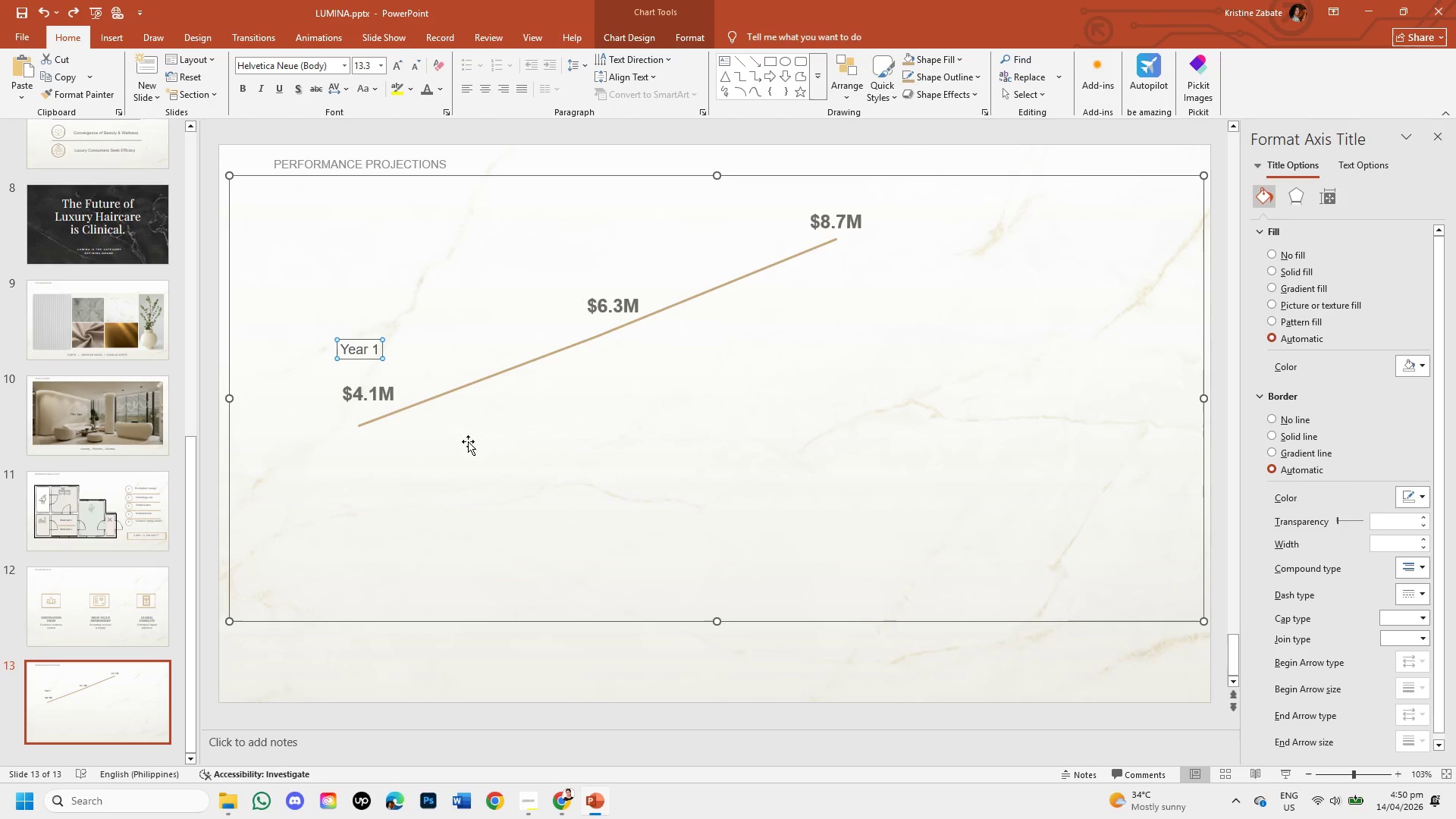 
left_click([468, 424])
 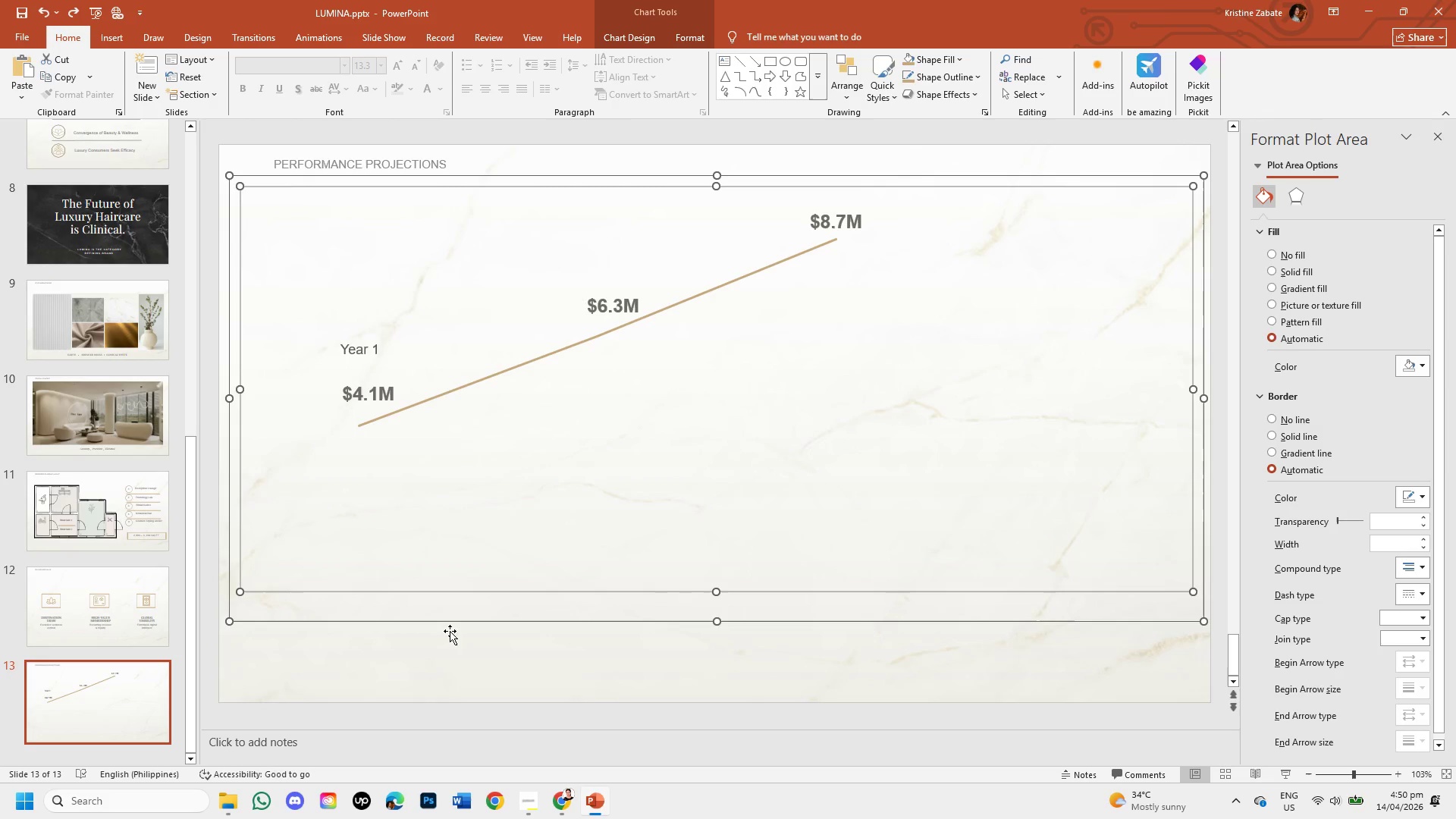 
left_click([450, 680])
 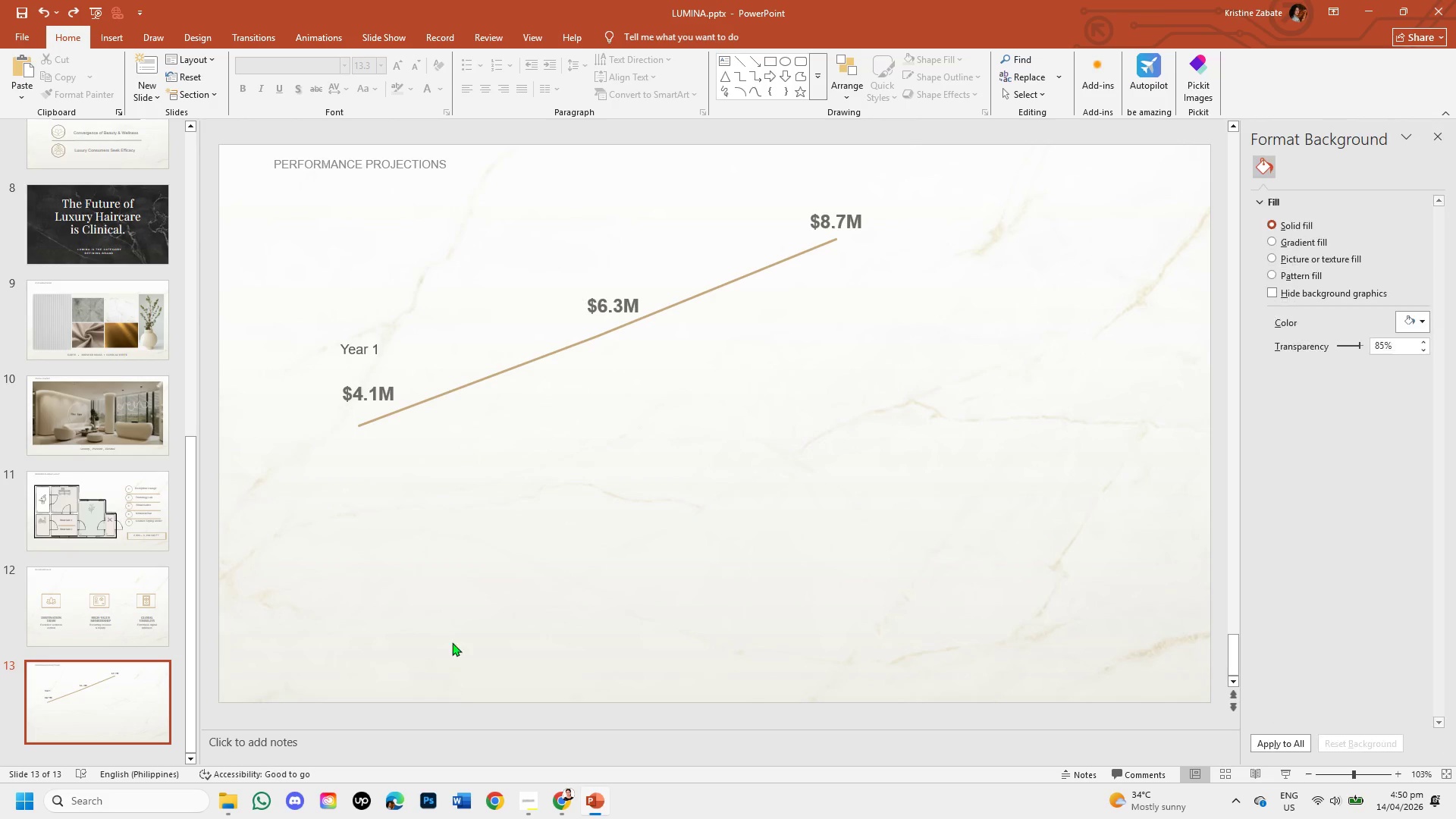 
left_click([452, 560])
 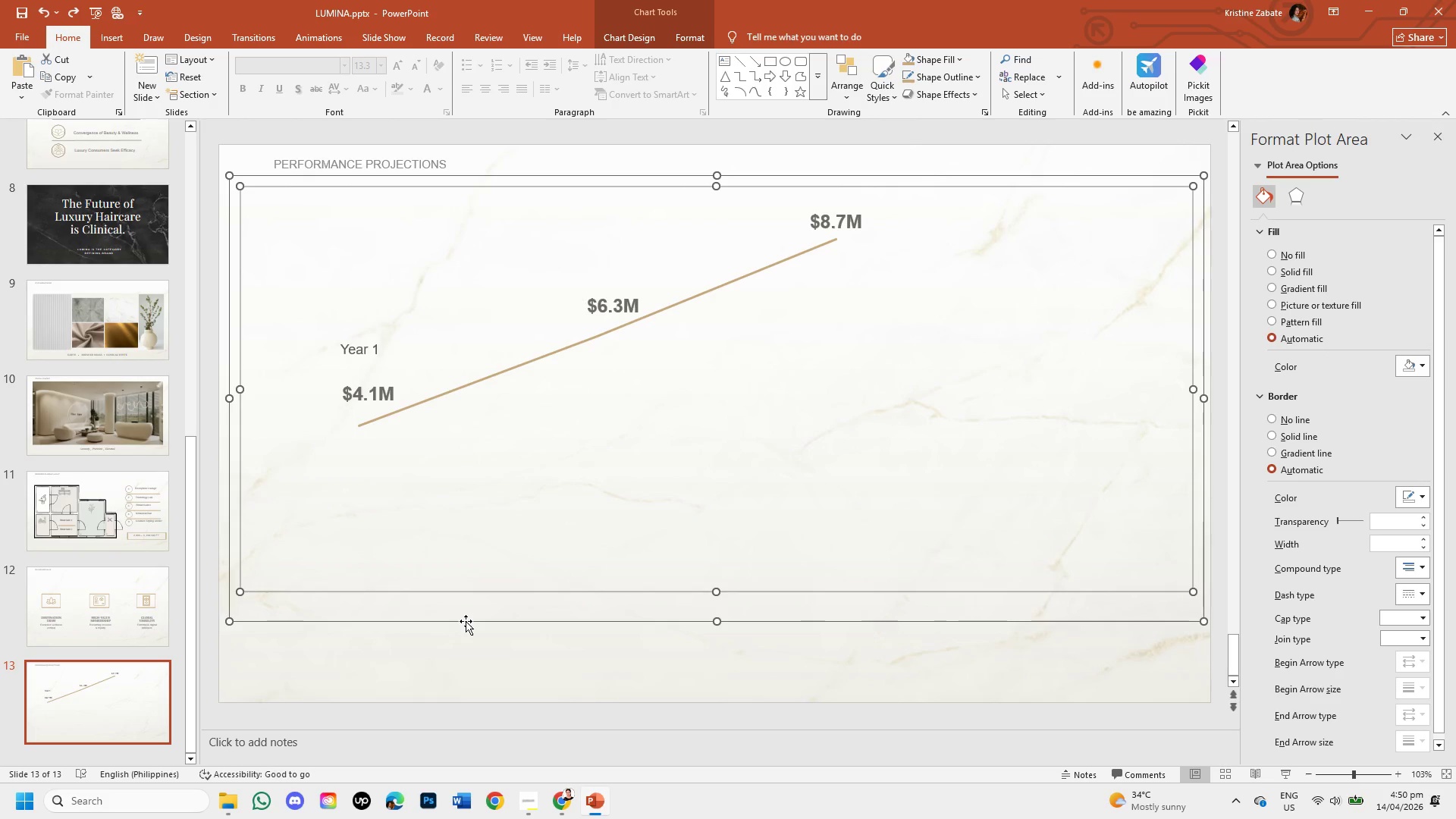 
left_click([466, 621])
 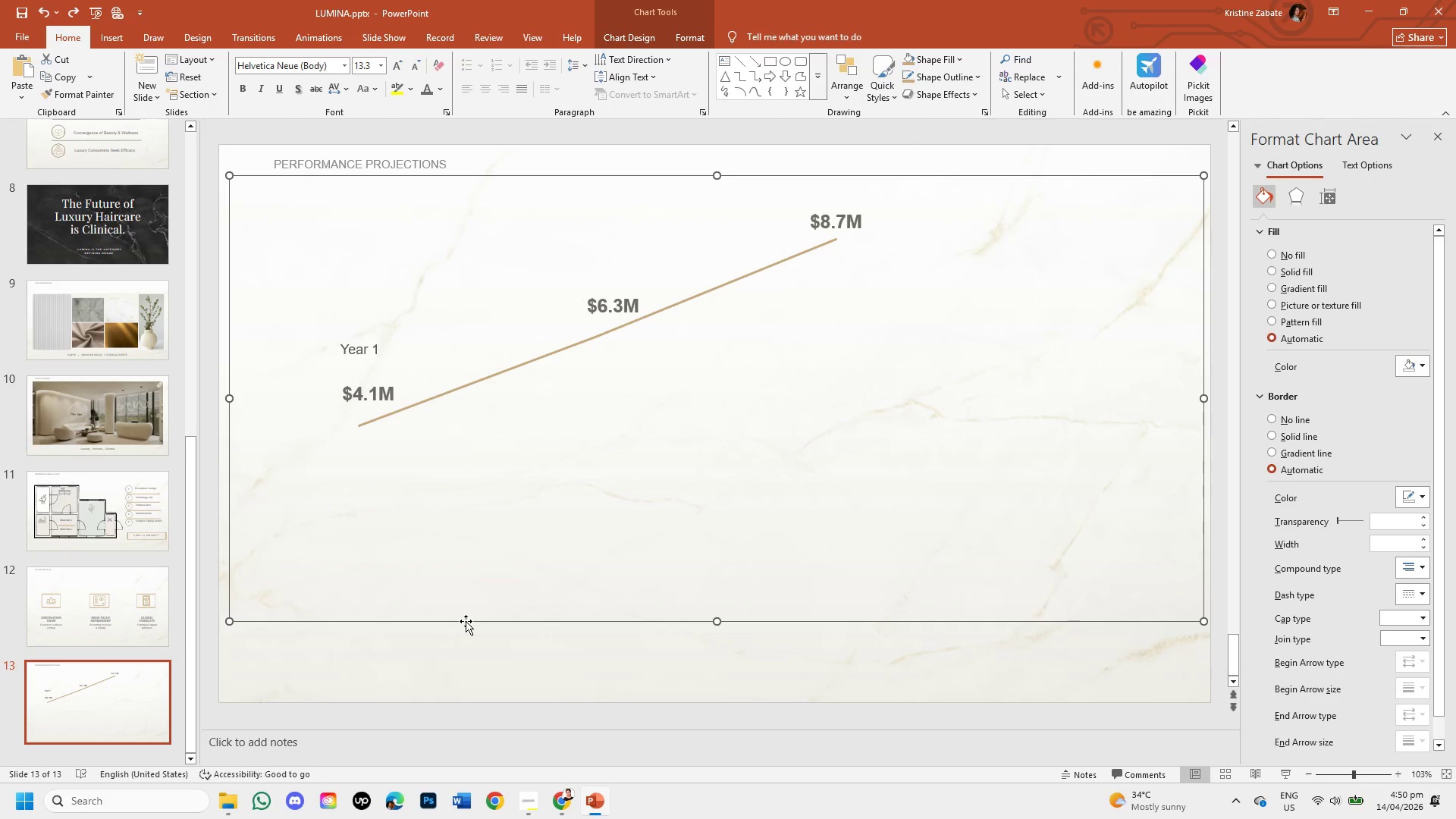 
key(Backspace)
 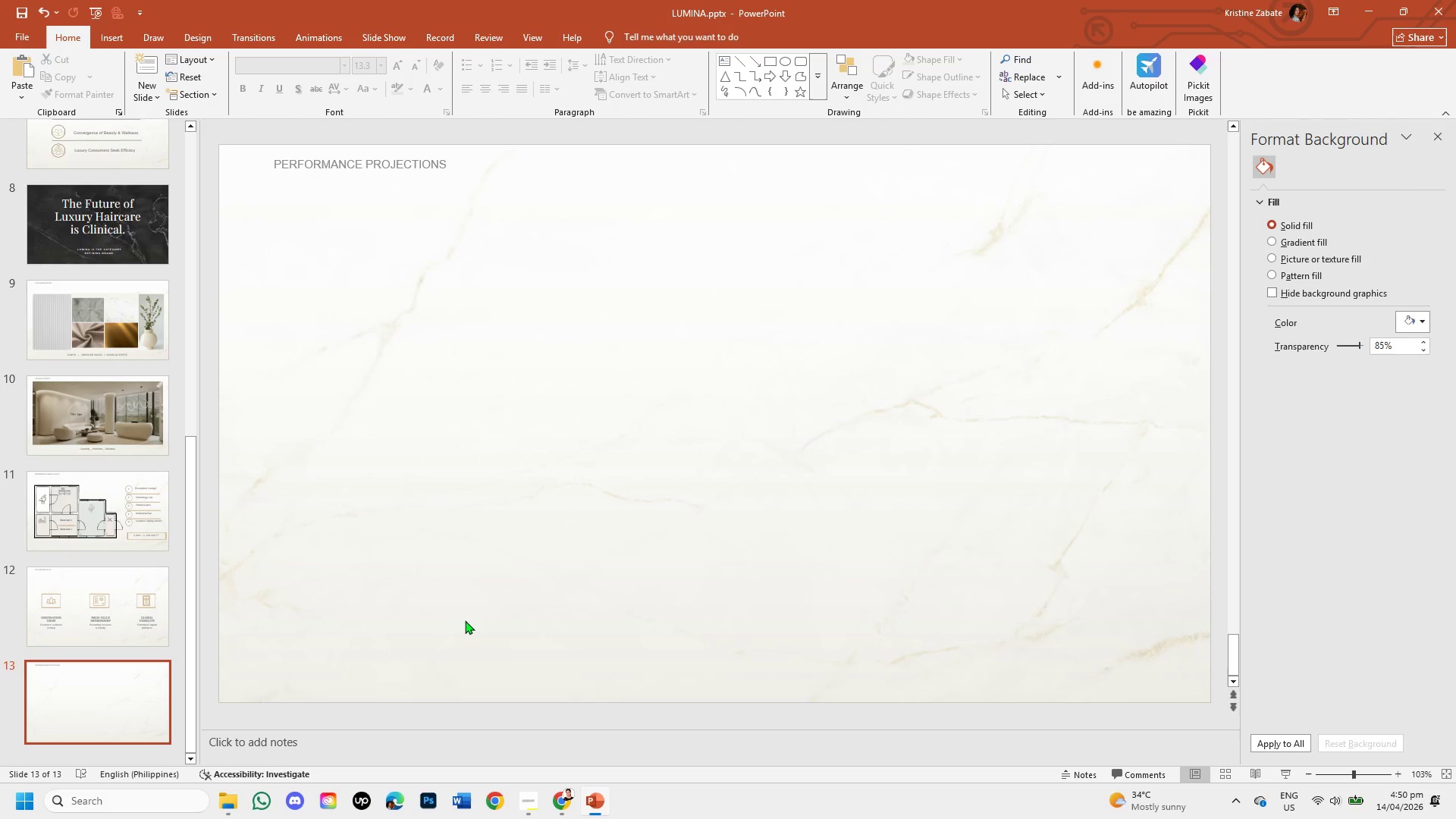 
key(Control+Z)
 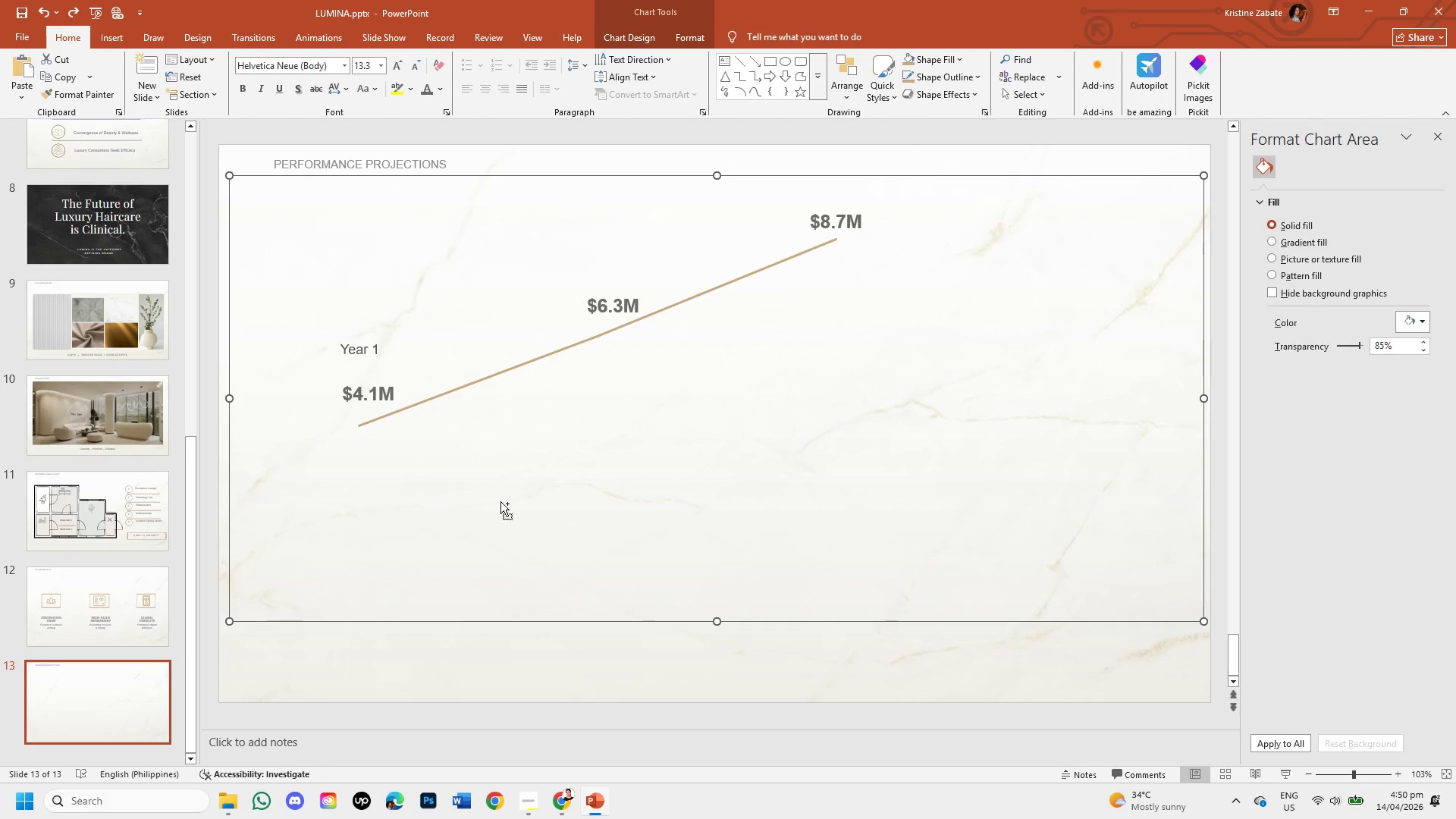 
left_click([500, 501])
 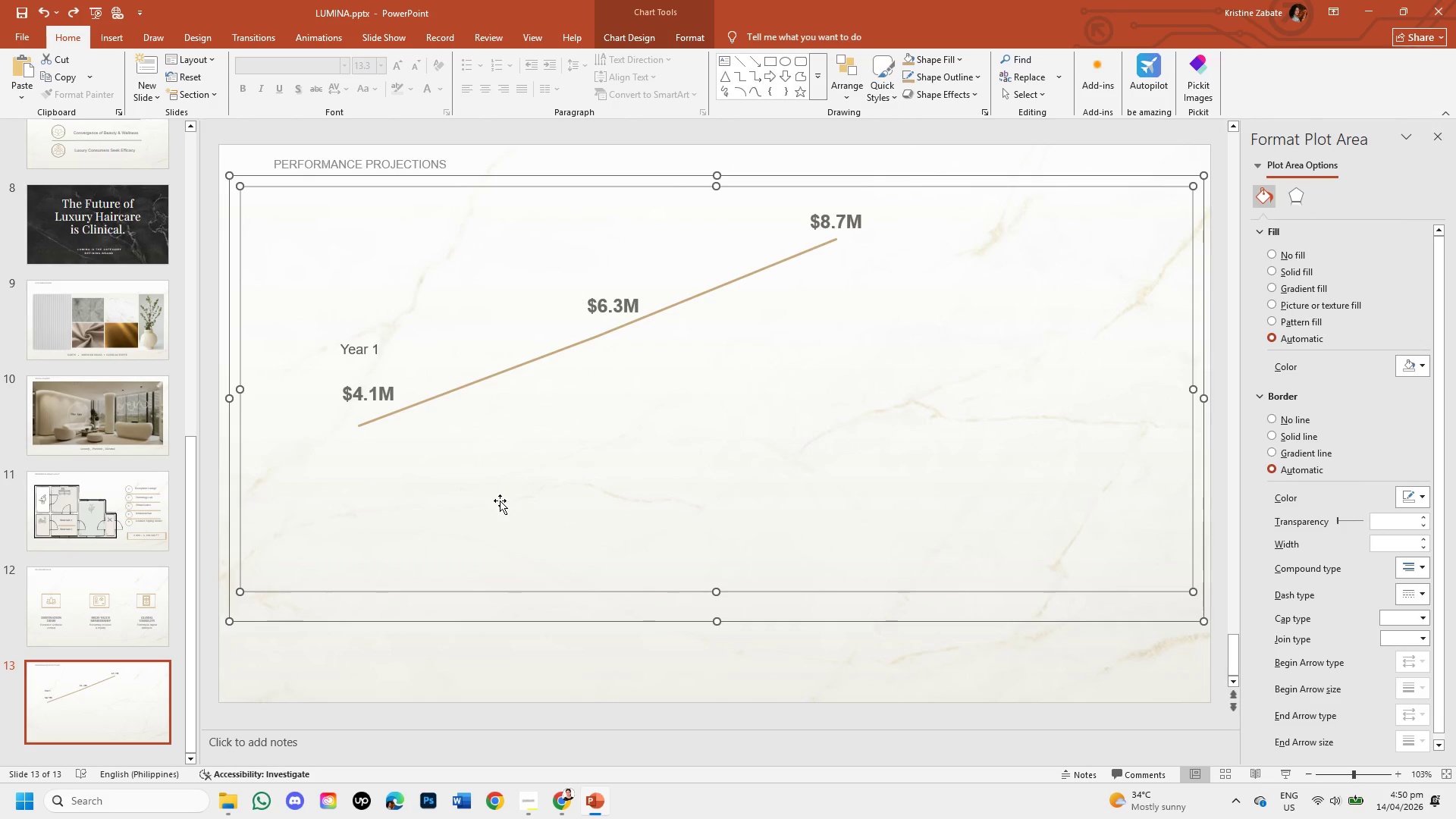 
left_click([483, 505])
 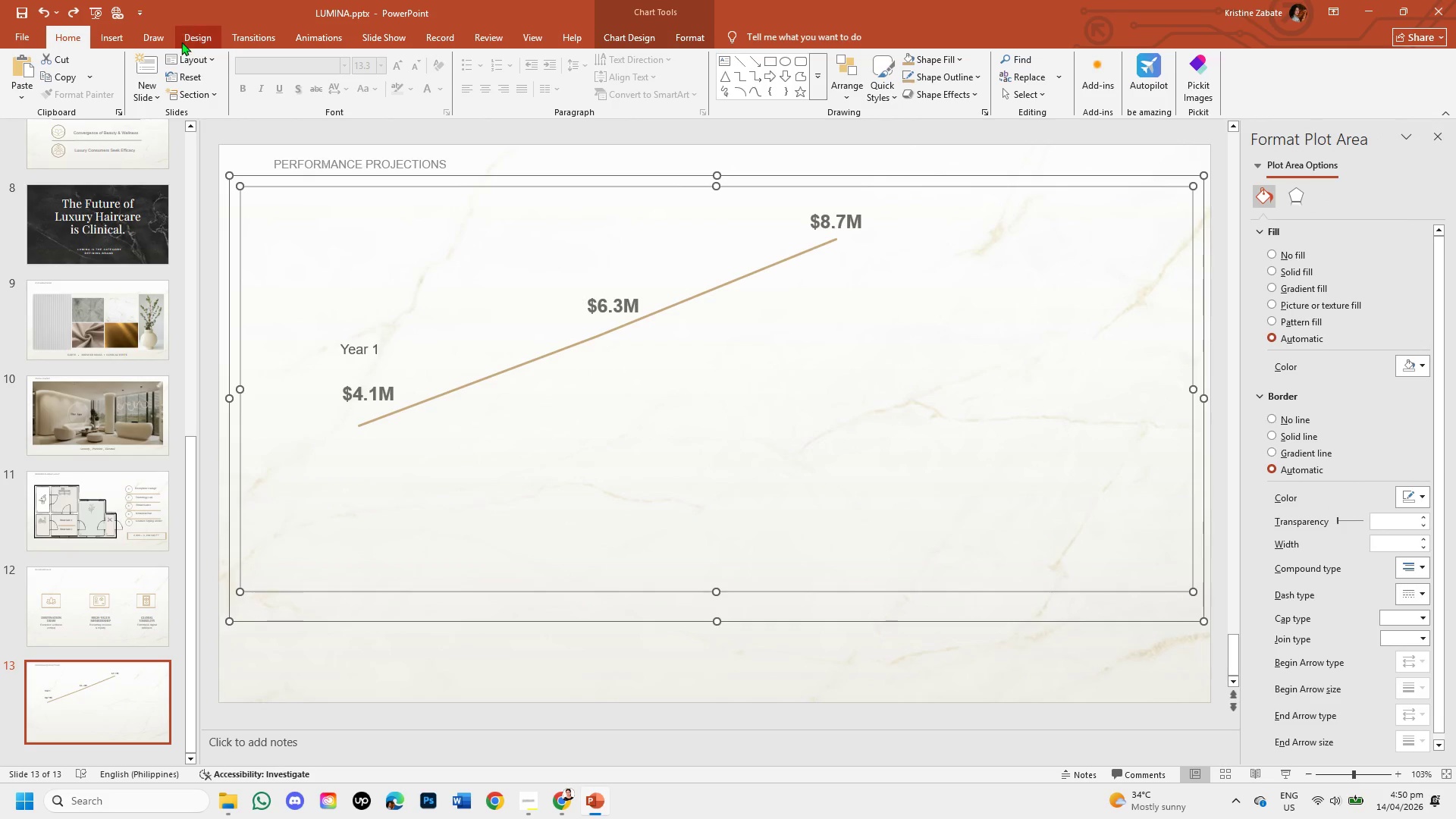 
left_click([114, 38])
 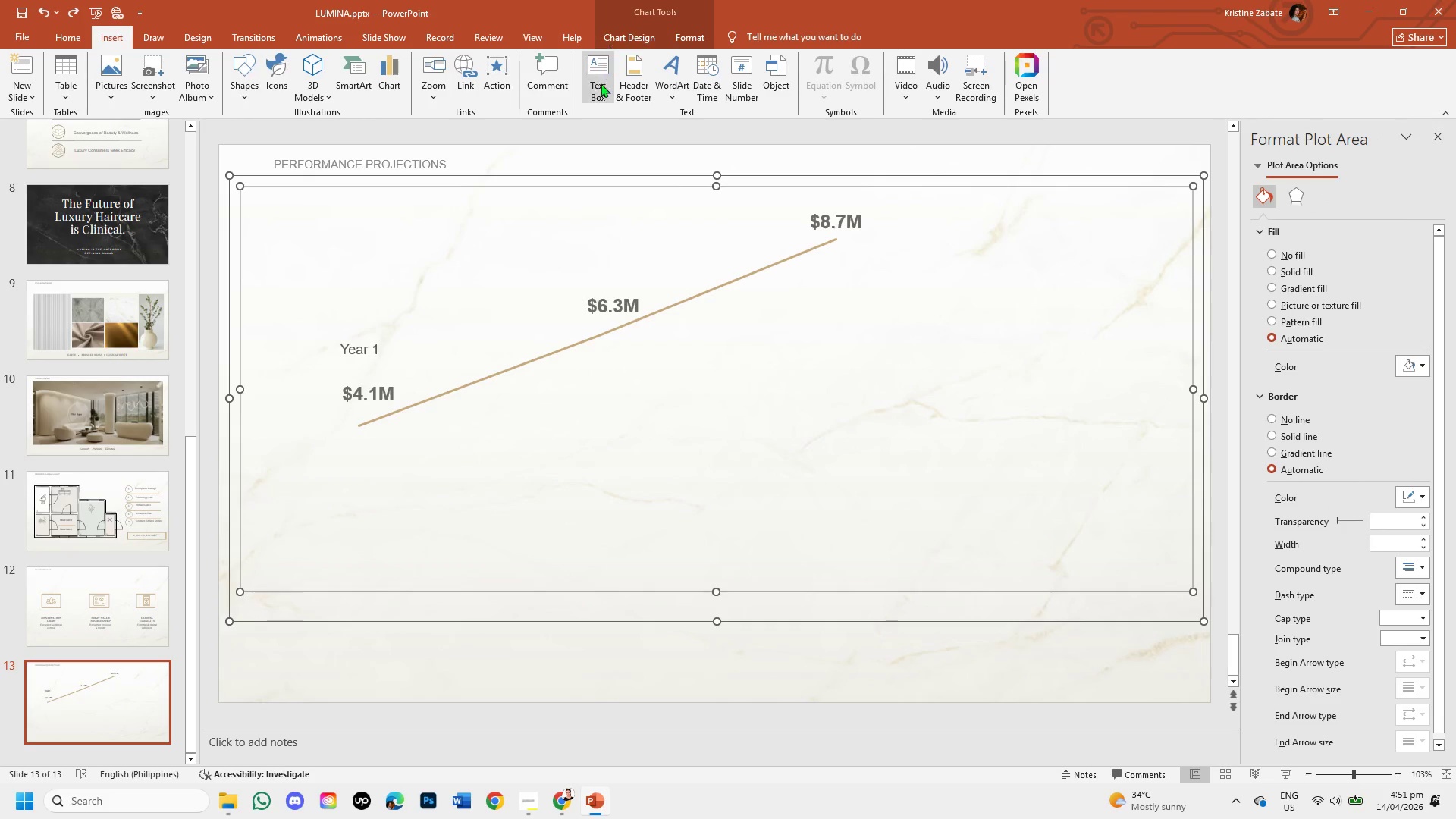 
left_click([600, 96])
 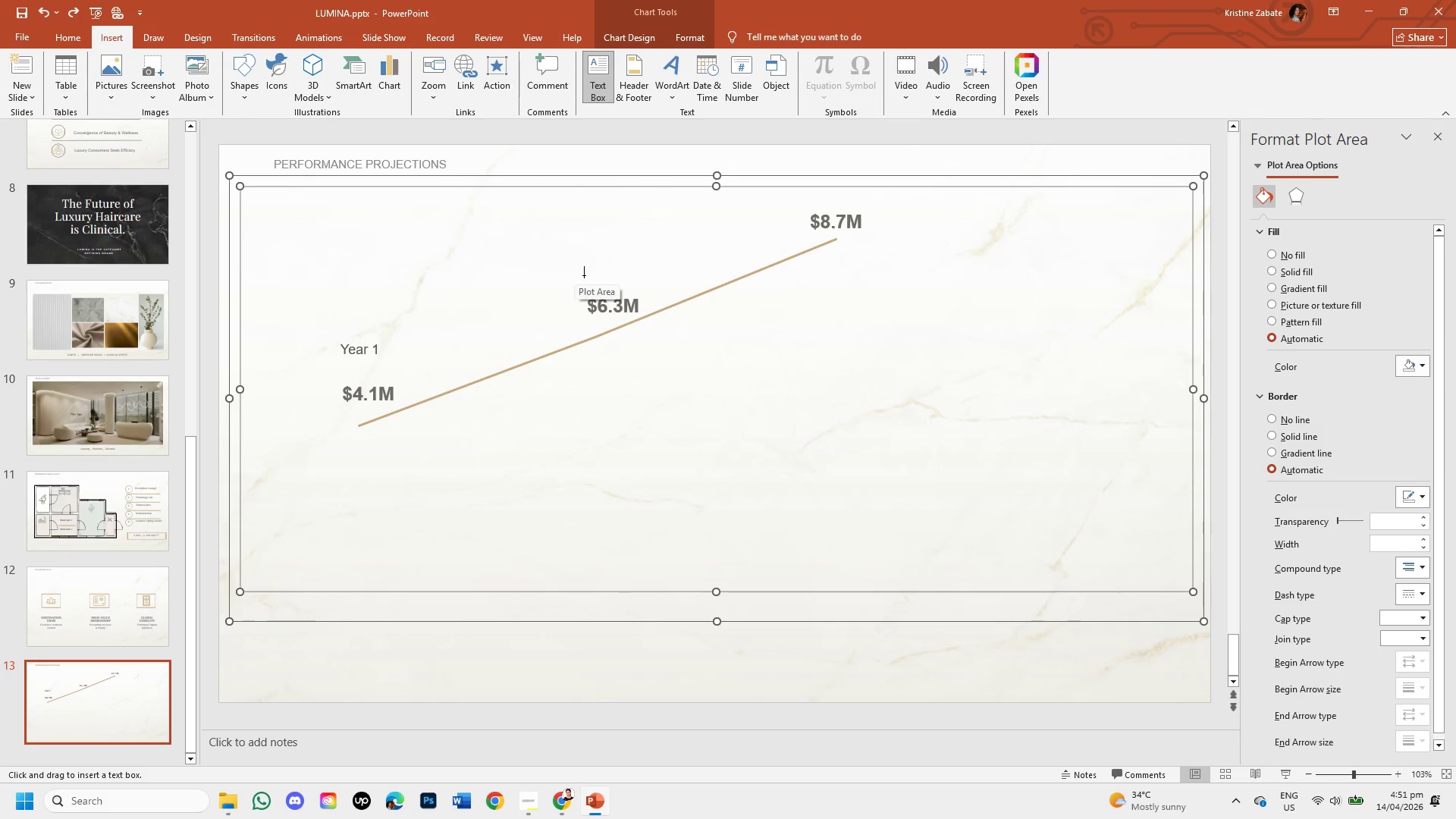 
left_click_drag(start_coordinate=[586, 266], to_coordinate=[627, 283])
 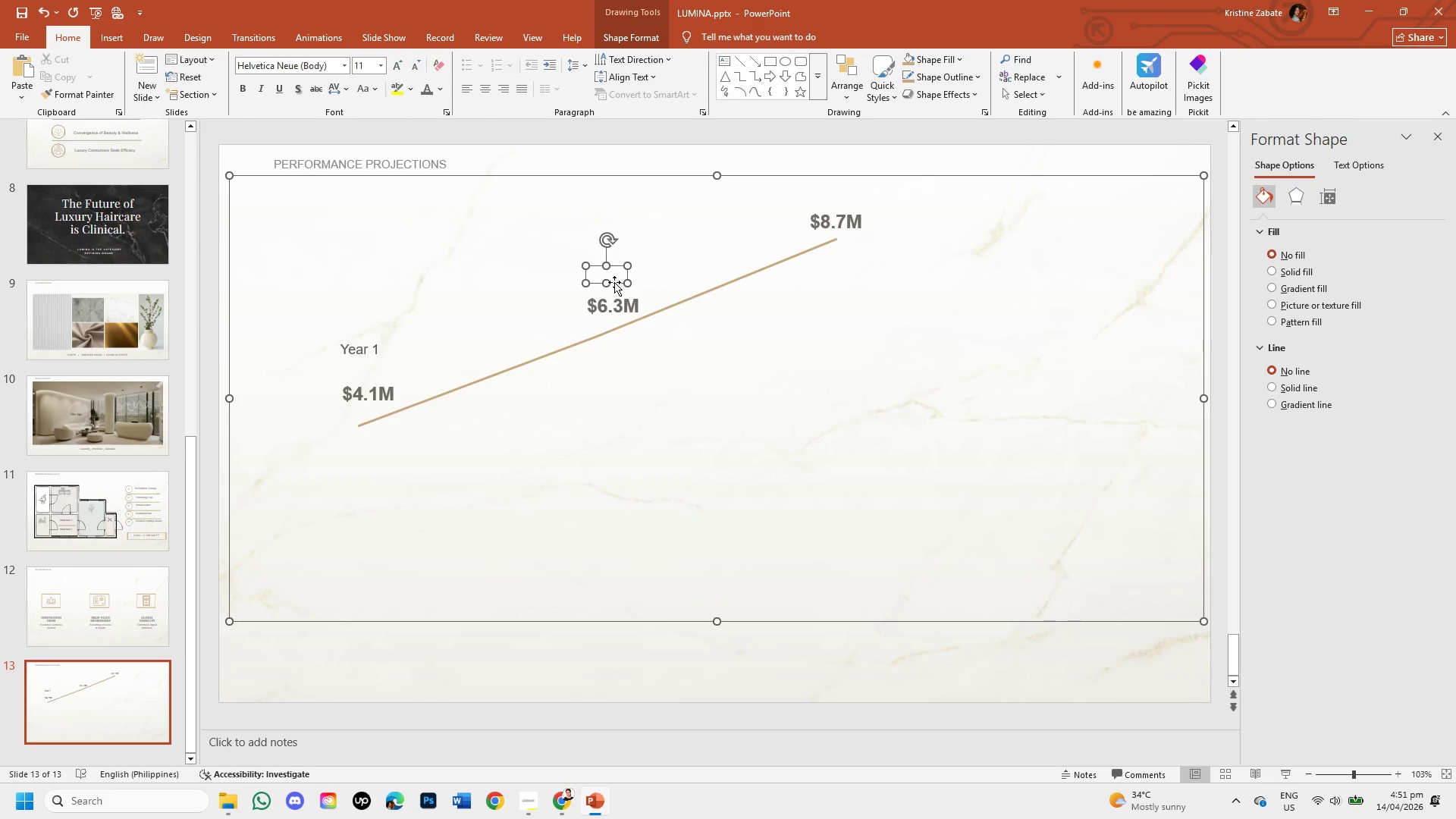 
type(Year 2)
 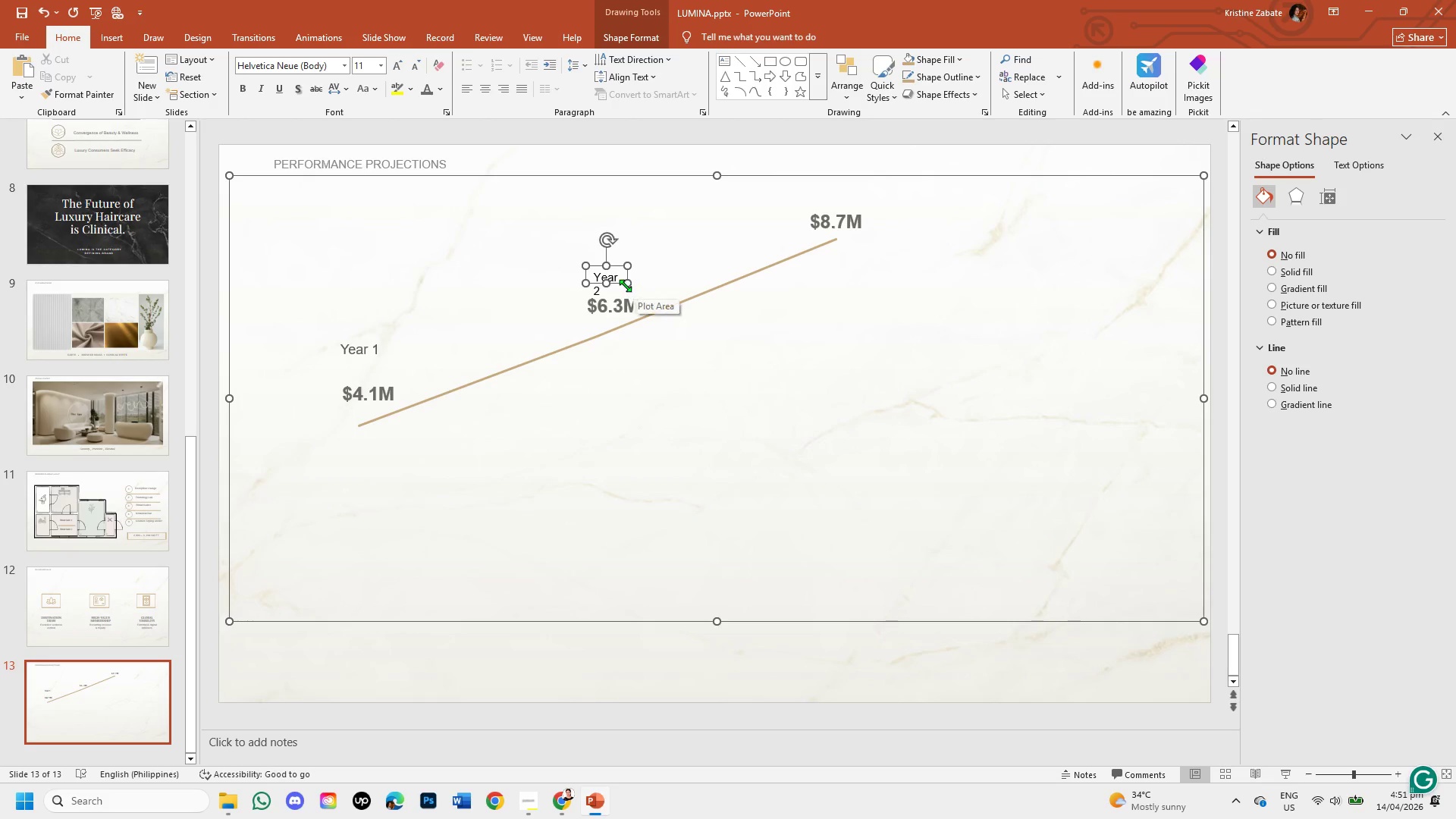 
left_click_drag(start_coordinate=[627, 284], to_coordinate=[638, 284])
 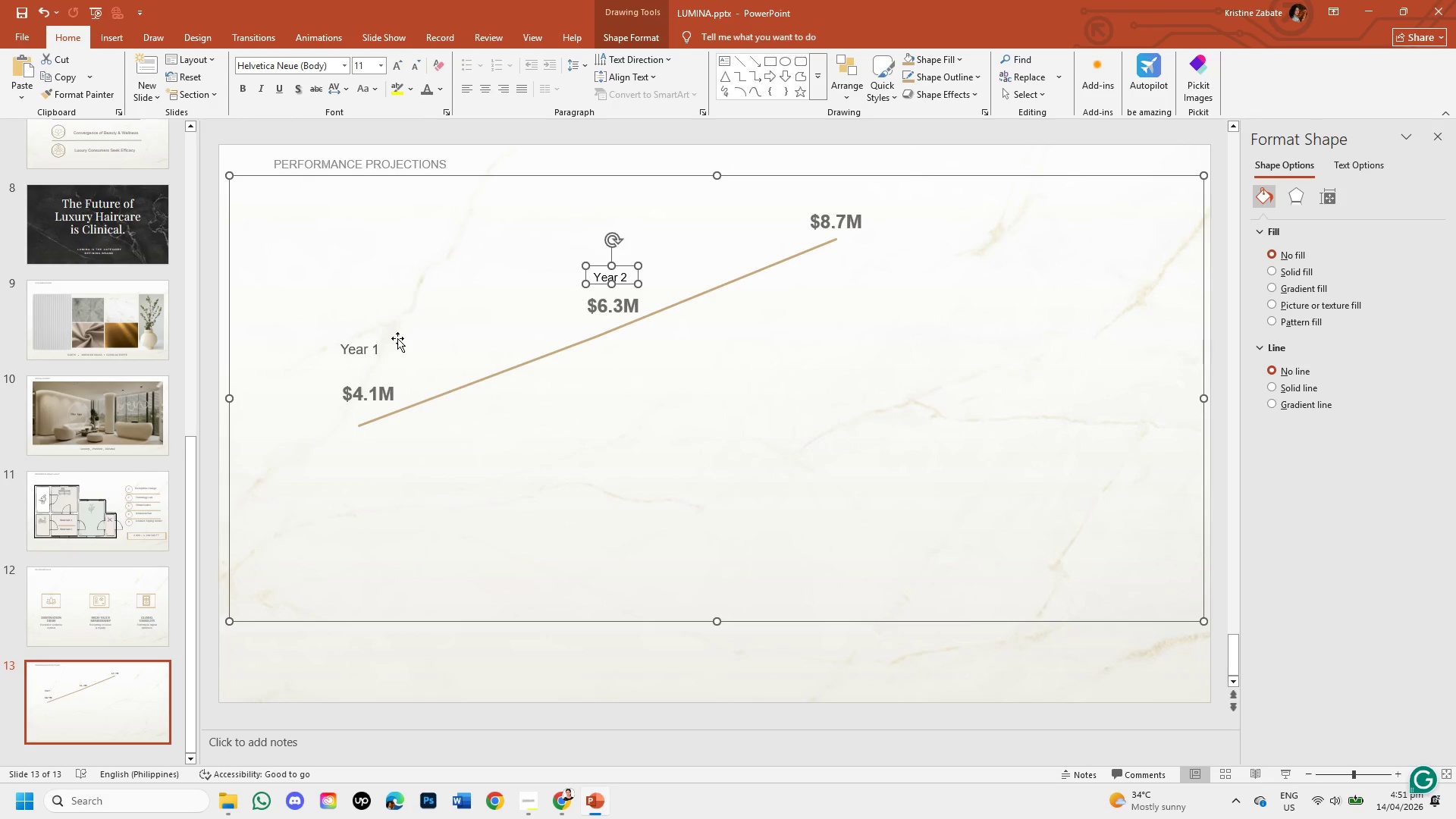 
left_click([374, 347])
 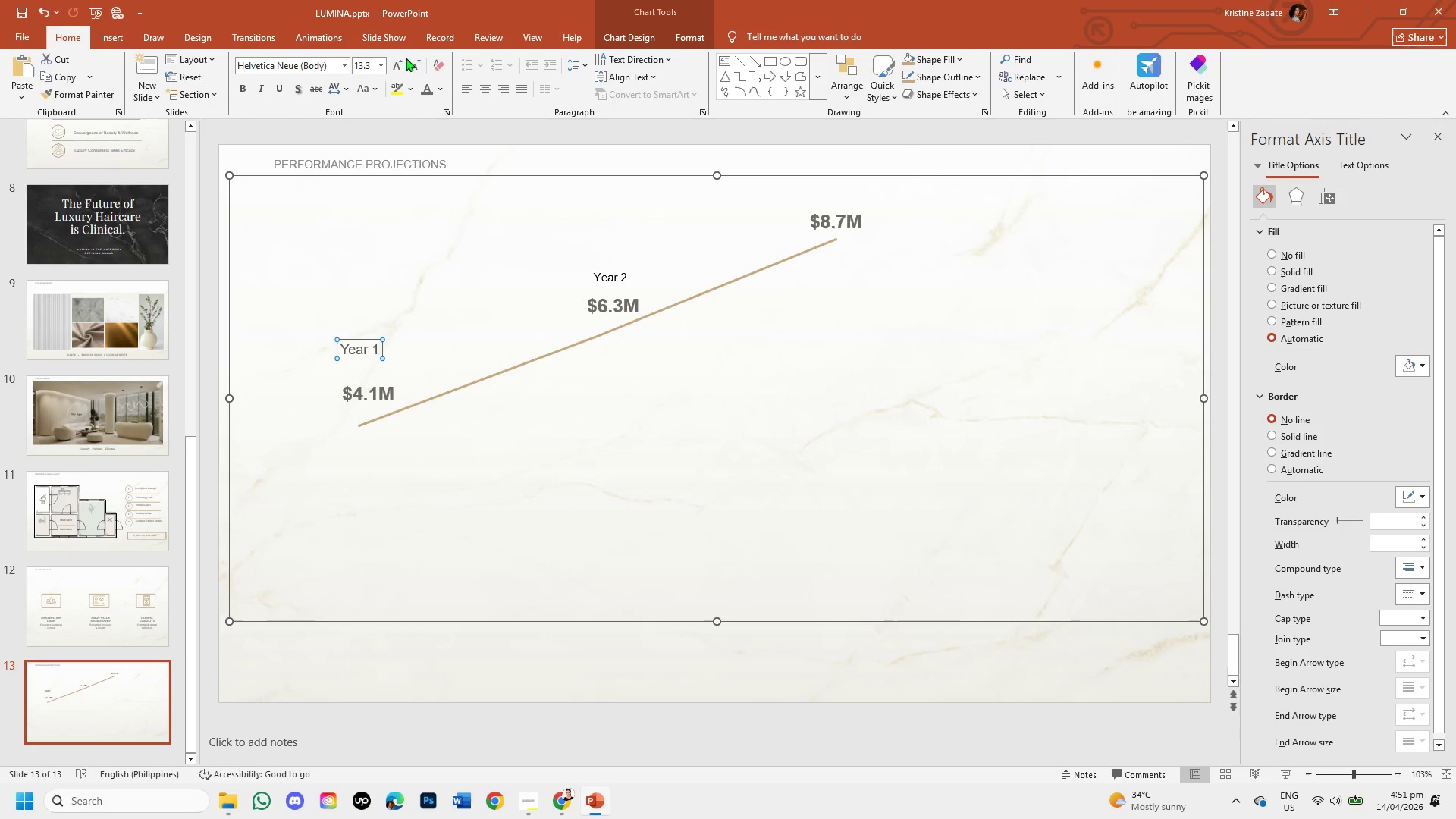 
left_click([399, 68])
 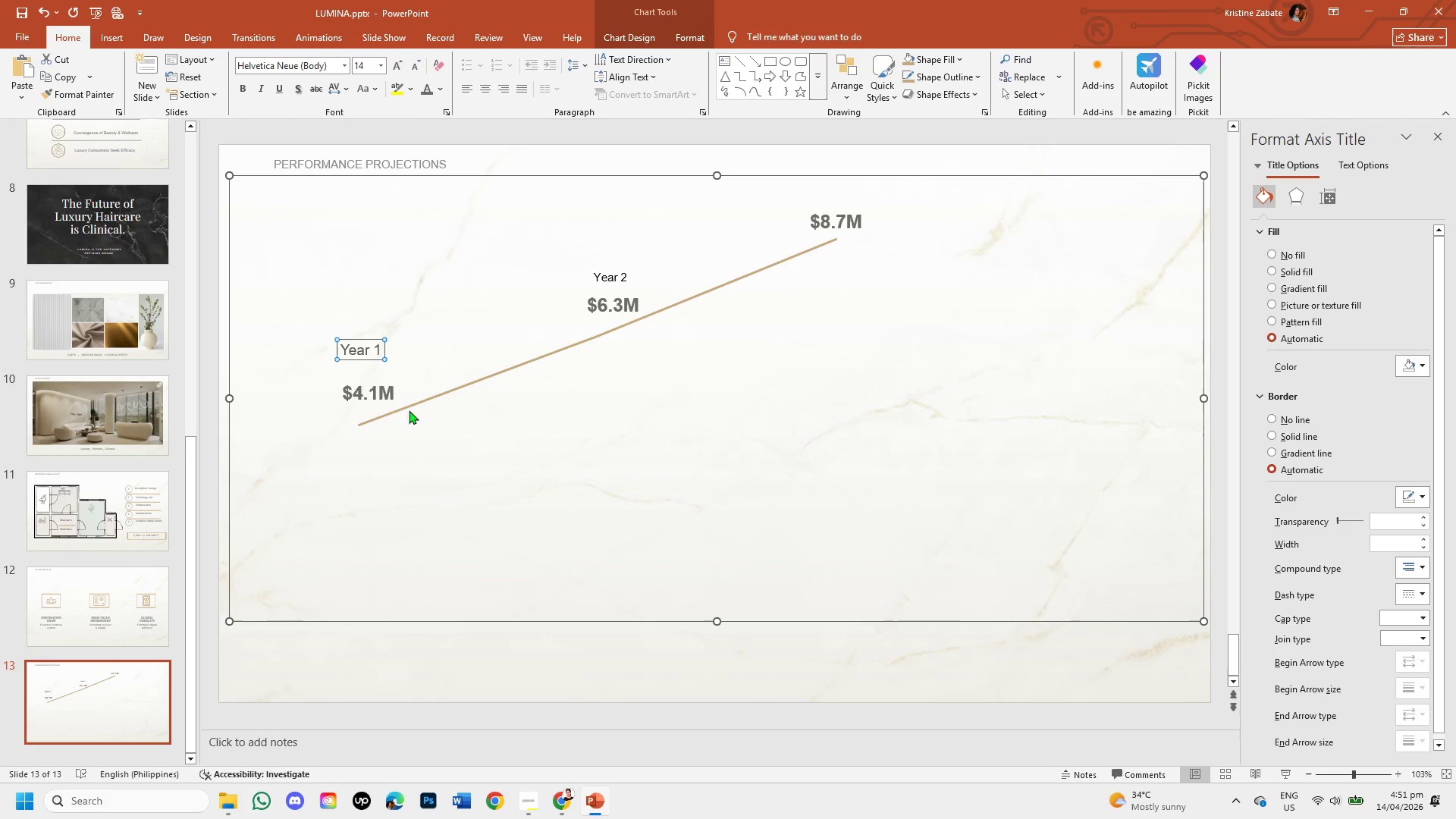 
left_click([383, 384])
 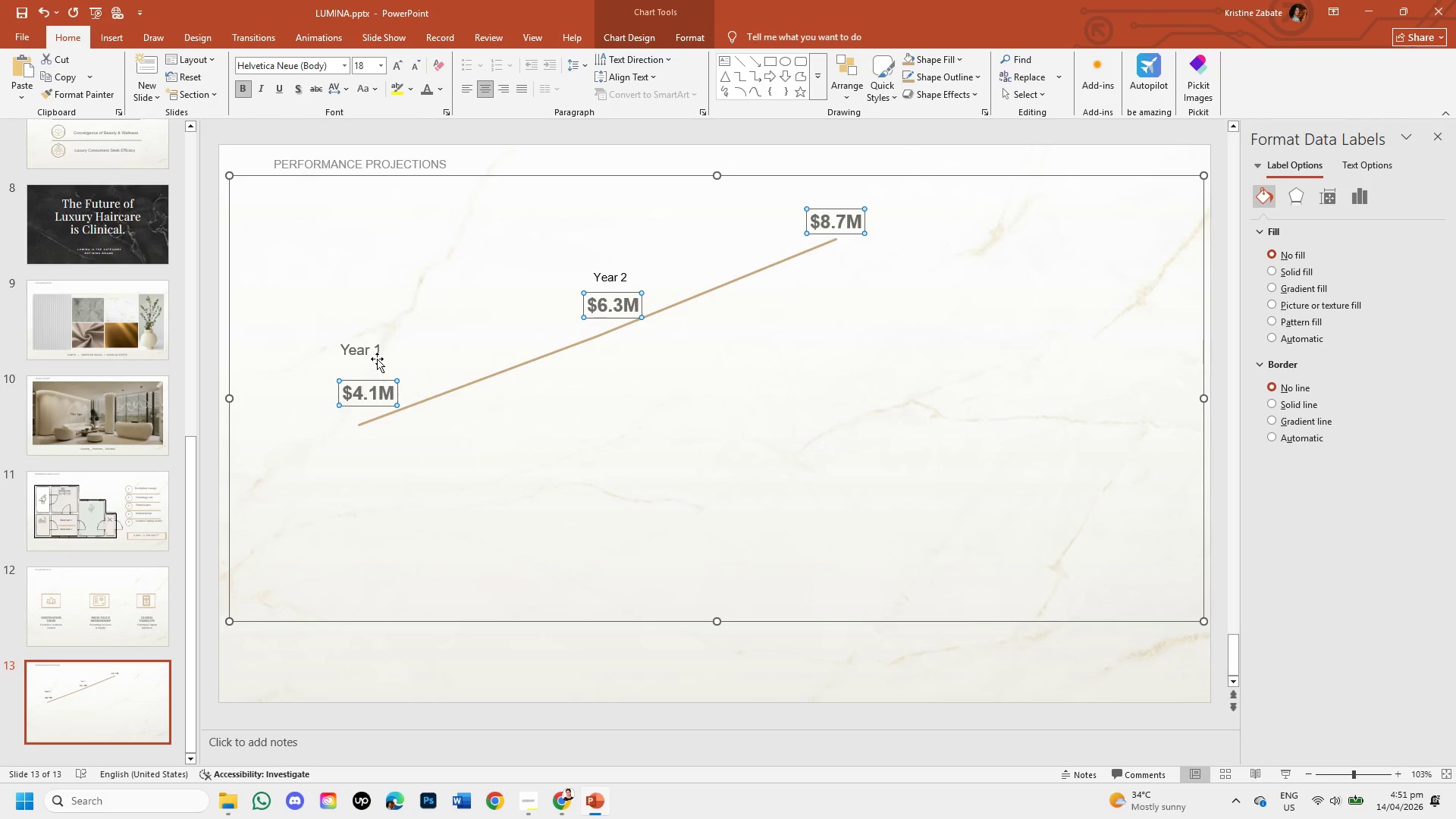 
left_click([377, 352])
 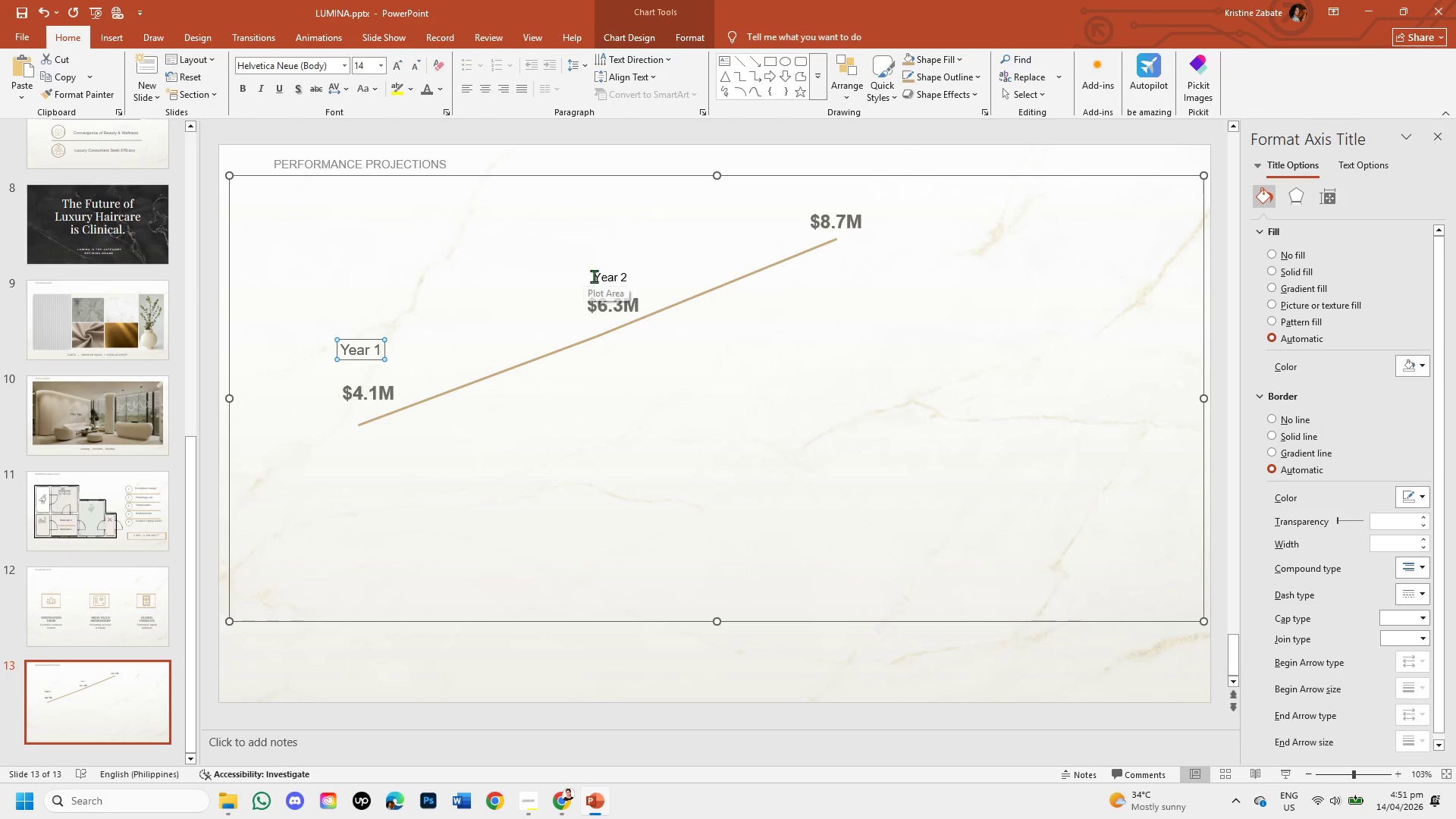 
left_click([610, 273])
 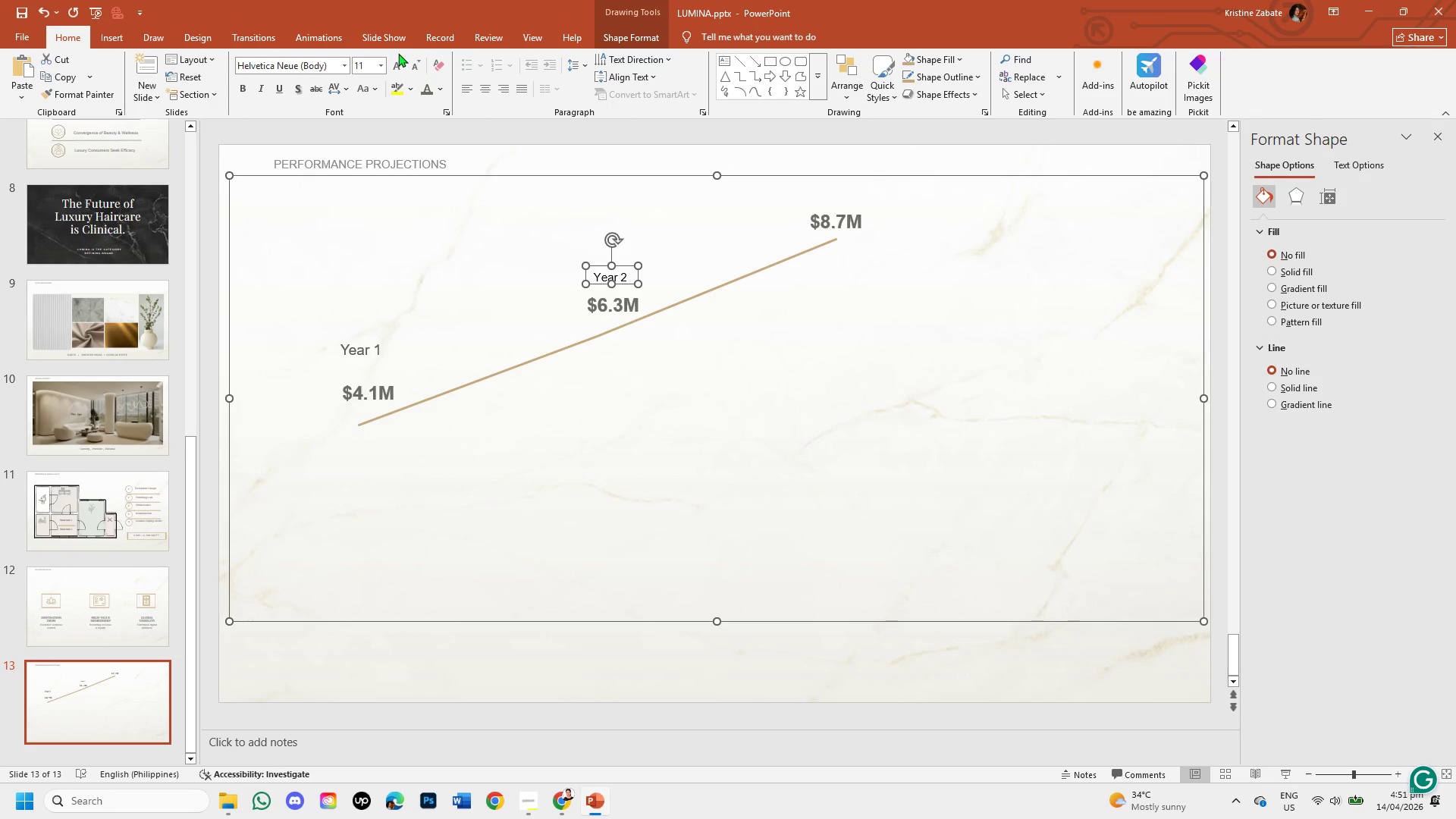 
left_click([394, 68])
 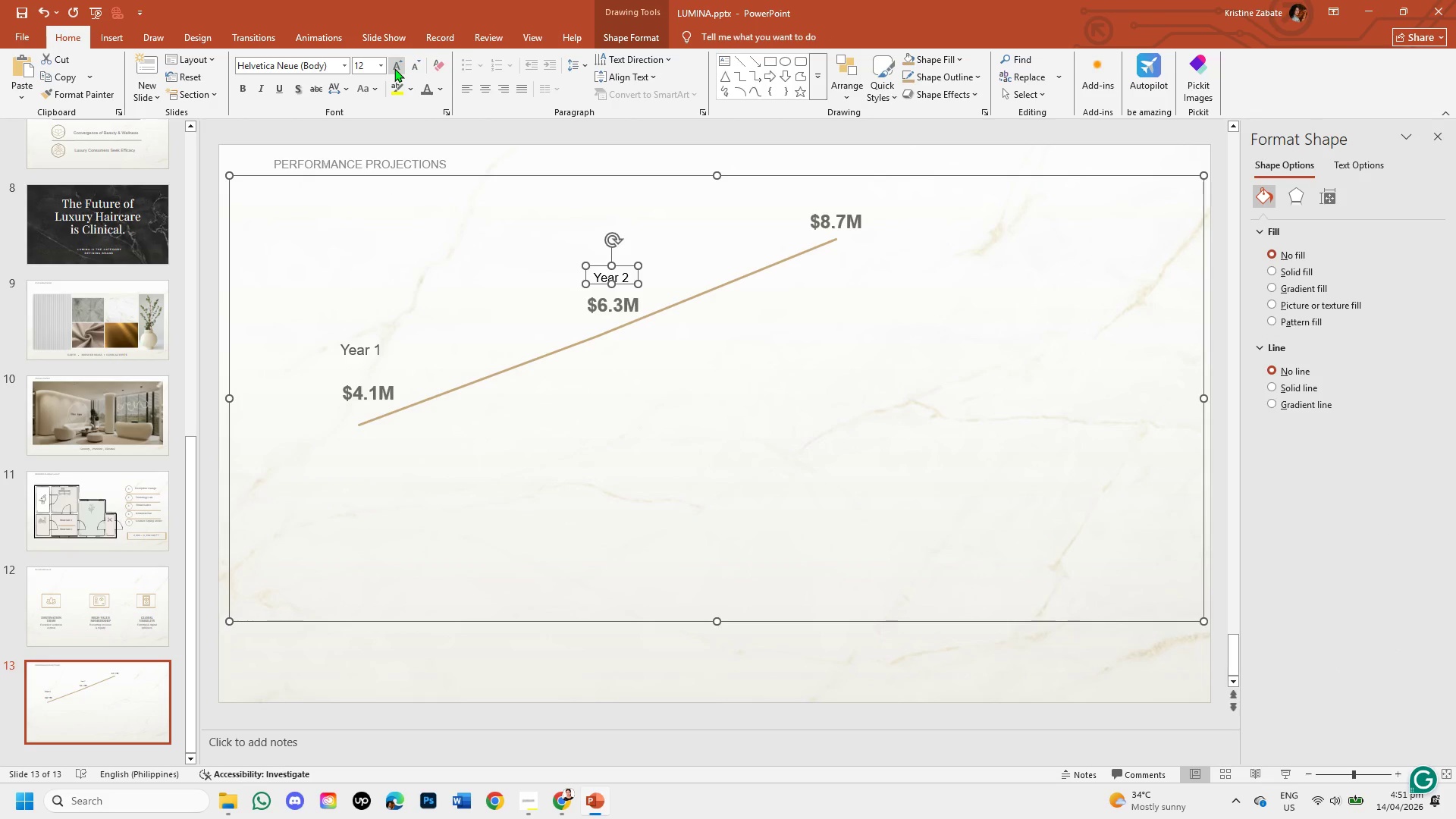 
left_click([394, 68])
 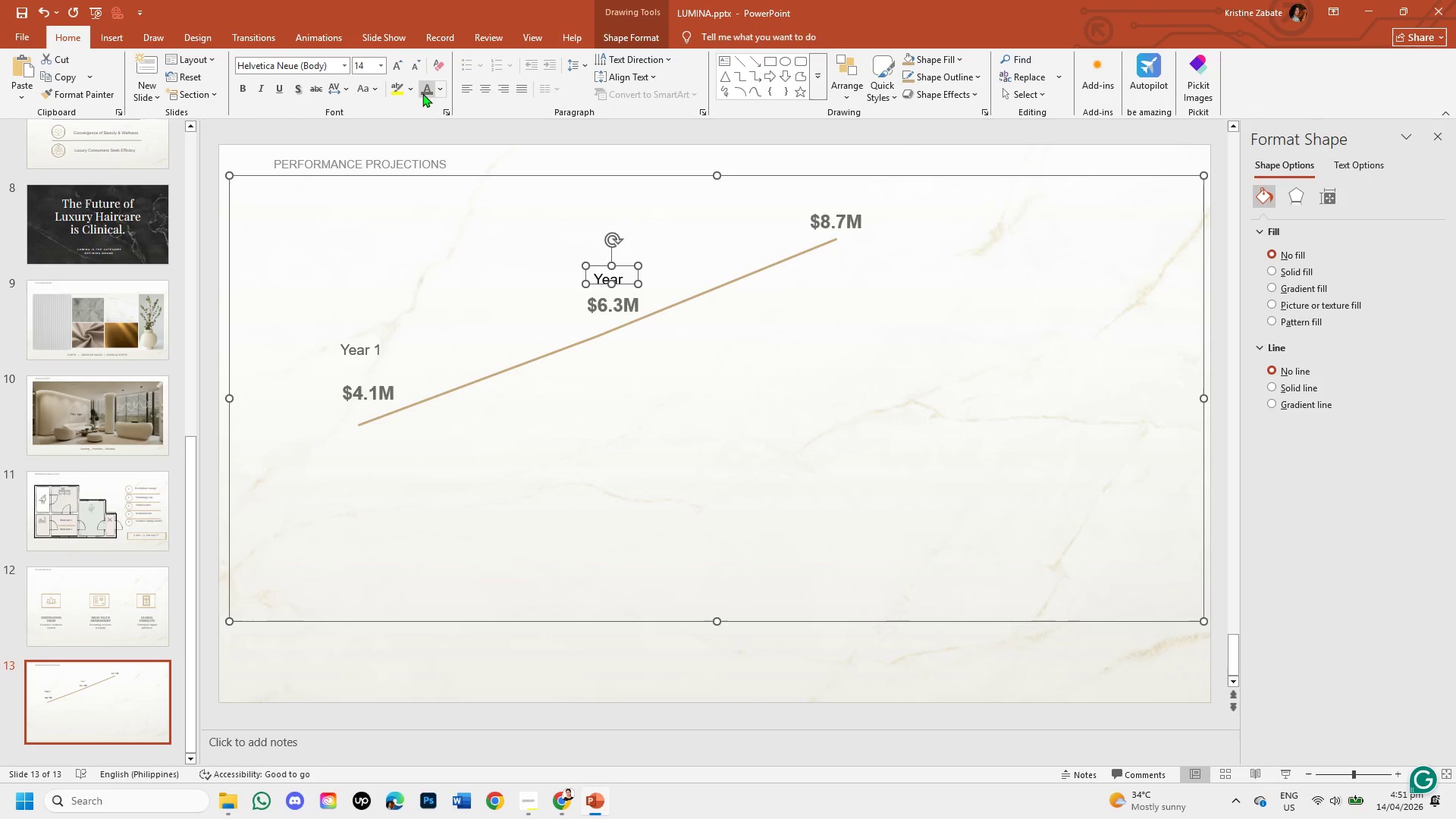 
left_click([423, 93])
 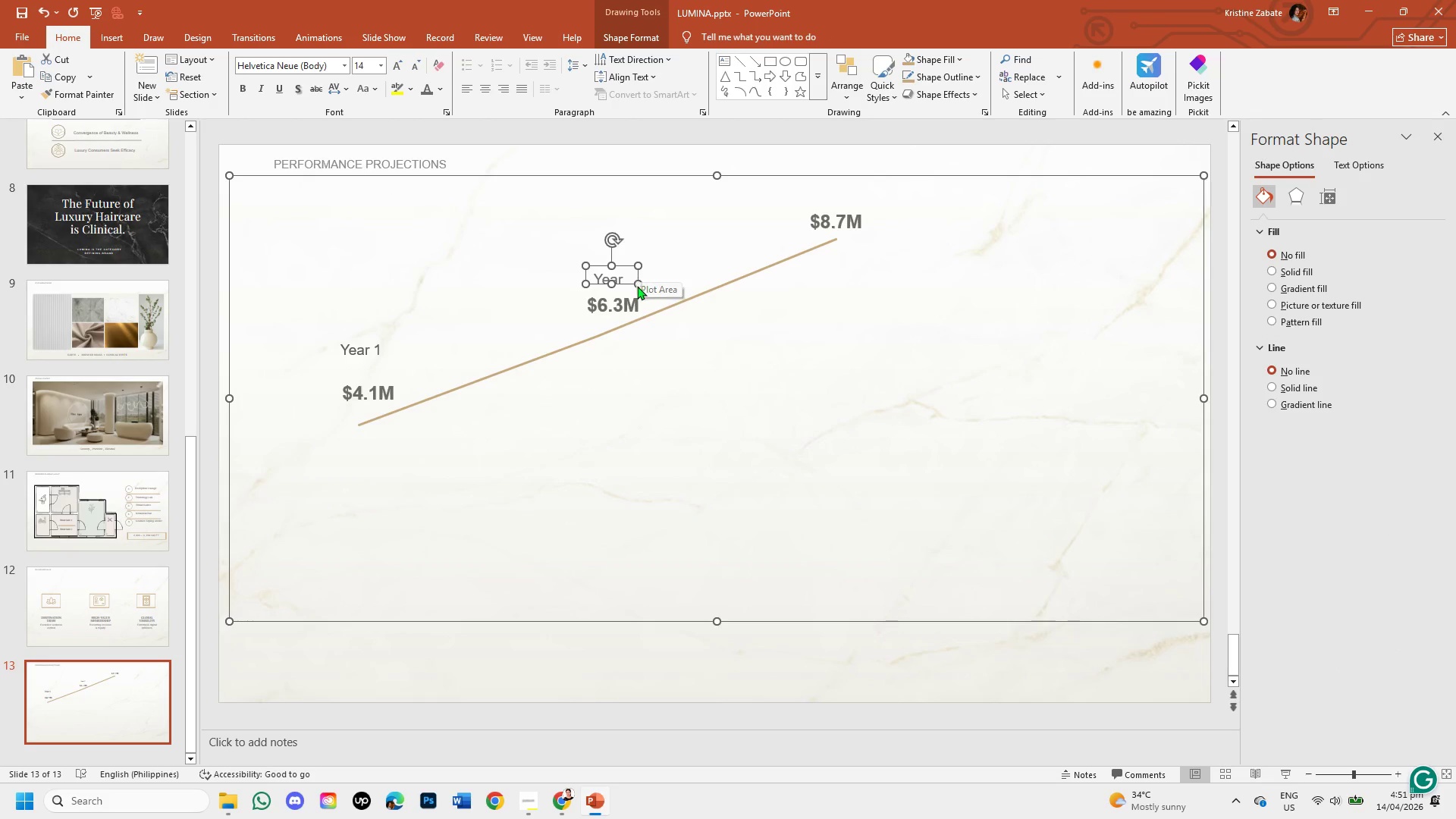 
left_click_drag(start_coordinate=[639, 284], to_coordinate=[645, 284])
 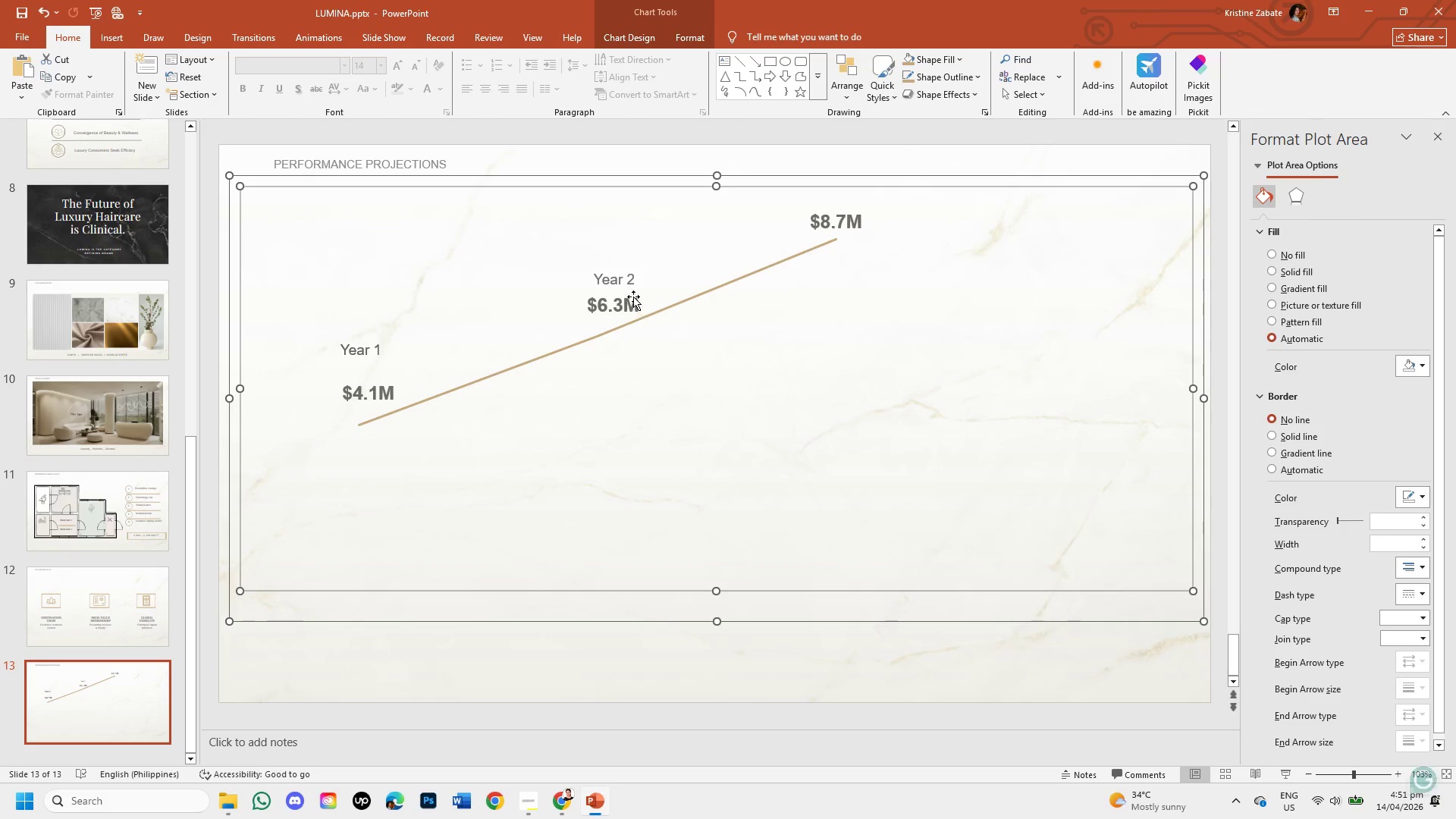 
left_click([629, 284])
 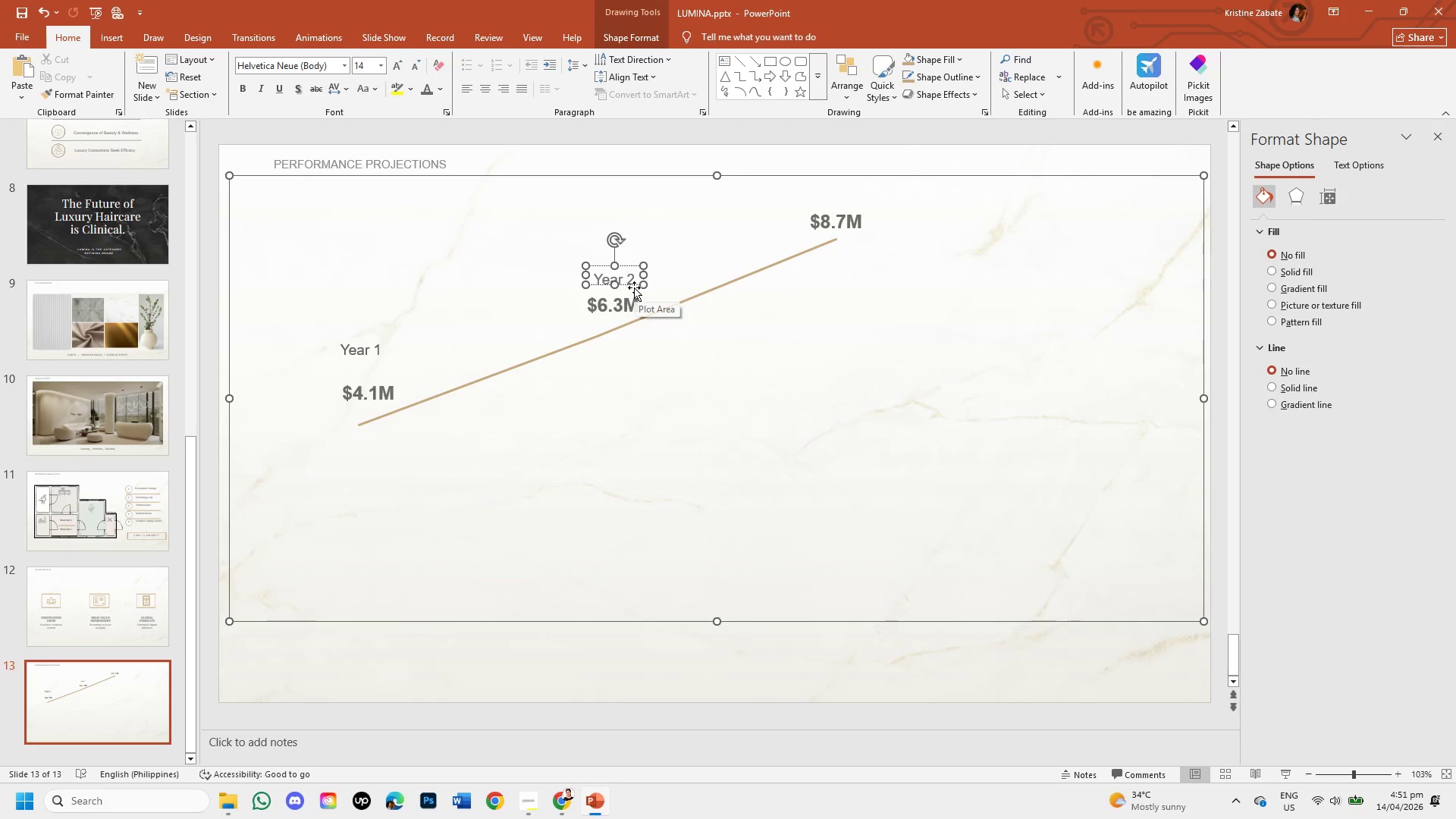 
left_click([634, 287])
 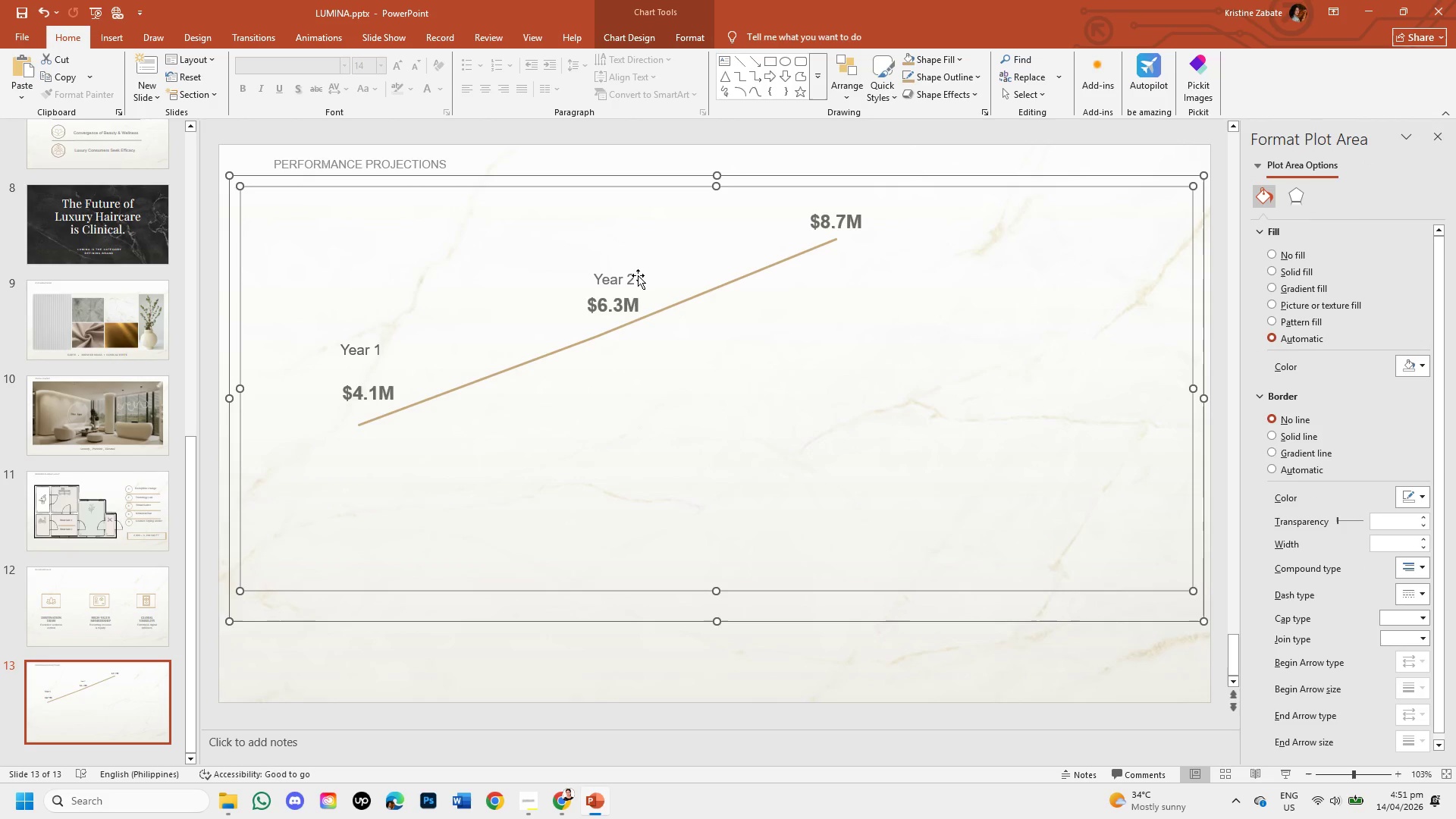 
left_click([632, 275])
 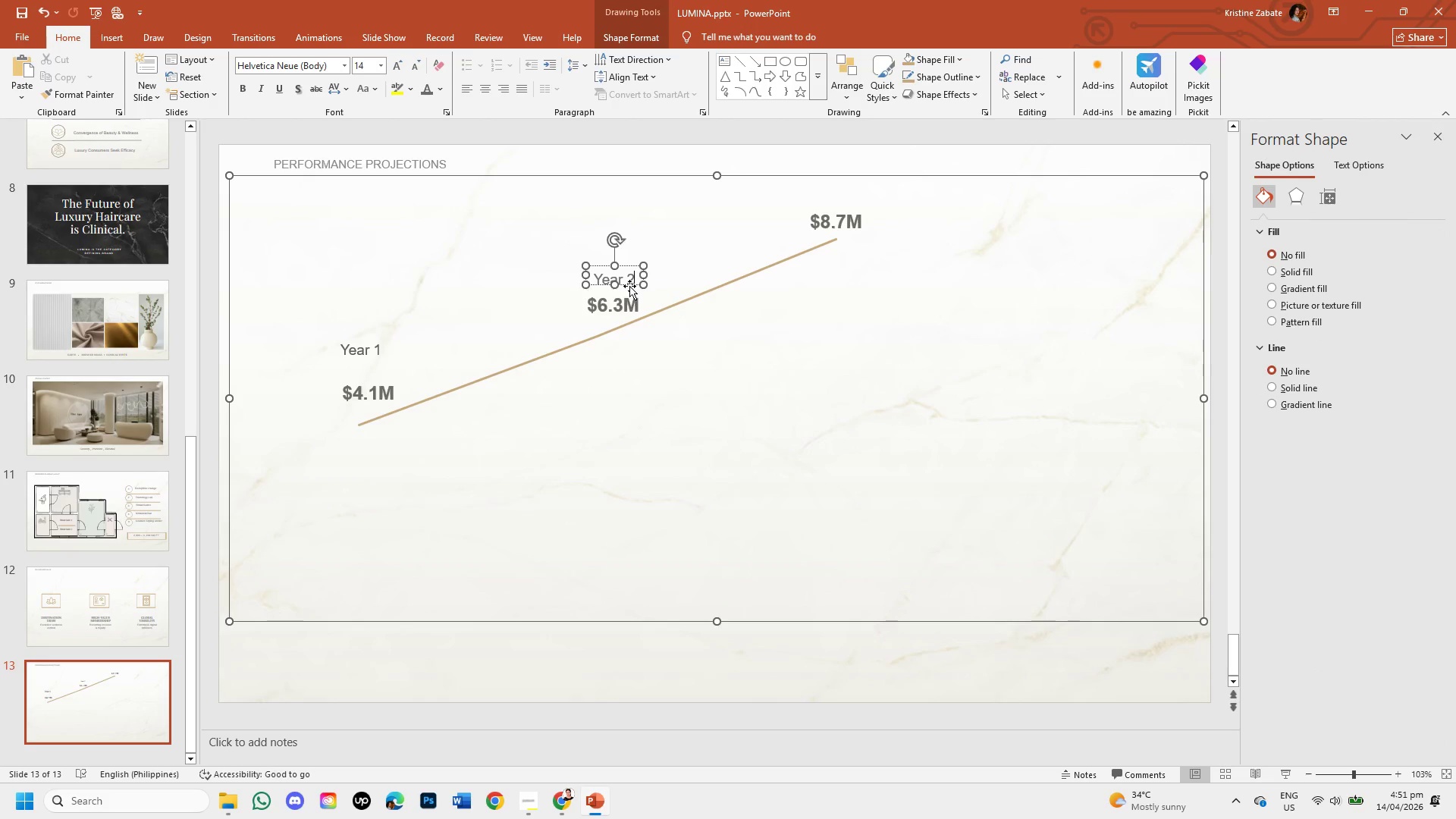 
left_click([629, 286])
 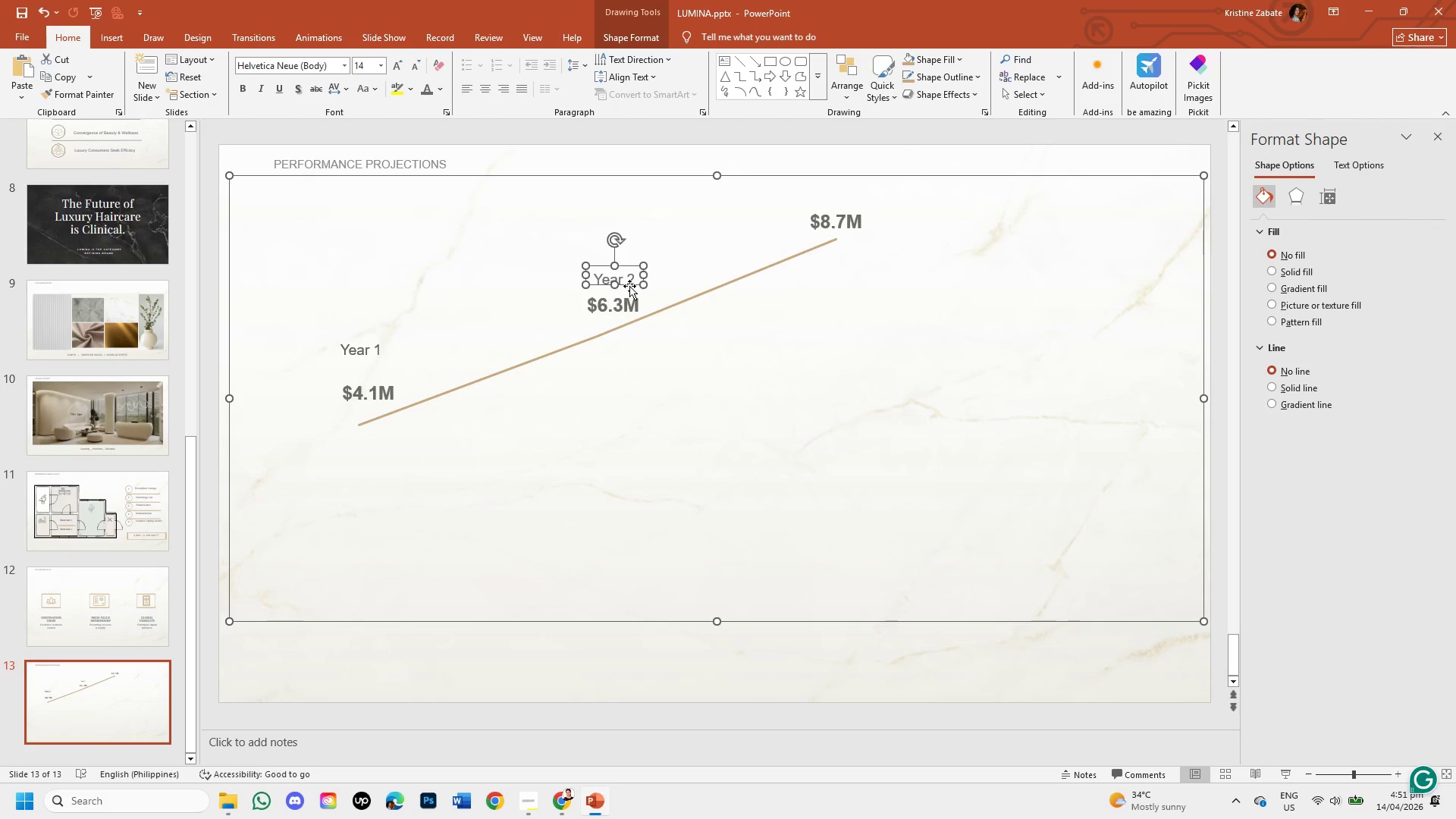 
key(Control+C)
 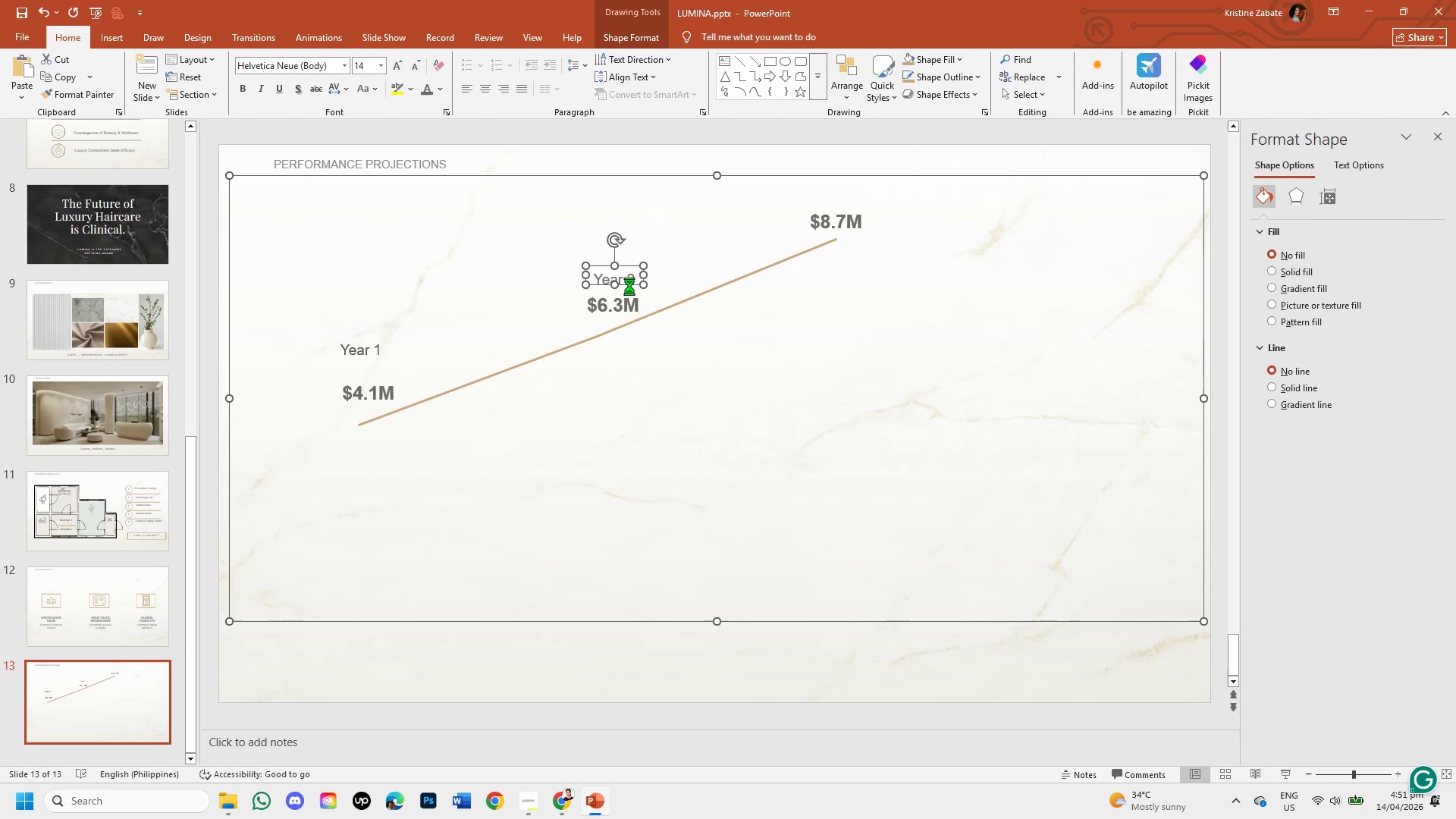 
key(Control+V)
 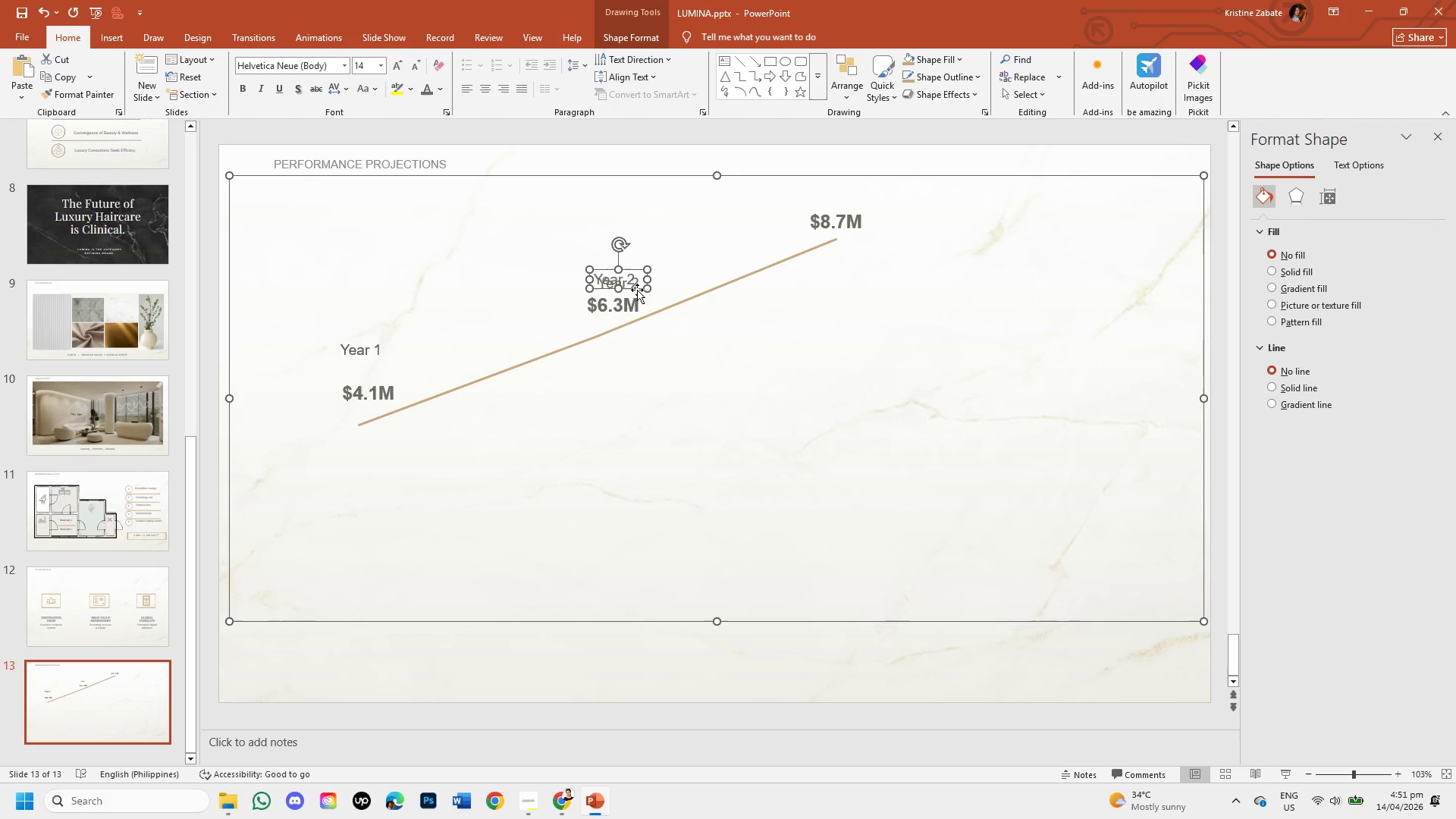 
left_click_drag(start_coordinate=[637, 290], to_coordinate=[852, 199])
 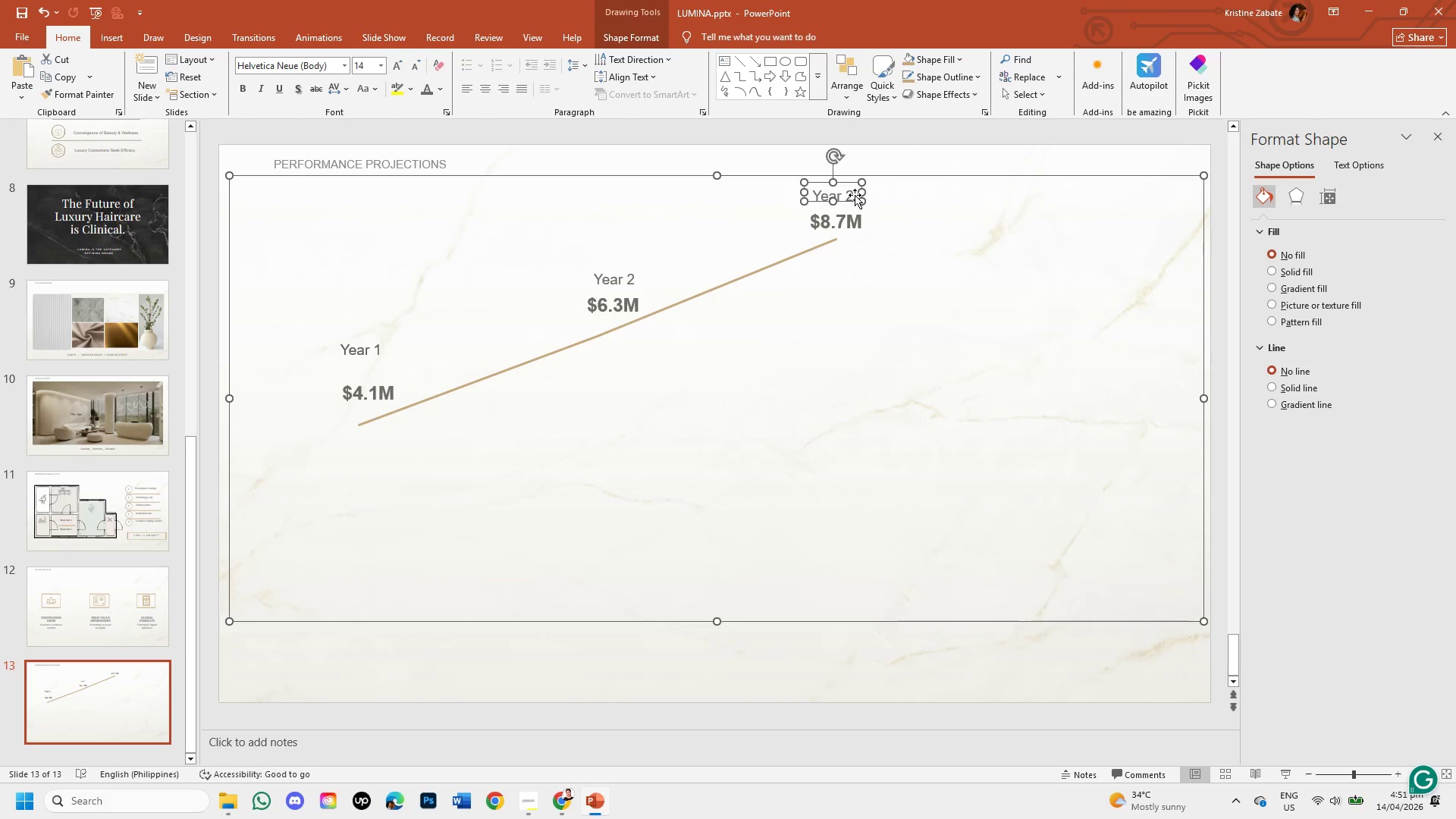 
left_click([853, 195])
 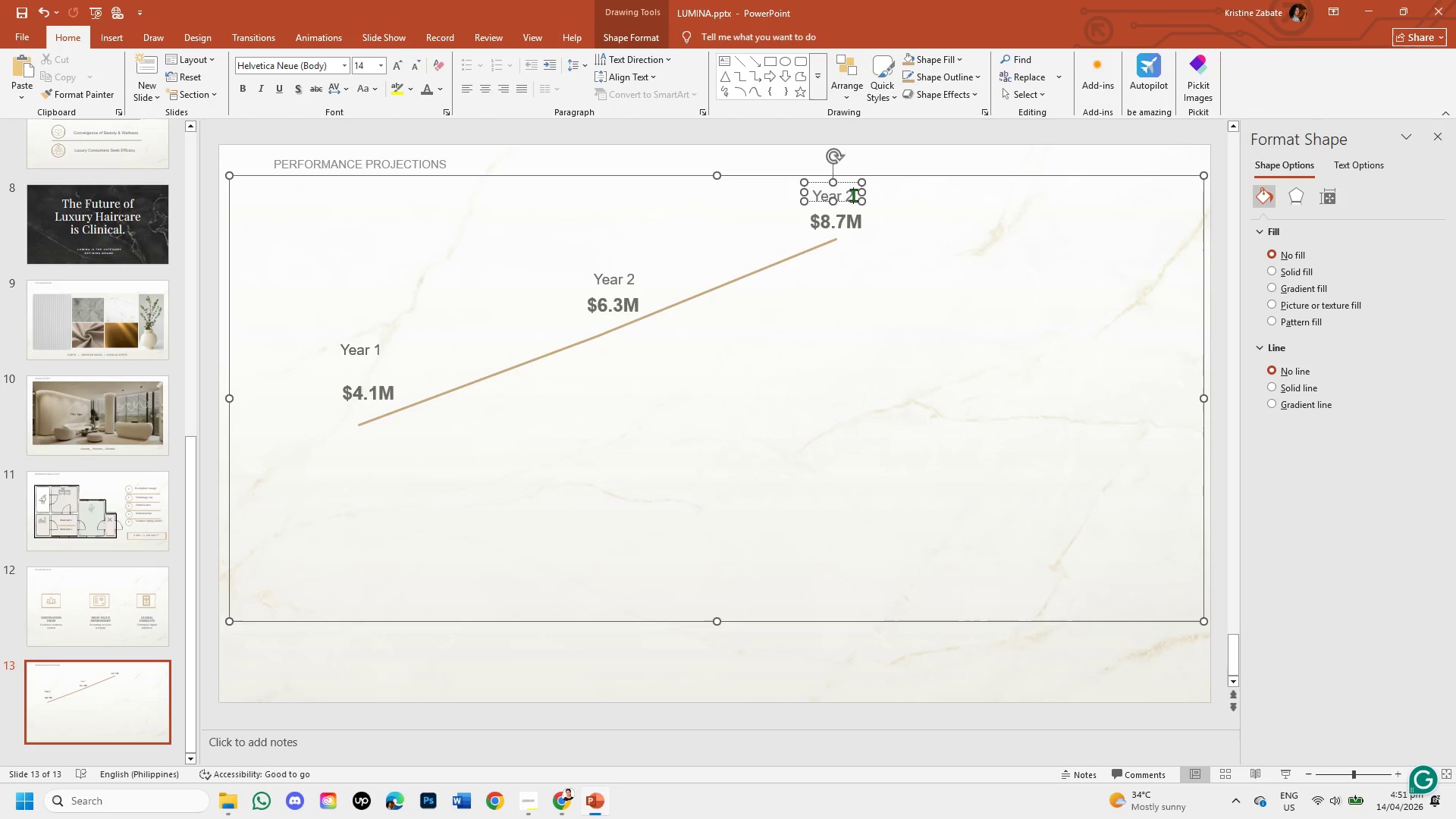 
key(Backspace)
 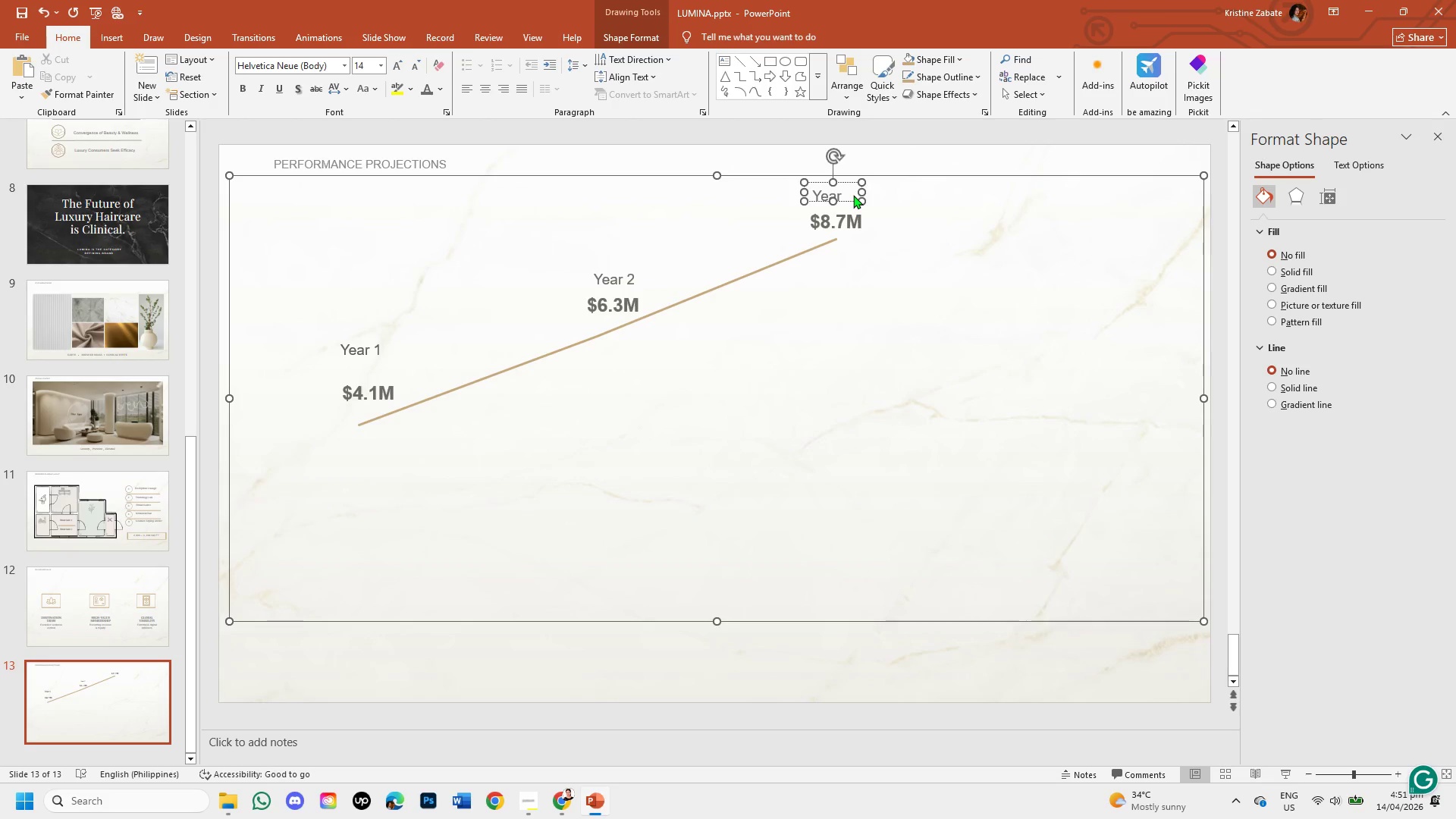 
key(3)
 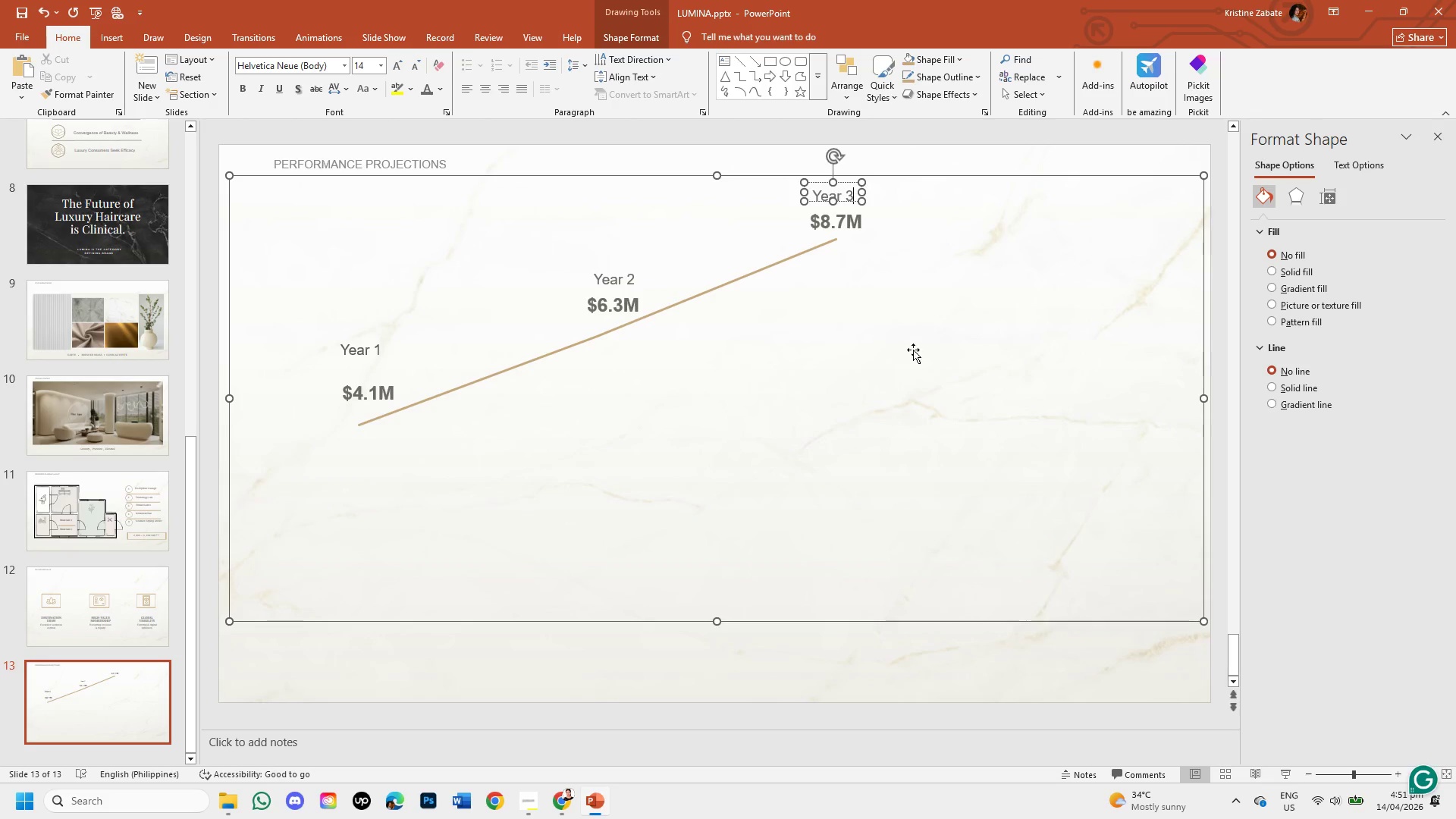 
left_click([913, 350])
 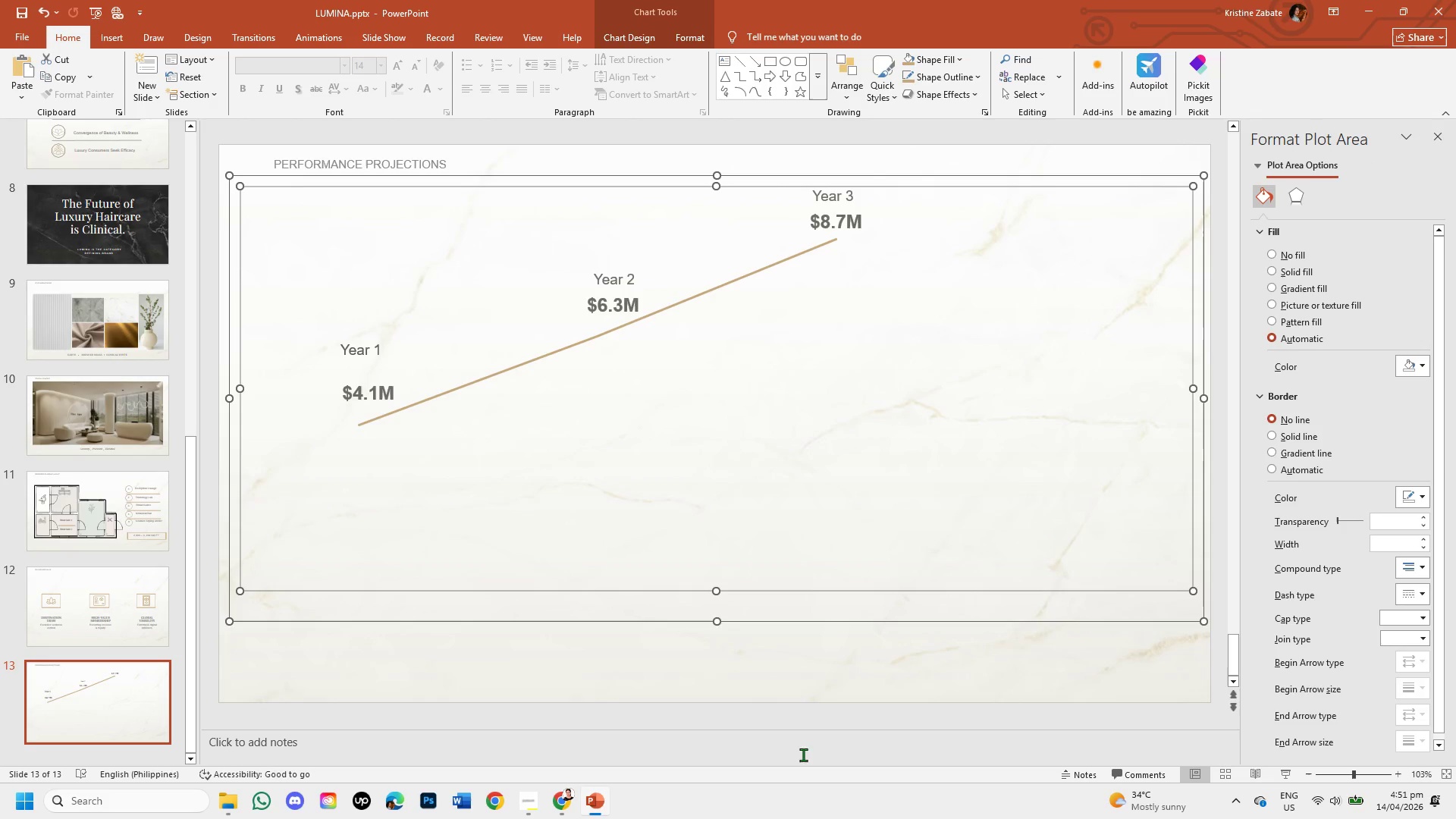 
left_click([802, 683])
 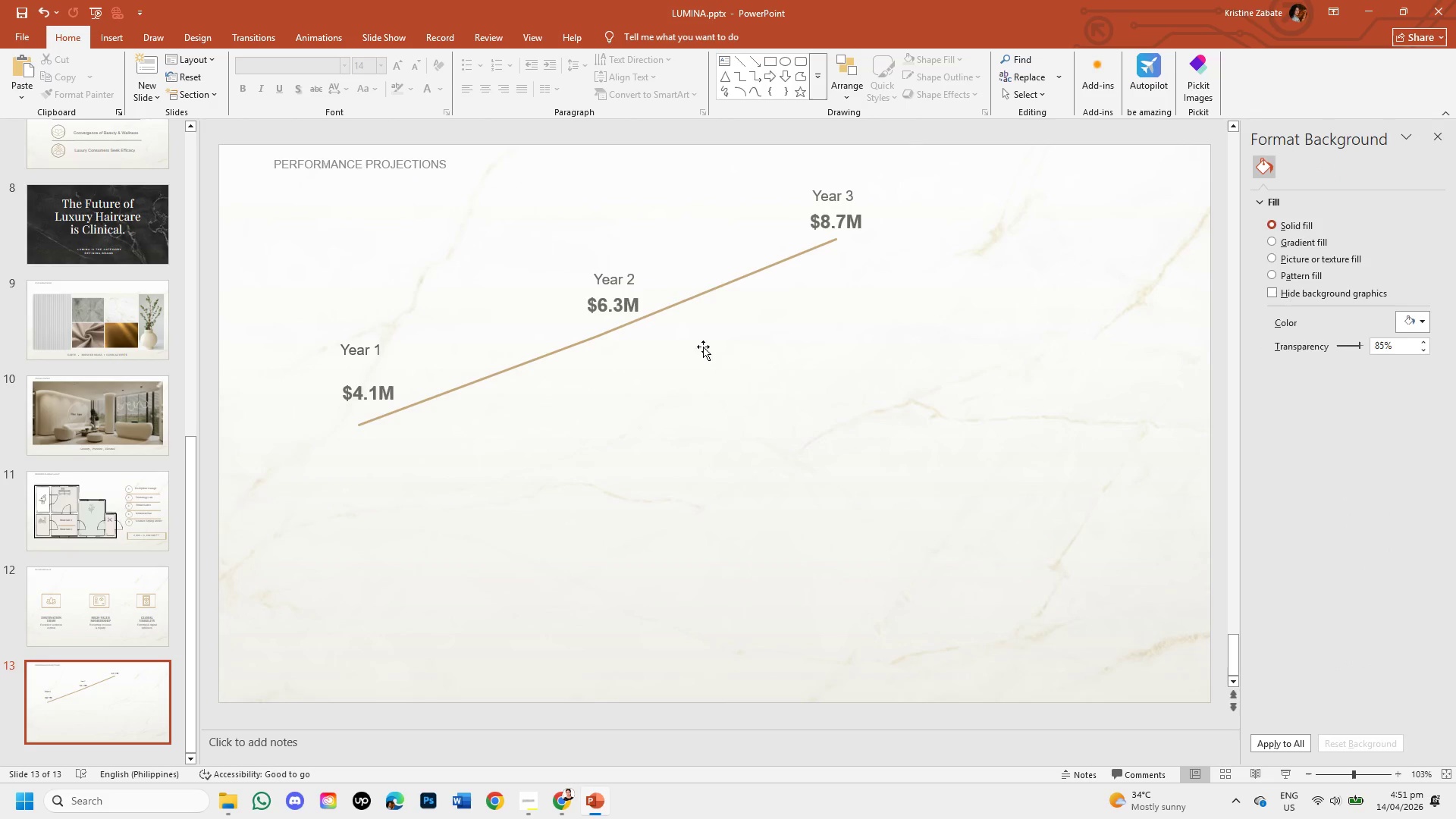 
left_click([703, 288])
 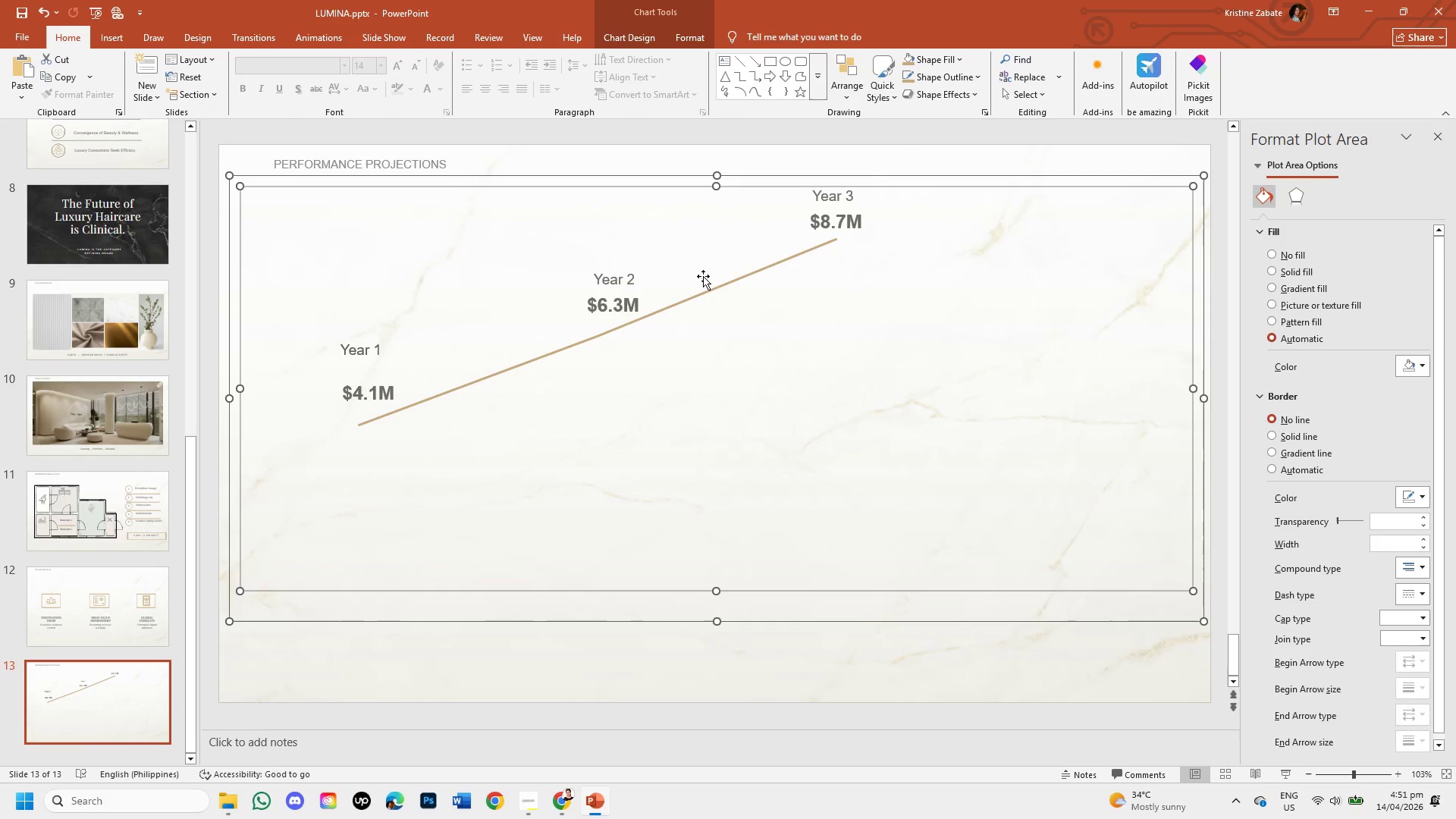 
left_click_drag(start_coordinate=[703, 276], to_coordinate=[745, 331])
 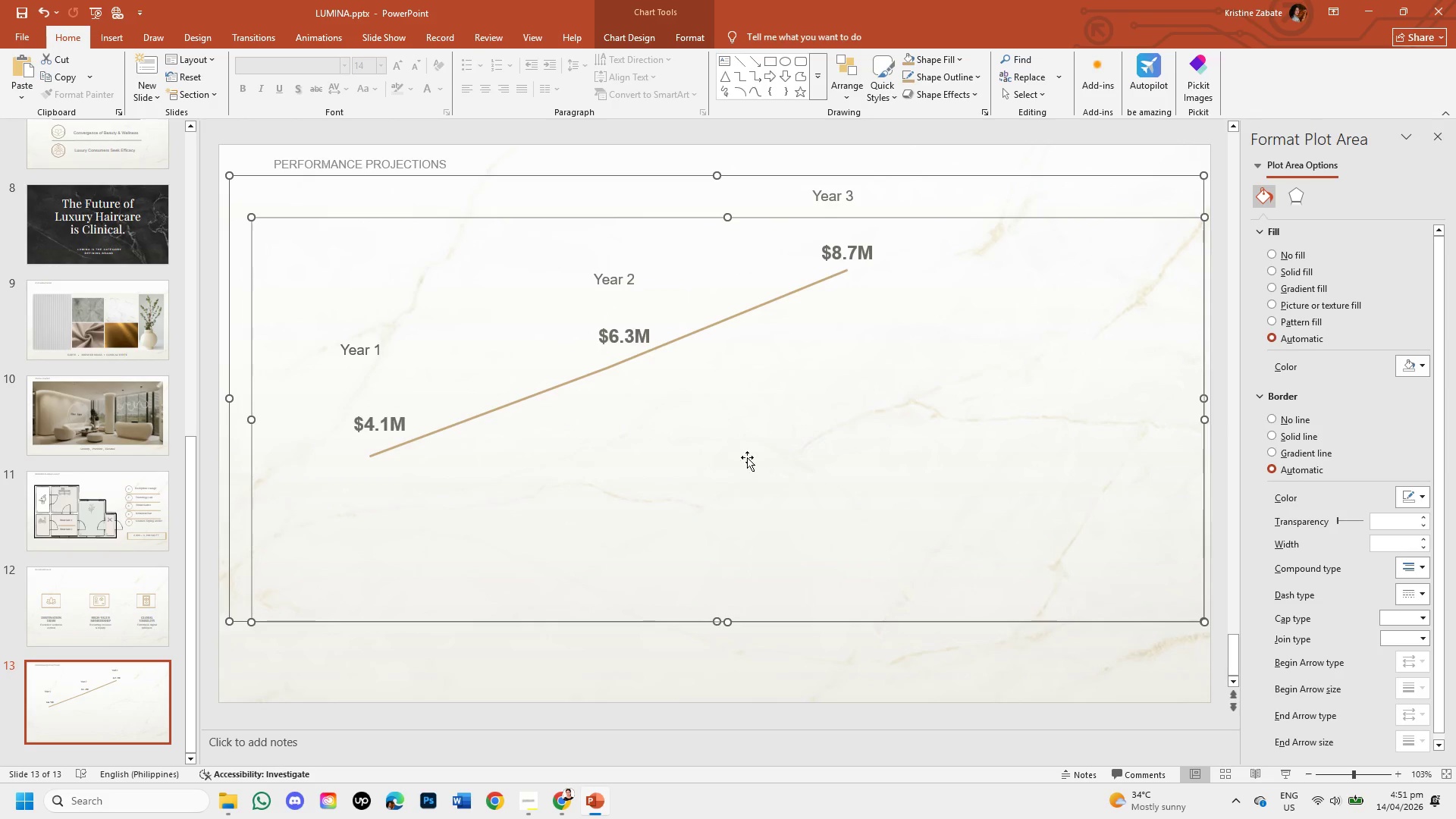 
left_click([767, 659])
 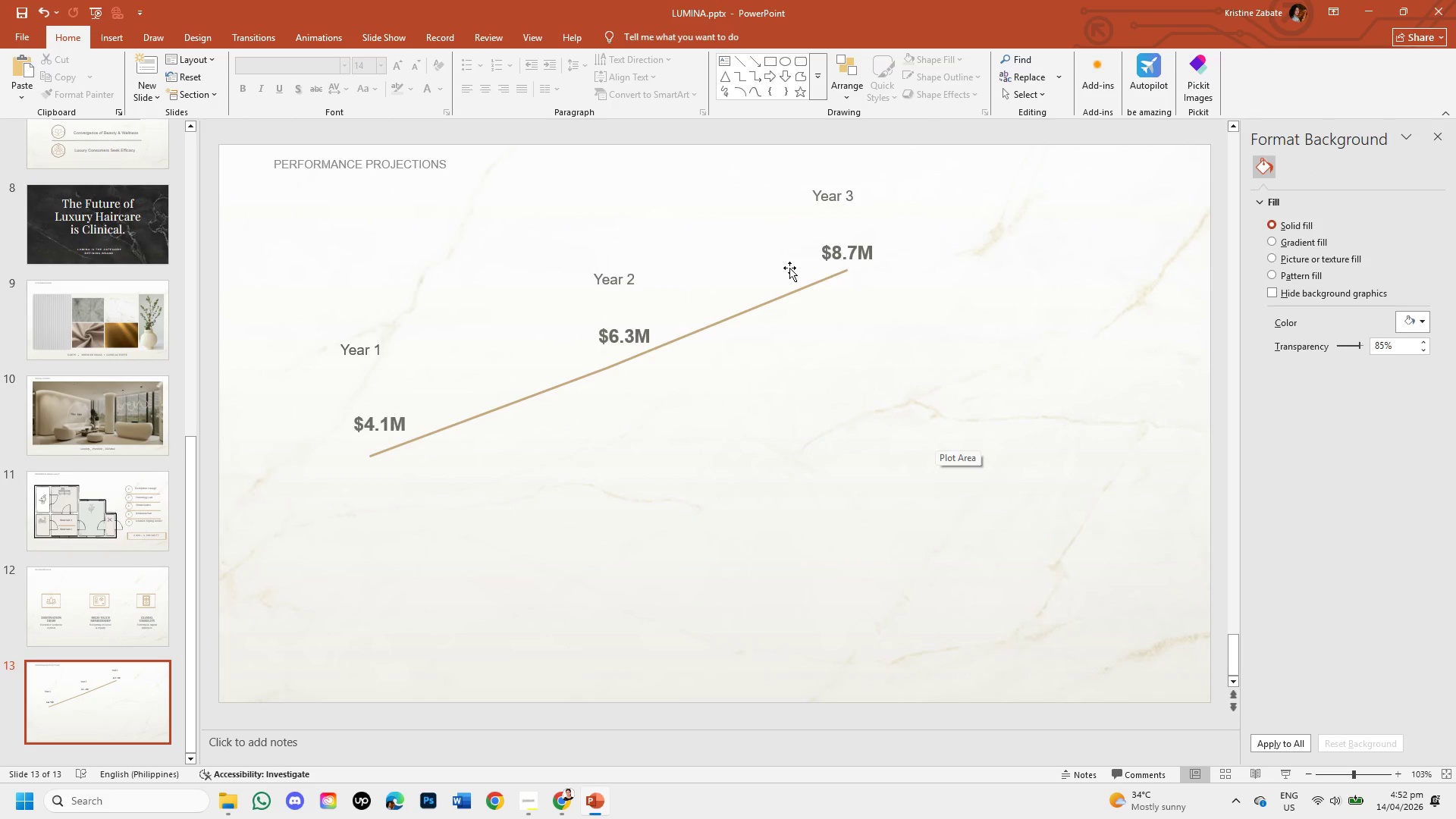 
left_click([768, 303])
 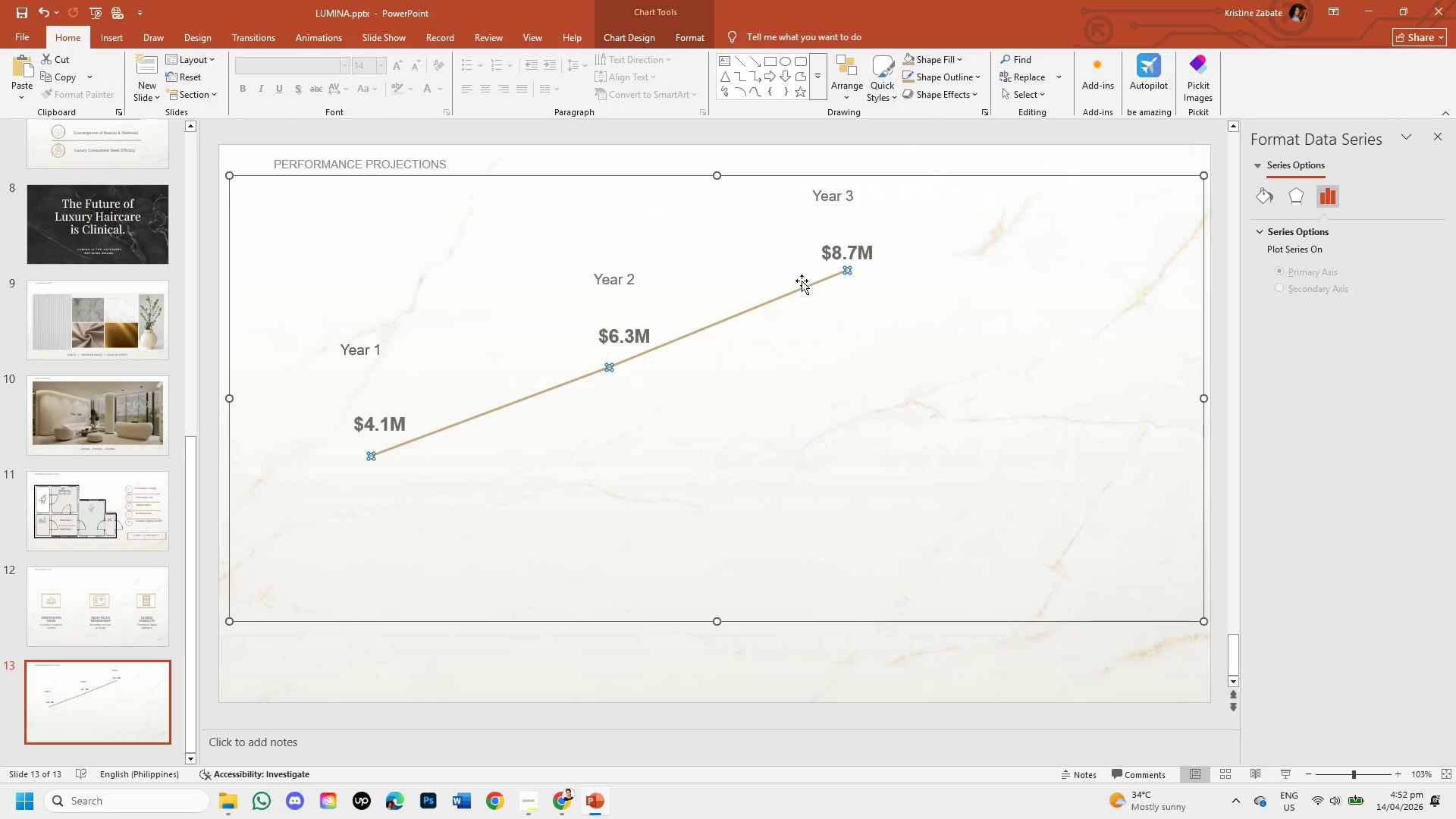 
left_click_drag(start_coordinate=[805, 280], to_coordinate=[834, 355])
 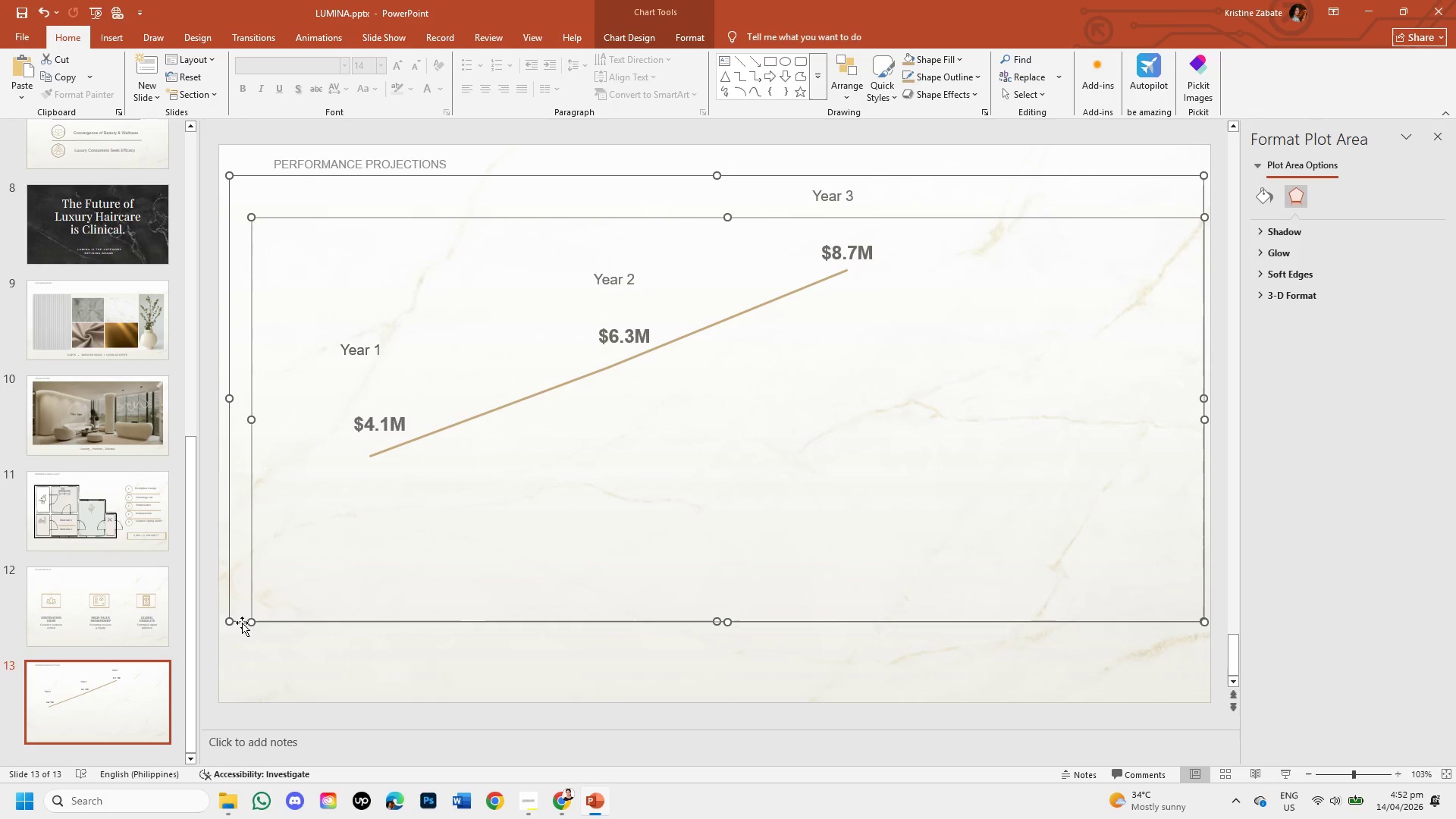 
left_click_drag(start_coordinate=[249, 623], to_coordinate=[340, 573])
 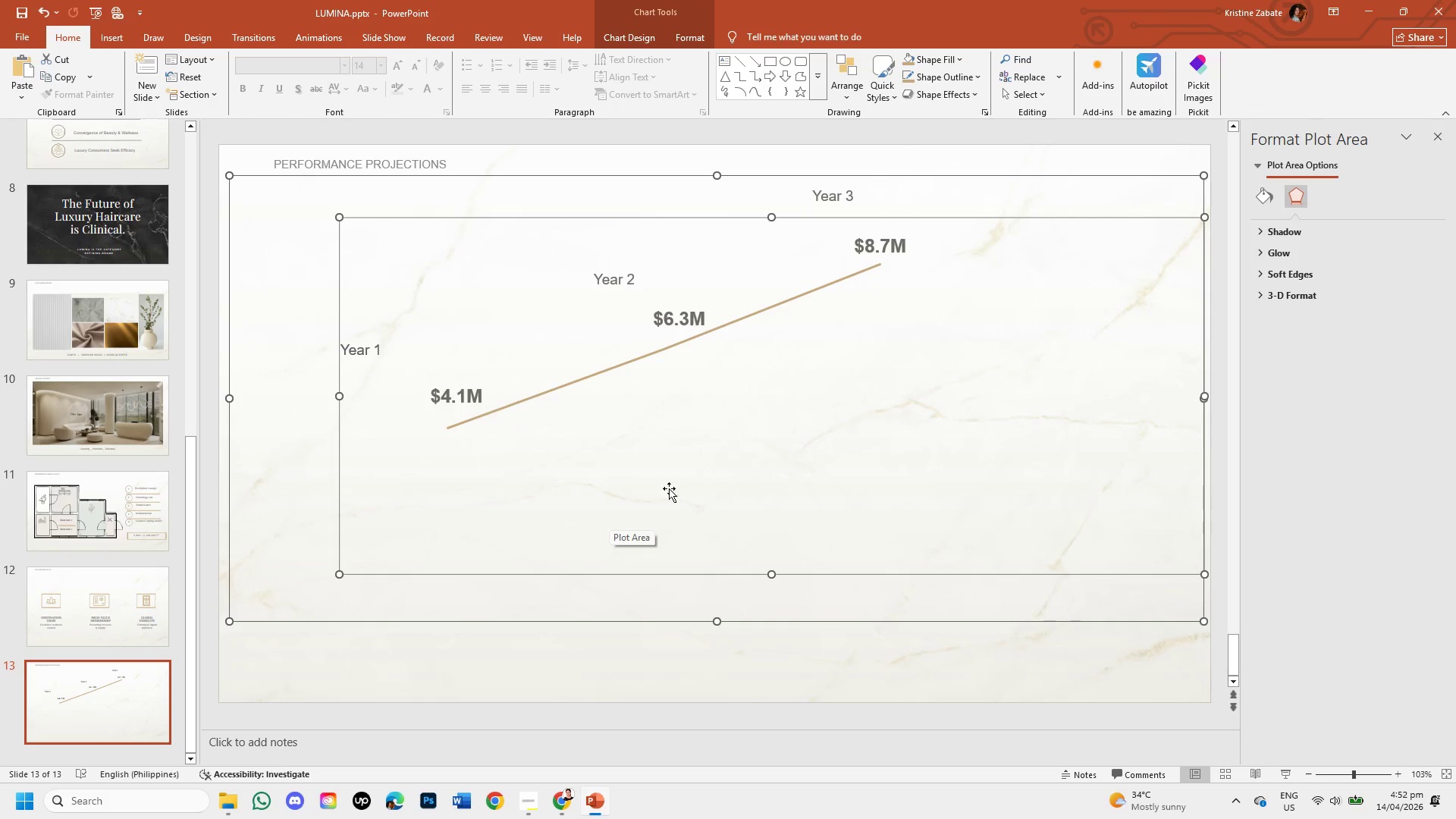 
left_click_drag(start_coordinate=[708, 472], to_coordinate=[663, 499])
 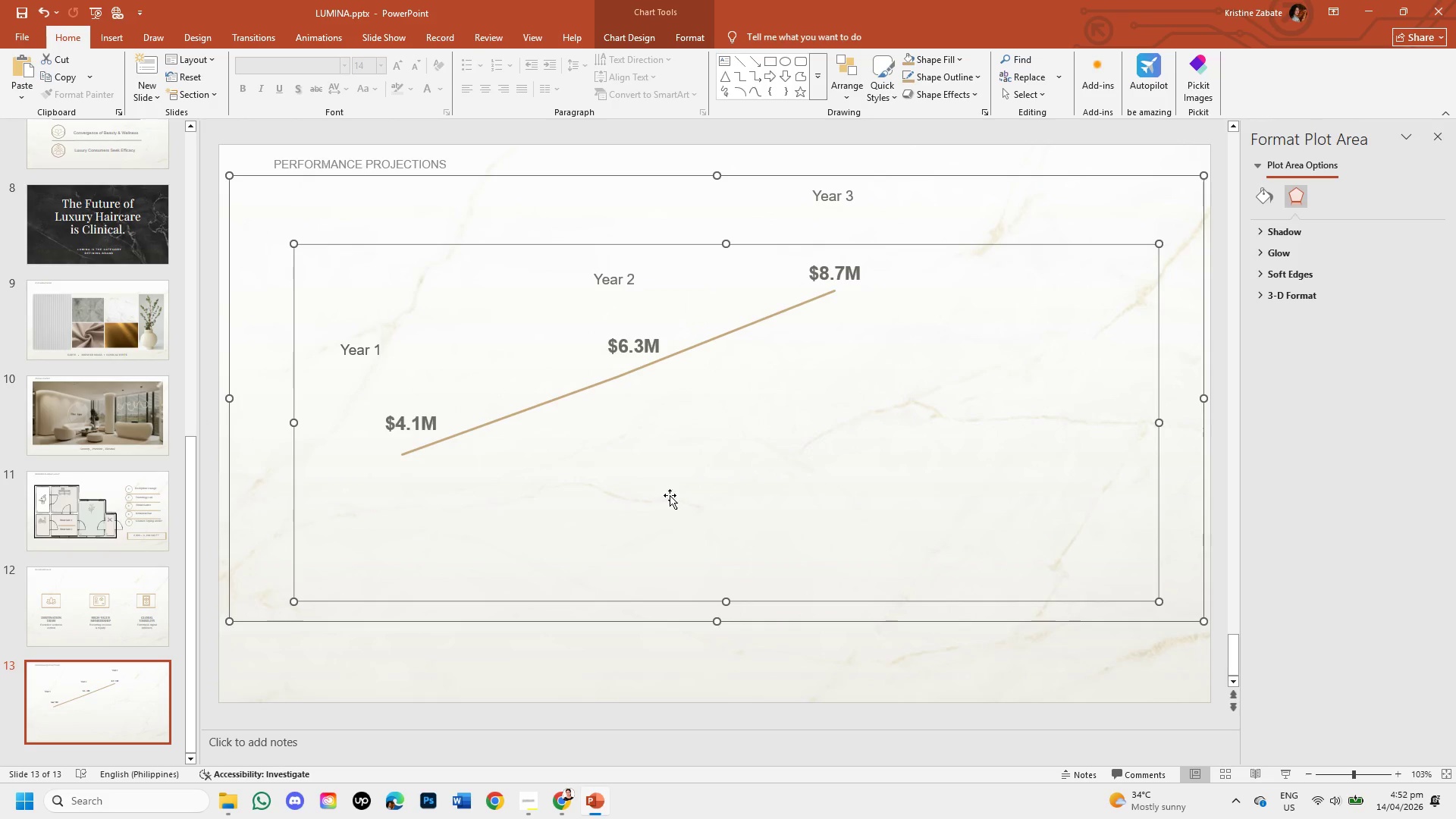 
left_click_drag(start_coordinate=[696, 469], to_coordinate=[748, 469])
 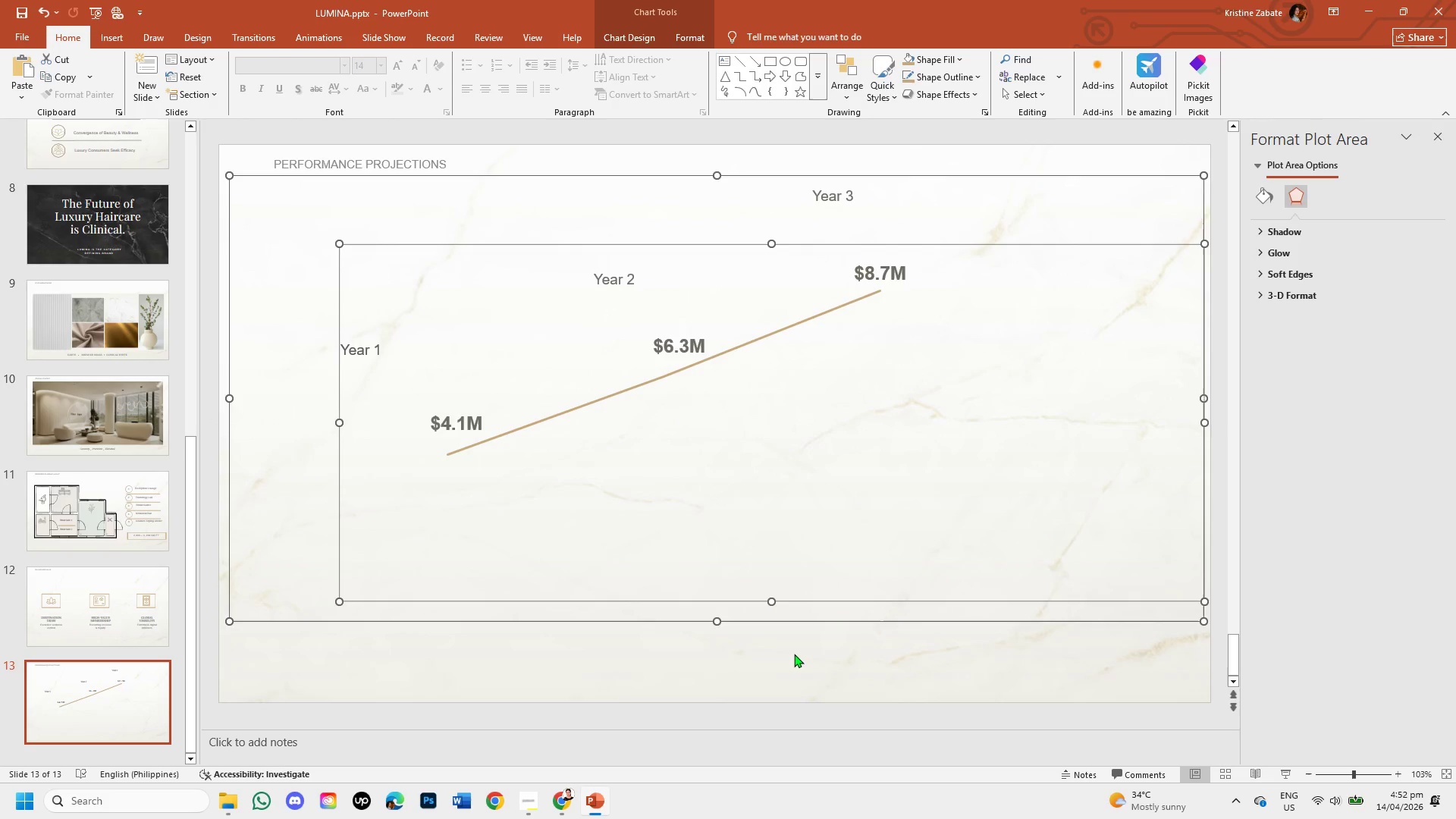 
left_click([794, 654])
 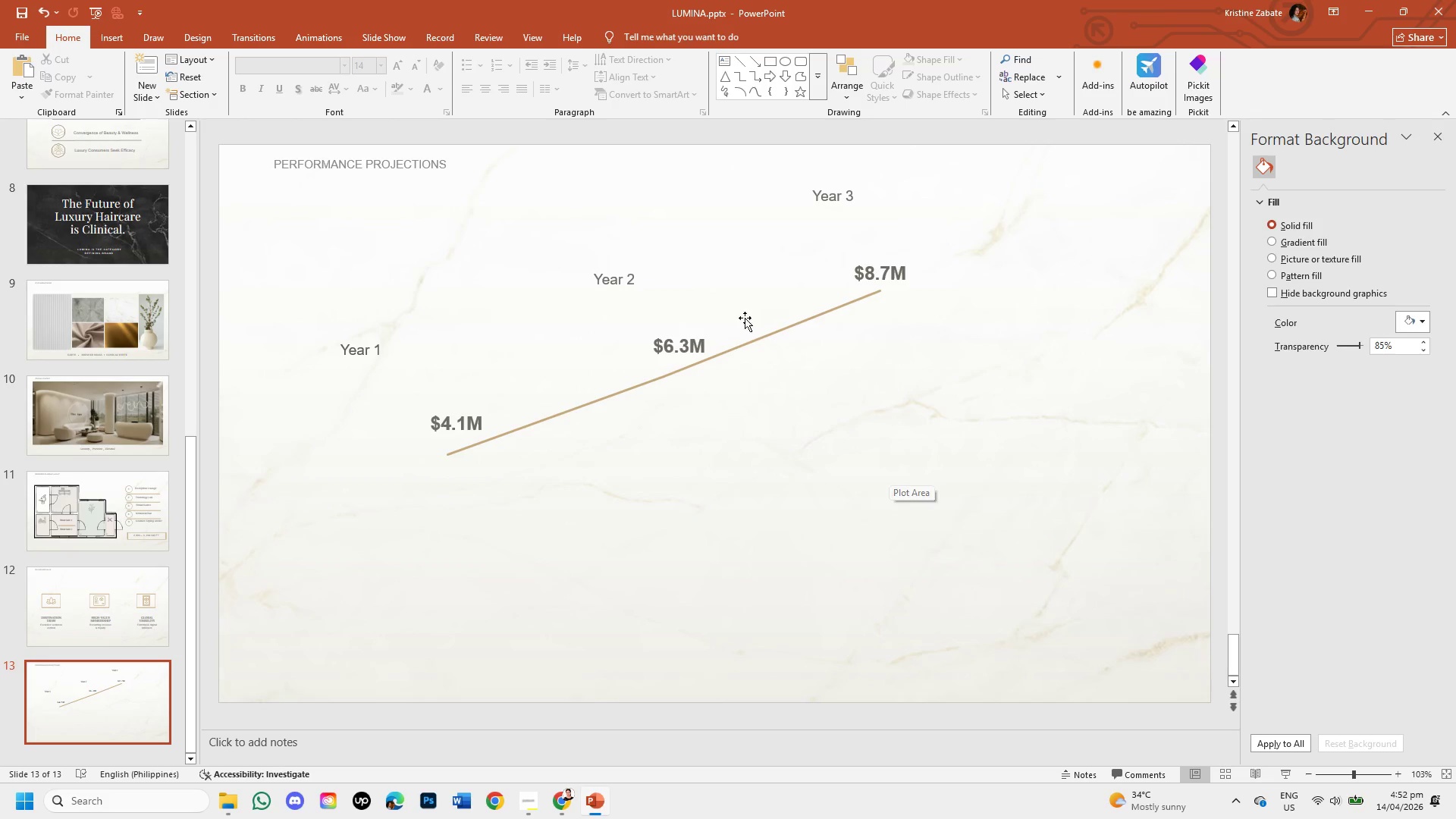 
left_click([758, 340])
 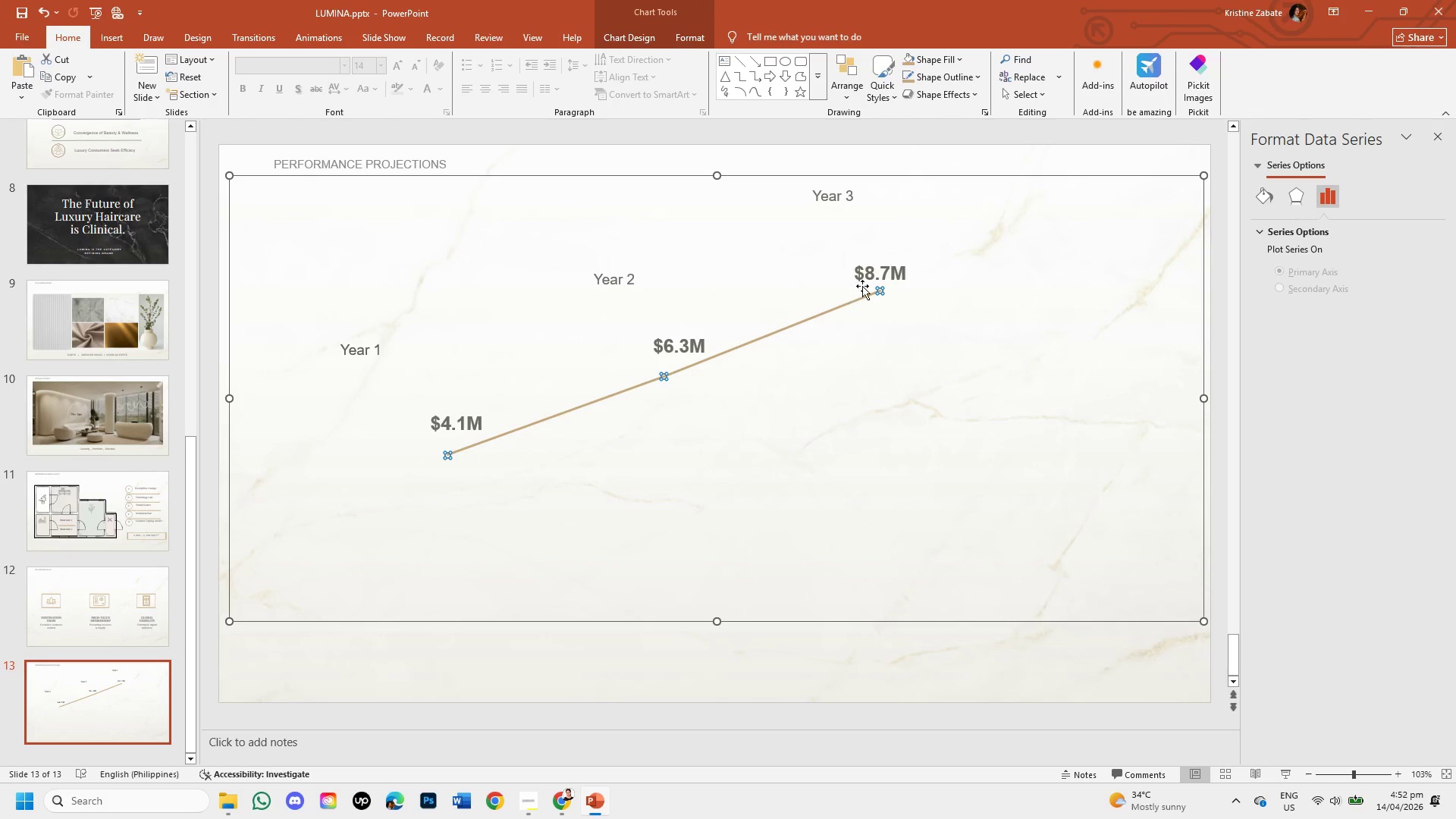 
left_click([870, 275])
 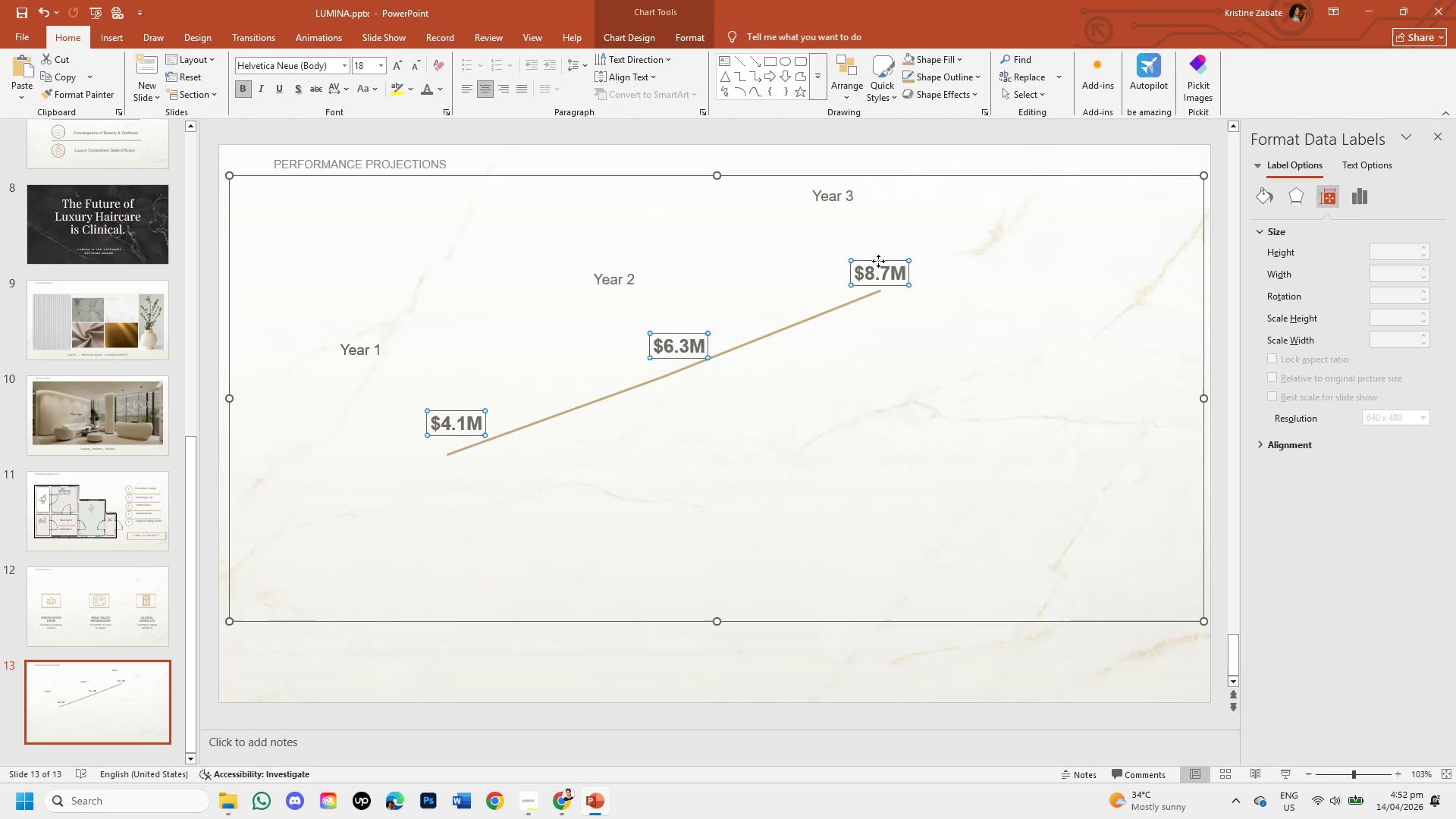 
left_click_drag(start_coordinate=[878, 261], to_coordinate=[874, 250])
 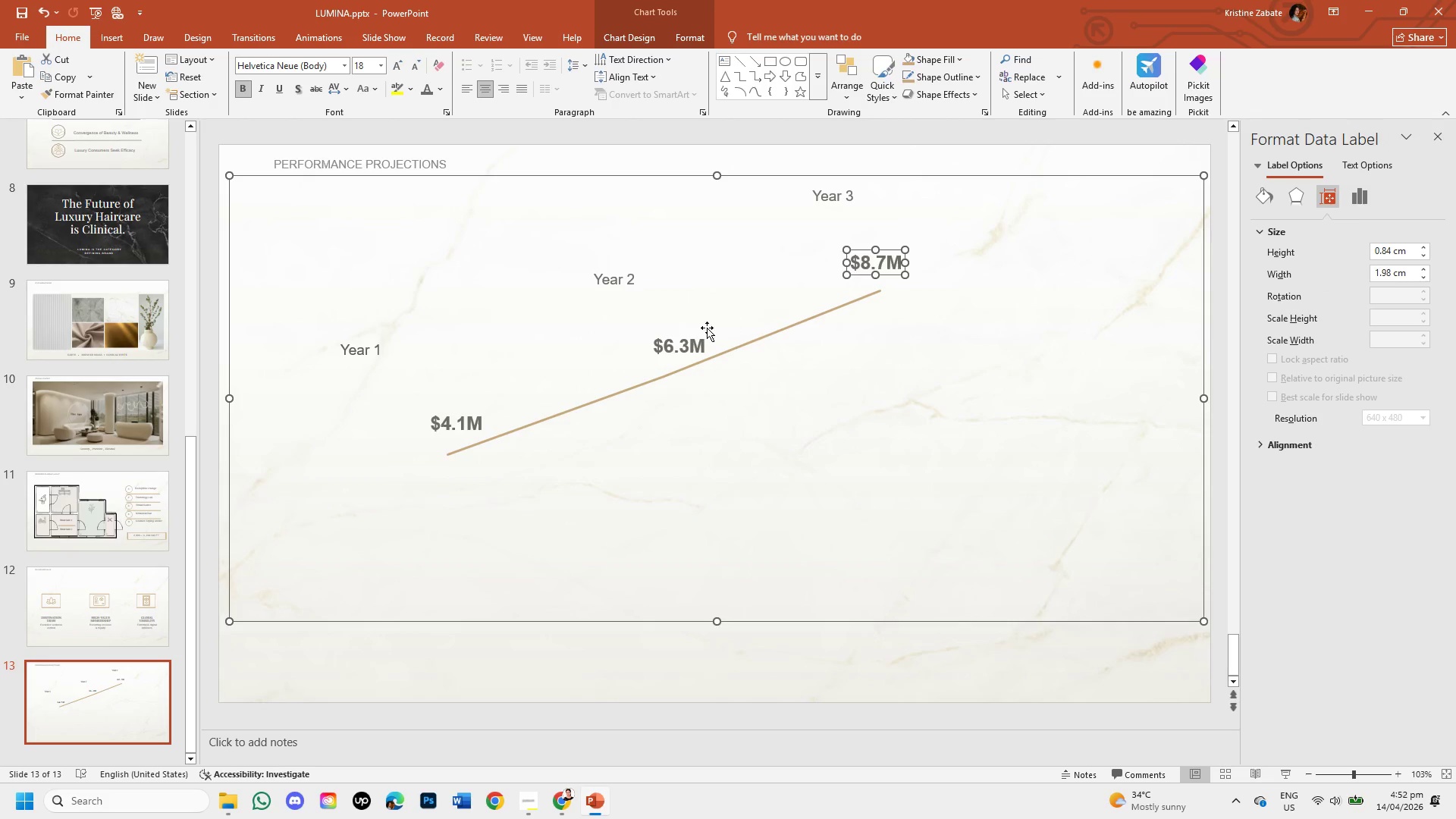 
left_click([680, 345])
 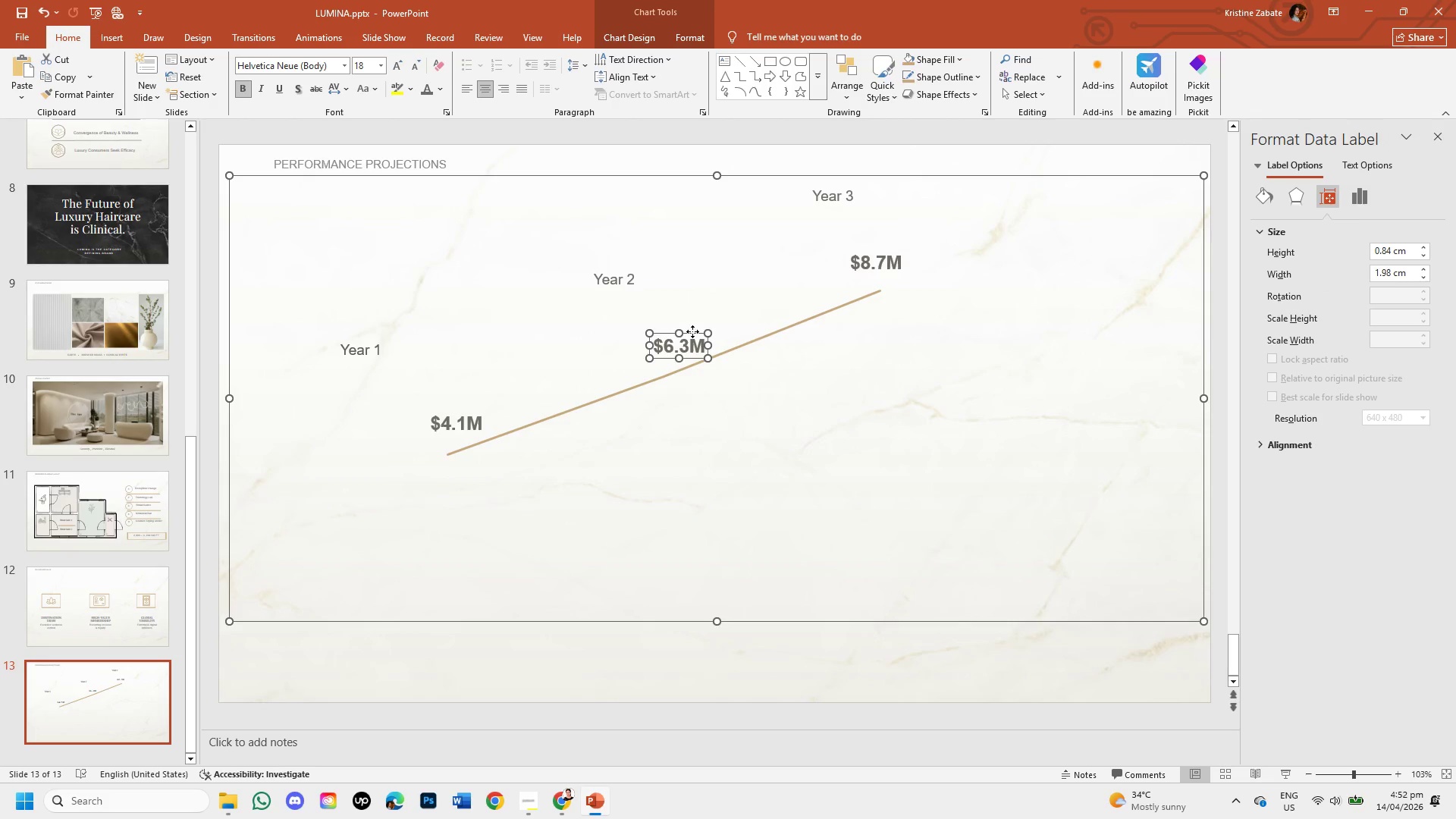 
left_click_drag(start_coordinate=[692, 331], to_coordinate=[682, 318])
 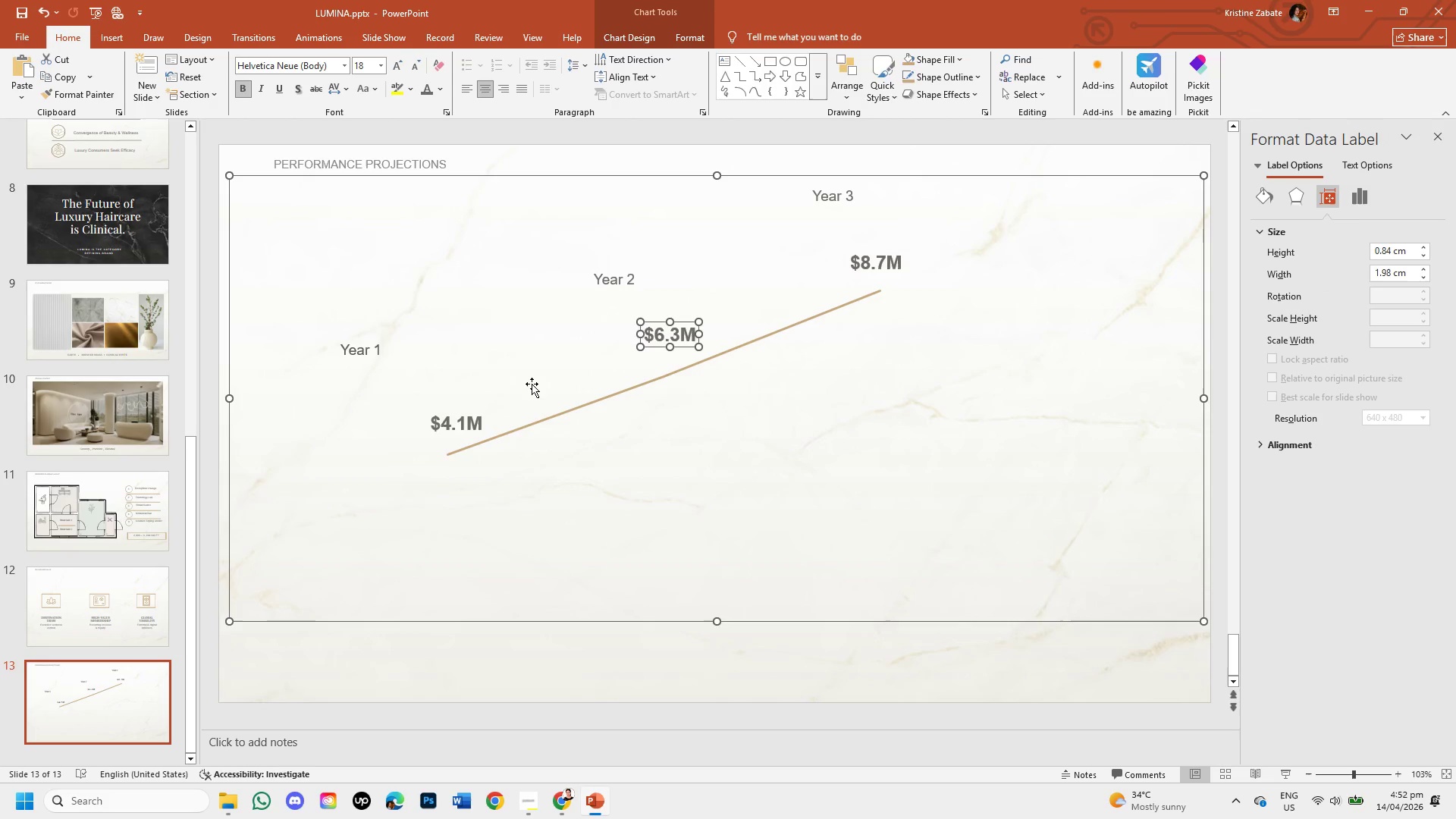 
left_click([533, 383])
 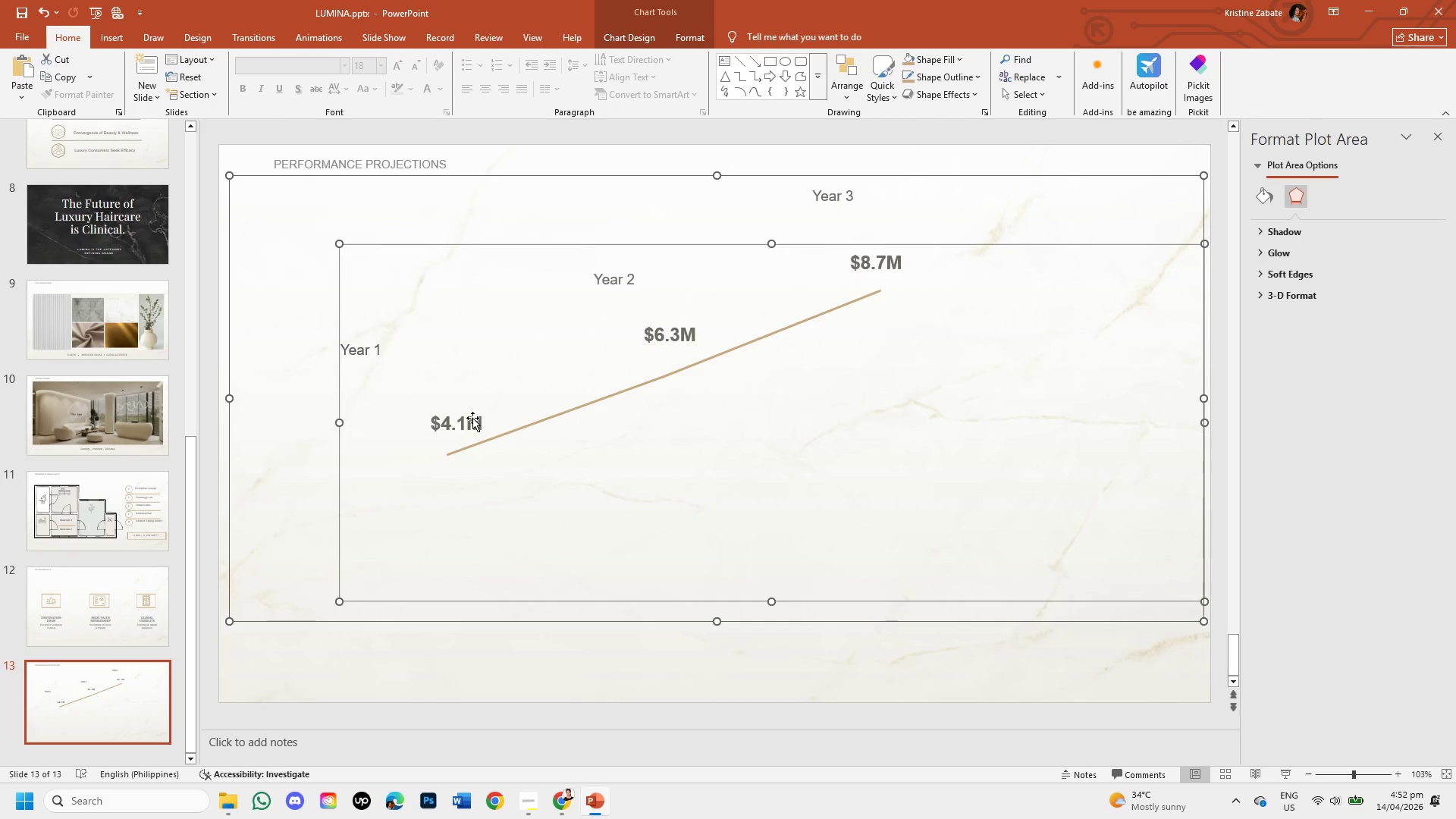 
left_click([472, 418])
 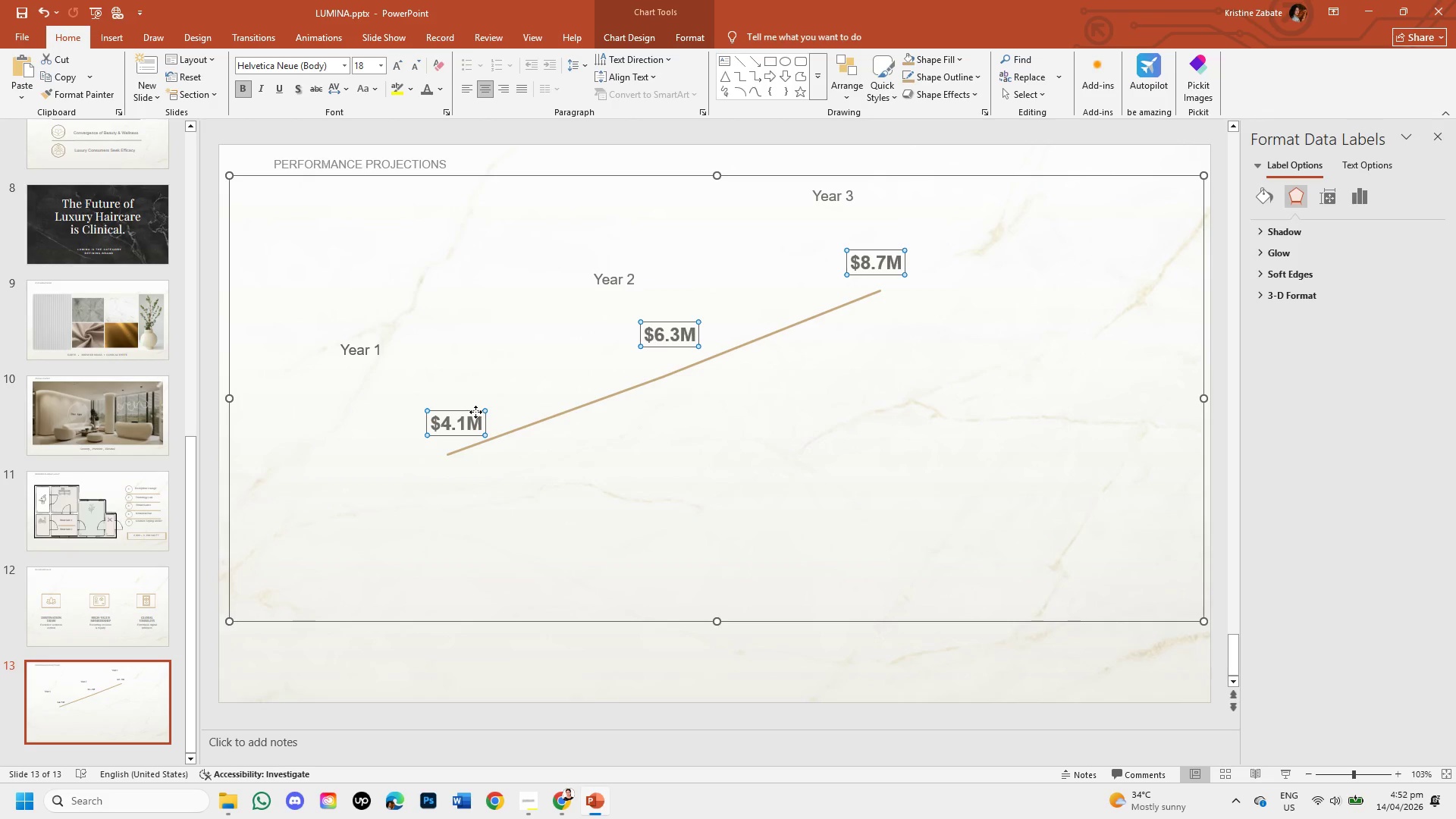 
left_click_drag(start_coordinate=[473, 410], to_coordinate=[472, 403])
 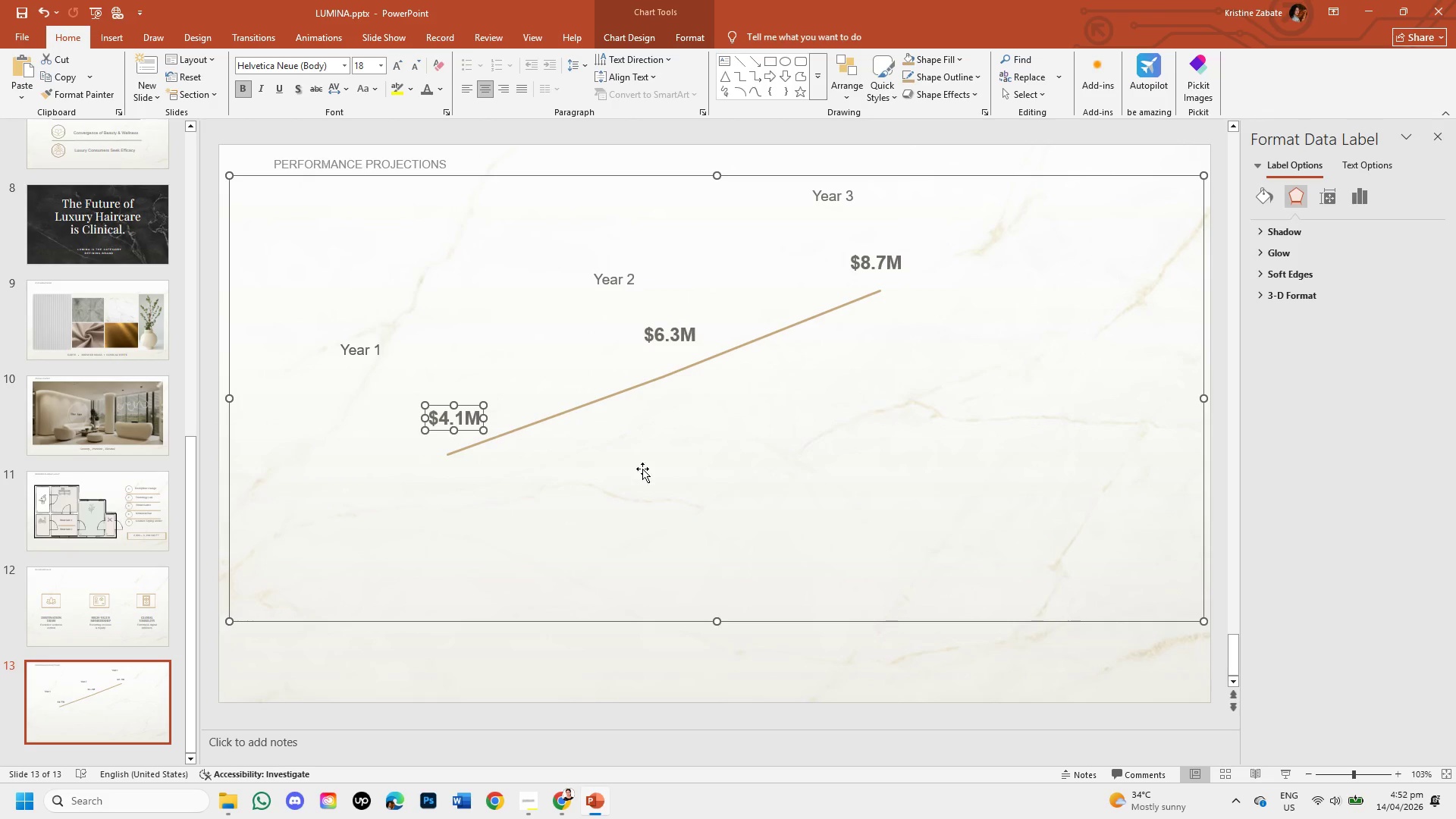 
left_click_drag(start_coordinate=[642, 469], to_coordinate=[841, 191])
 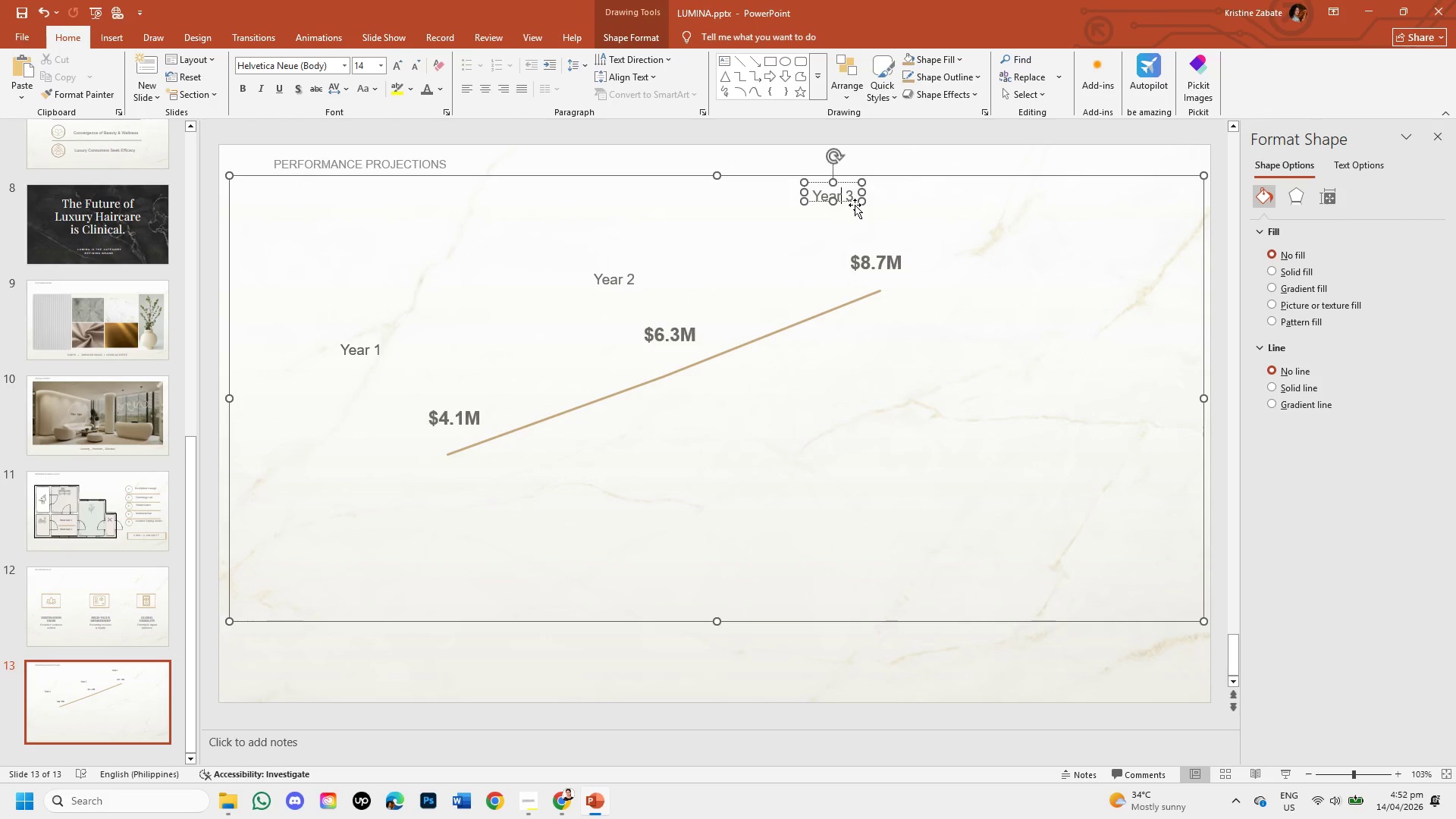 
left_click([841, 191])
 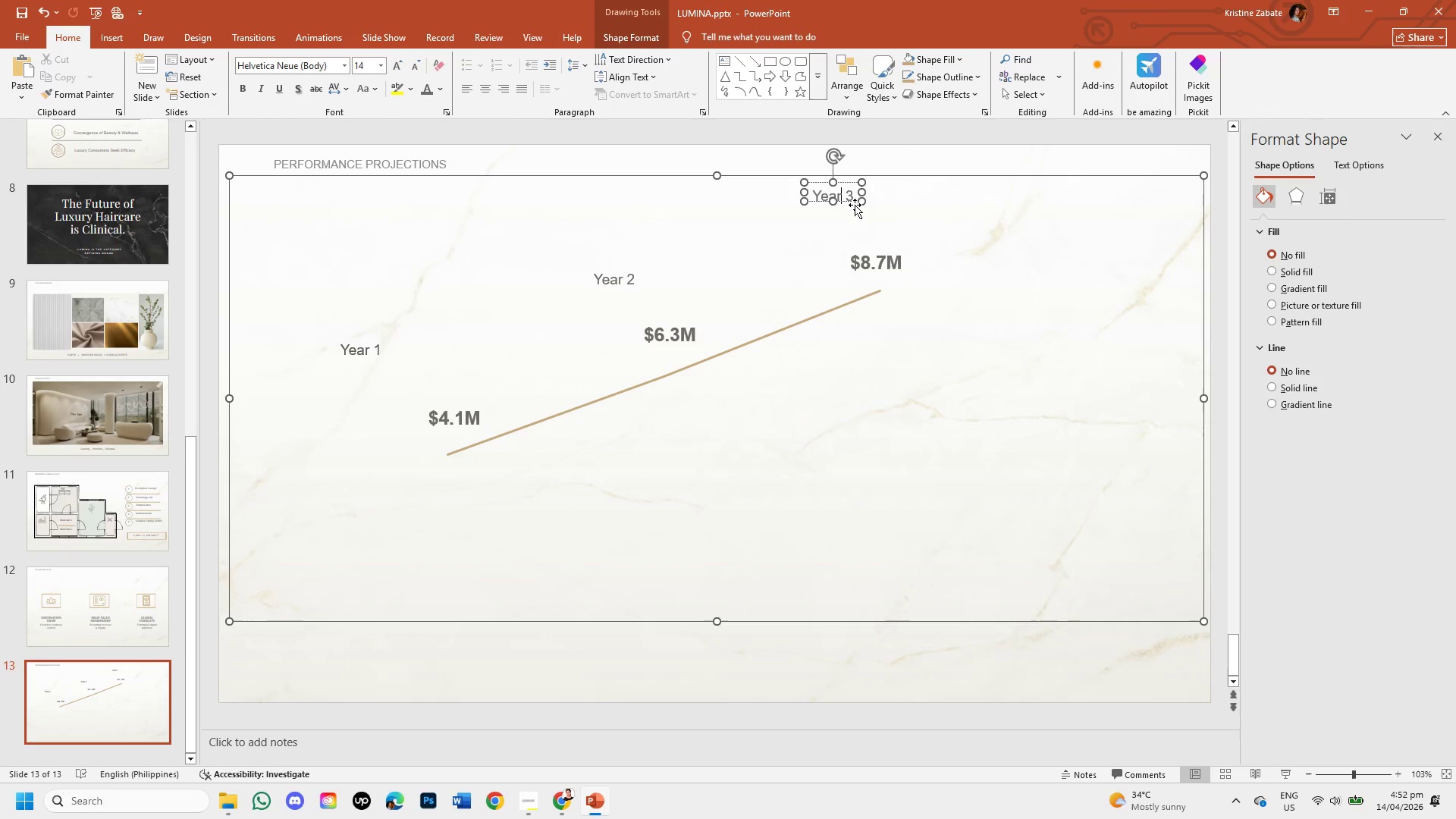 
left_click_drag(start_coordinate=[855, 204], to_coordinate=[882, 235])
 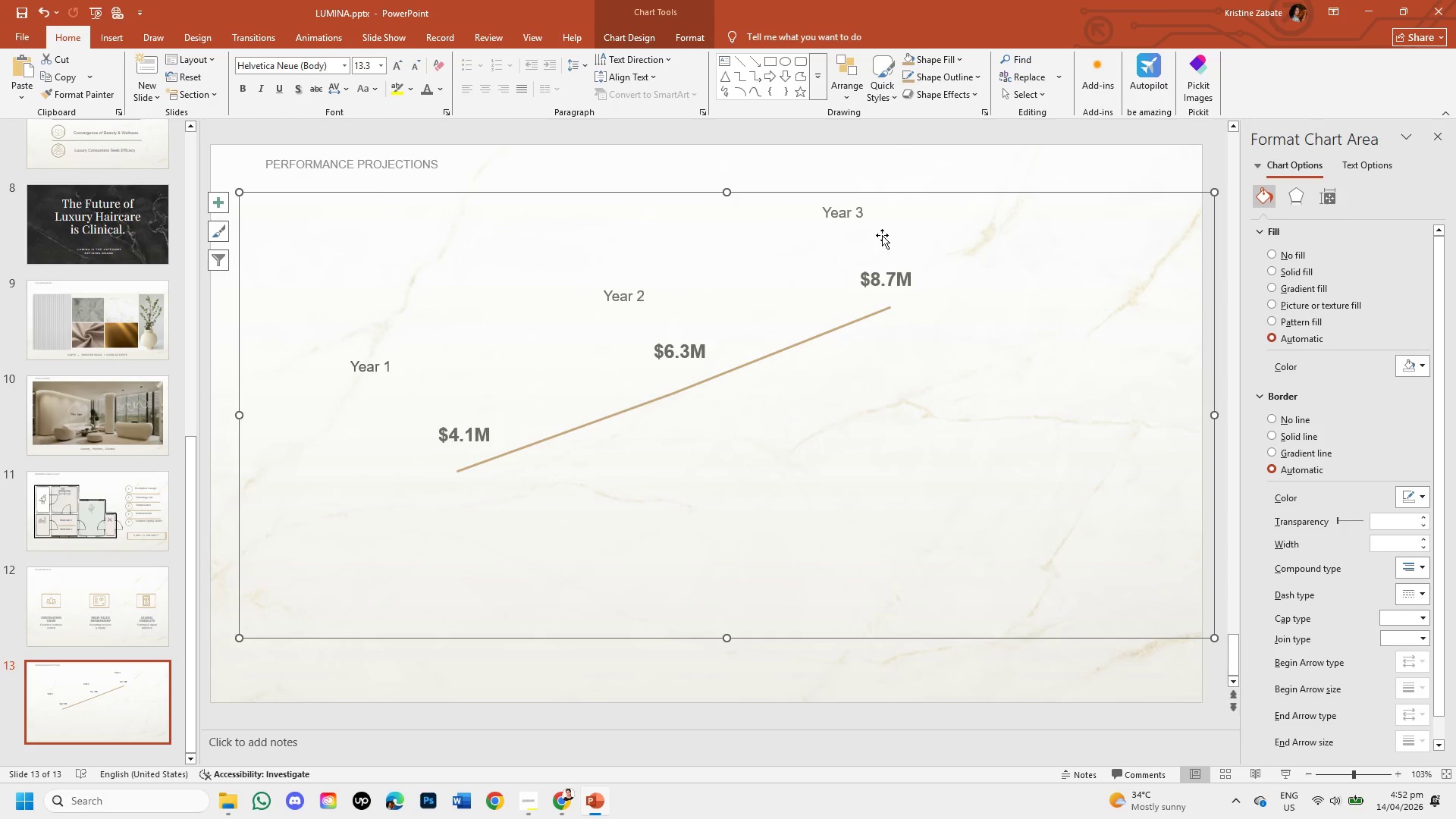 
key(Control+Z)
 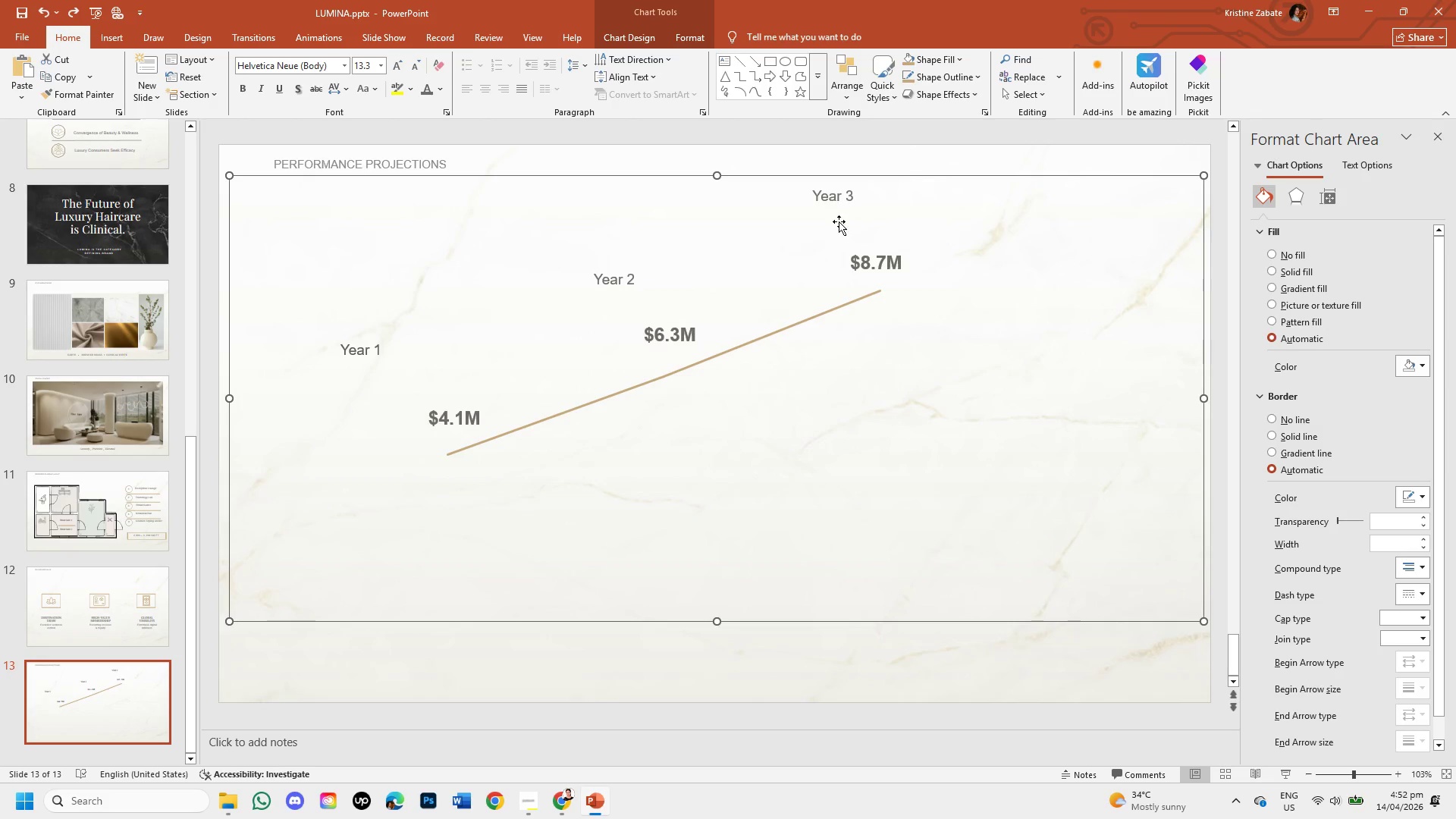 
left_click([839, 206])
 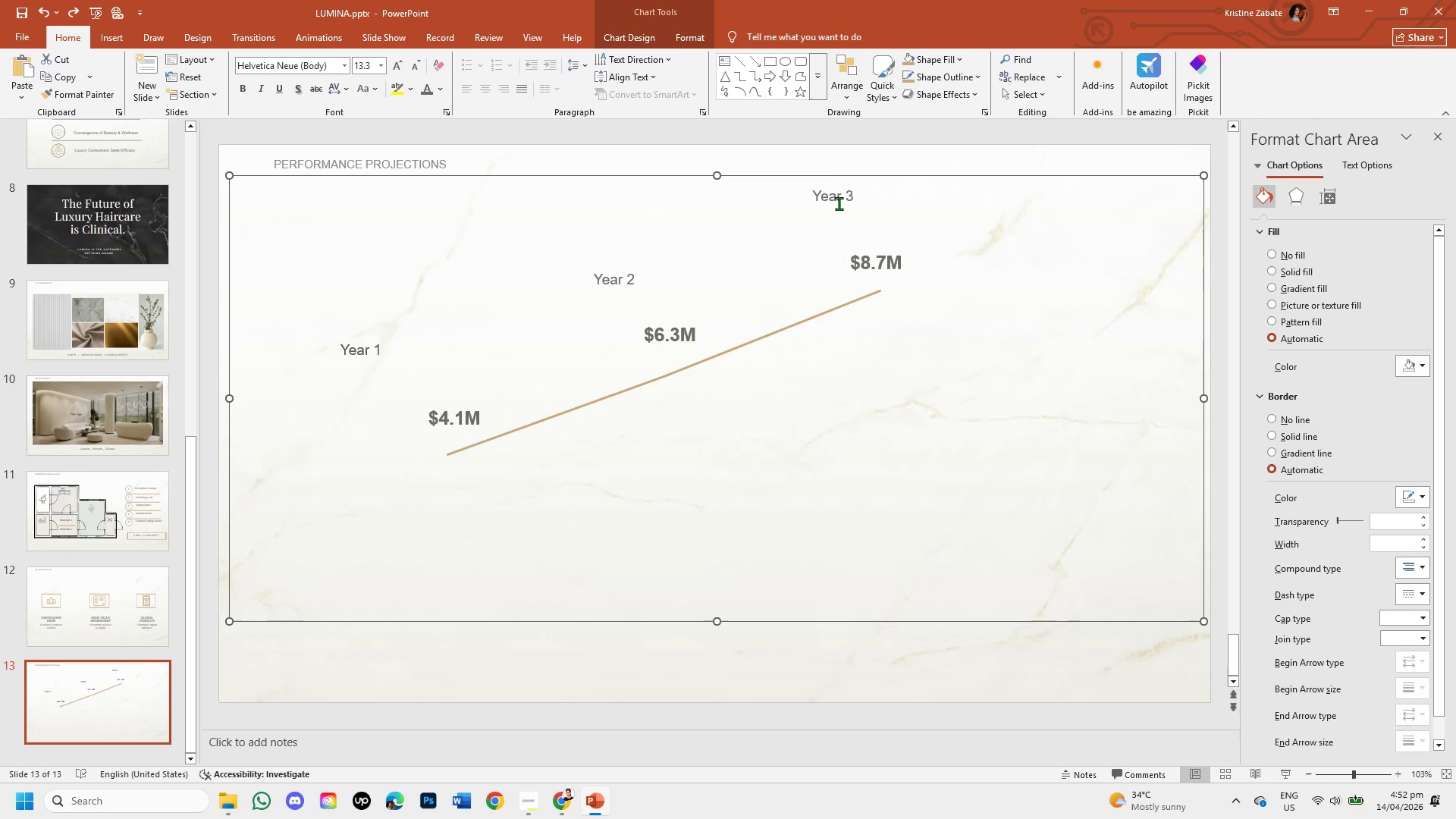 
left_click([839, 203])
 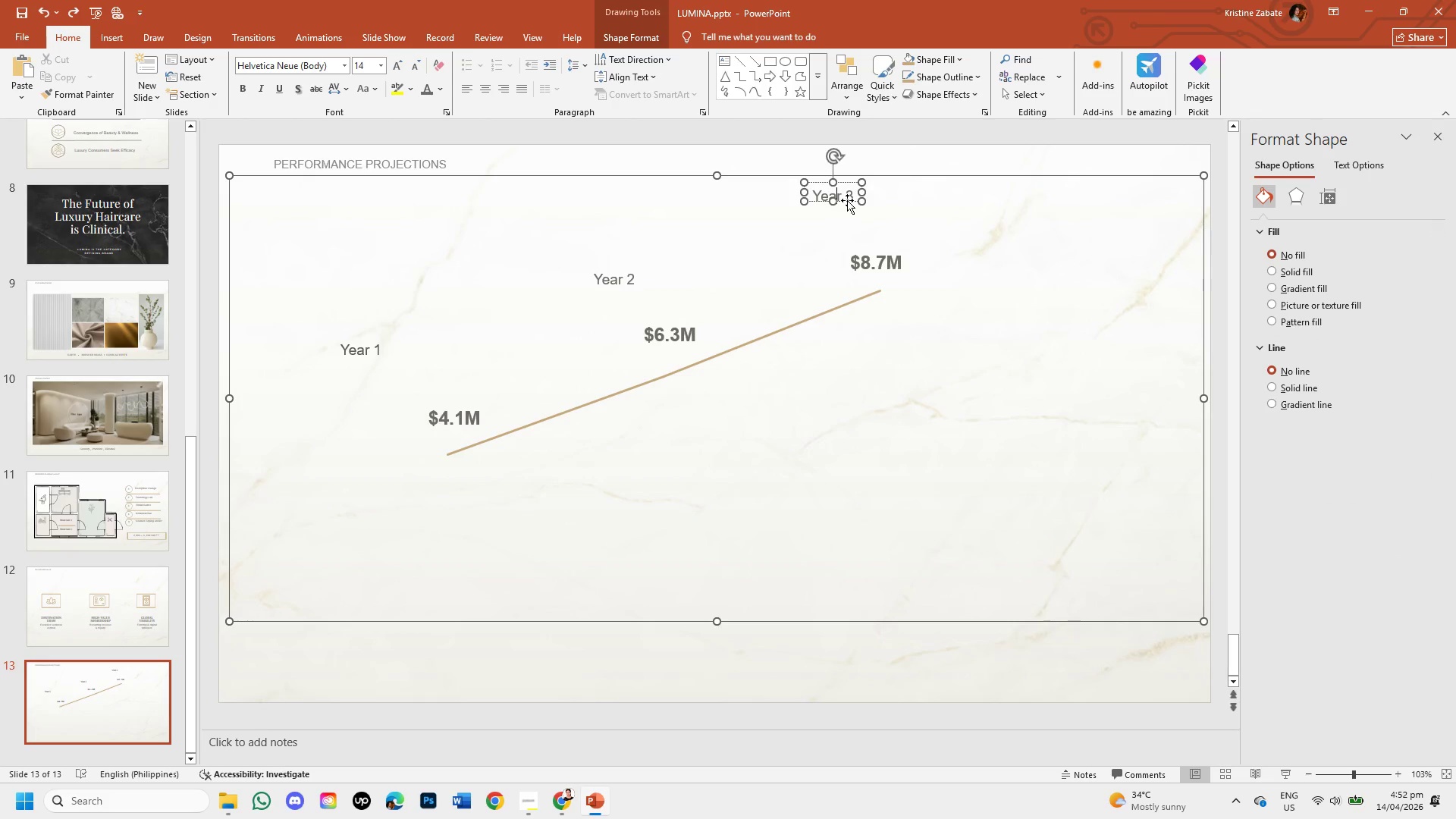 
left_click_drag(start_coordinate=[847, 200], to_coordinate=[885, 242])
 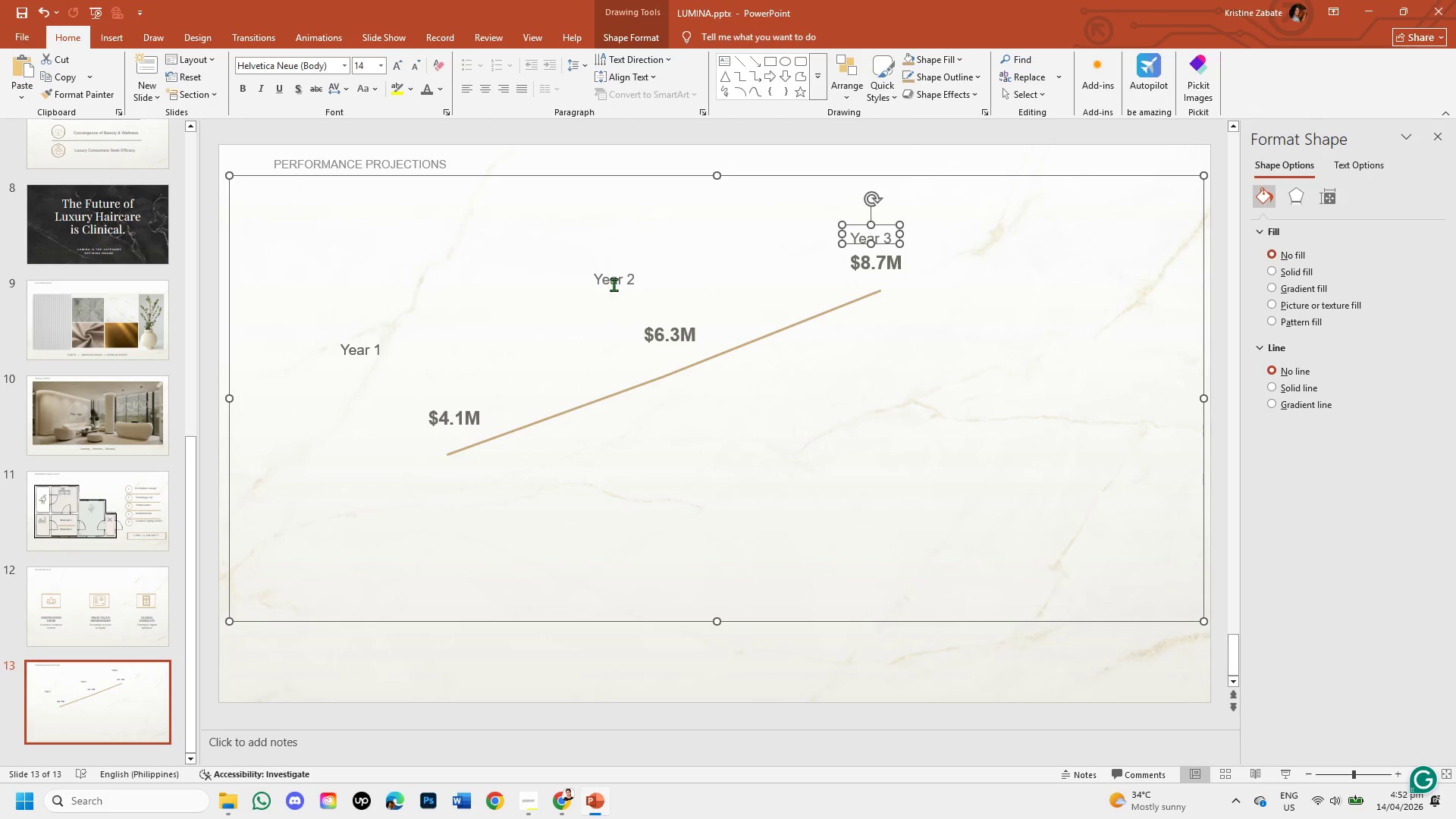 
left_click([613, 282])
 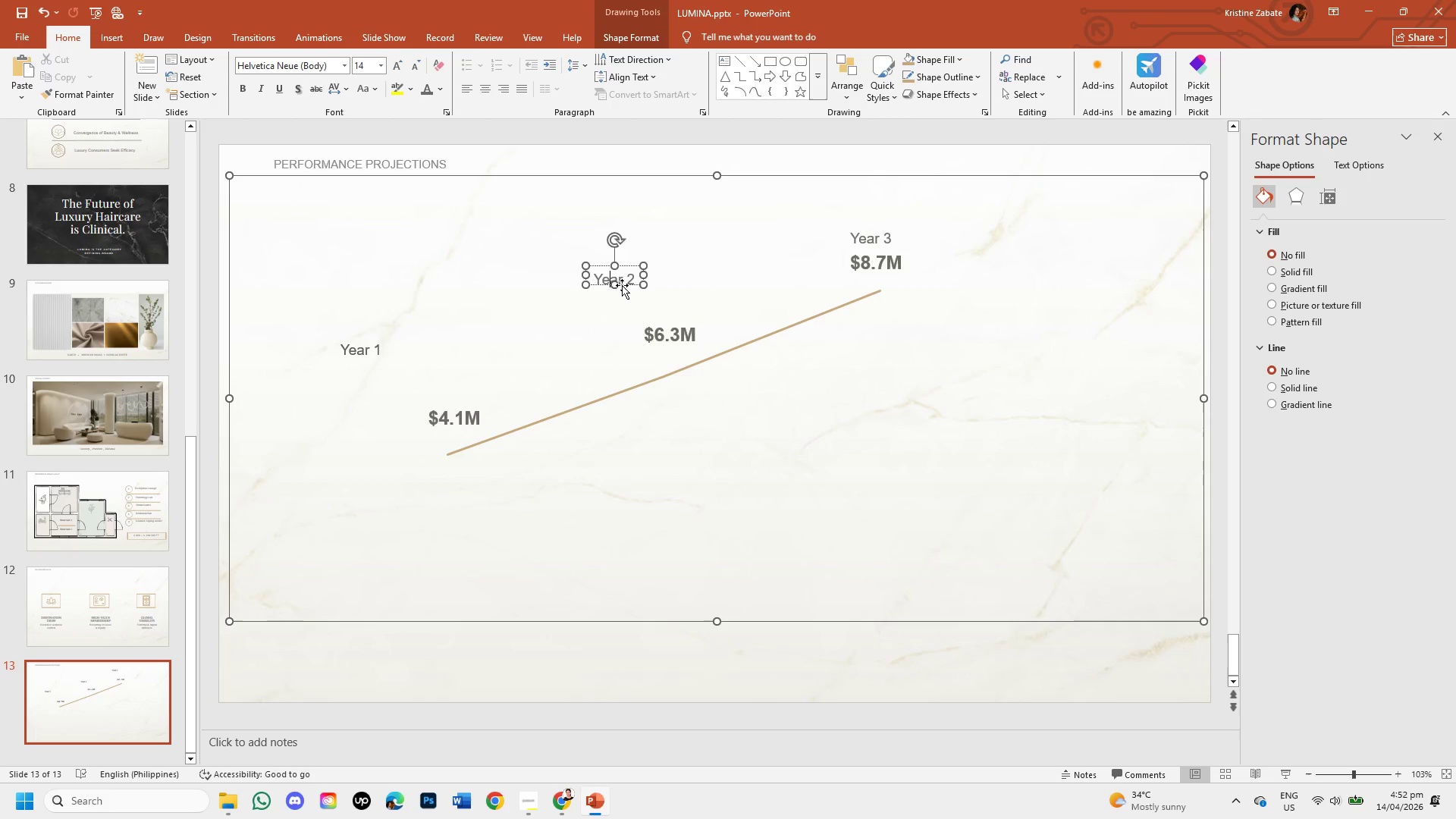 
left_click_drag(start_coordinate=[622, 285], to_coordinate=[676, 318])
 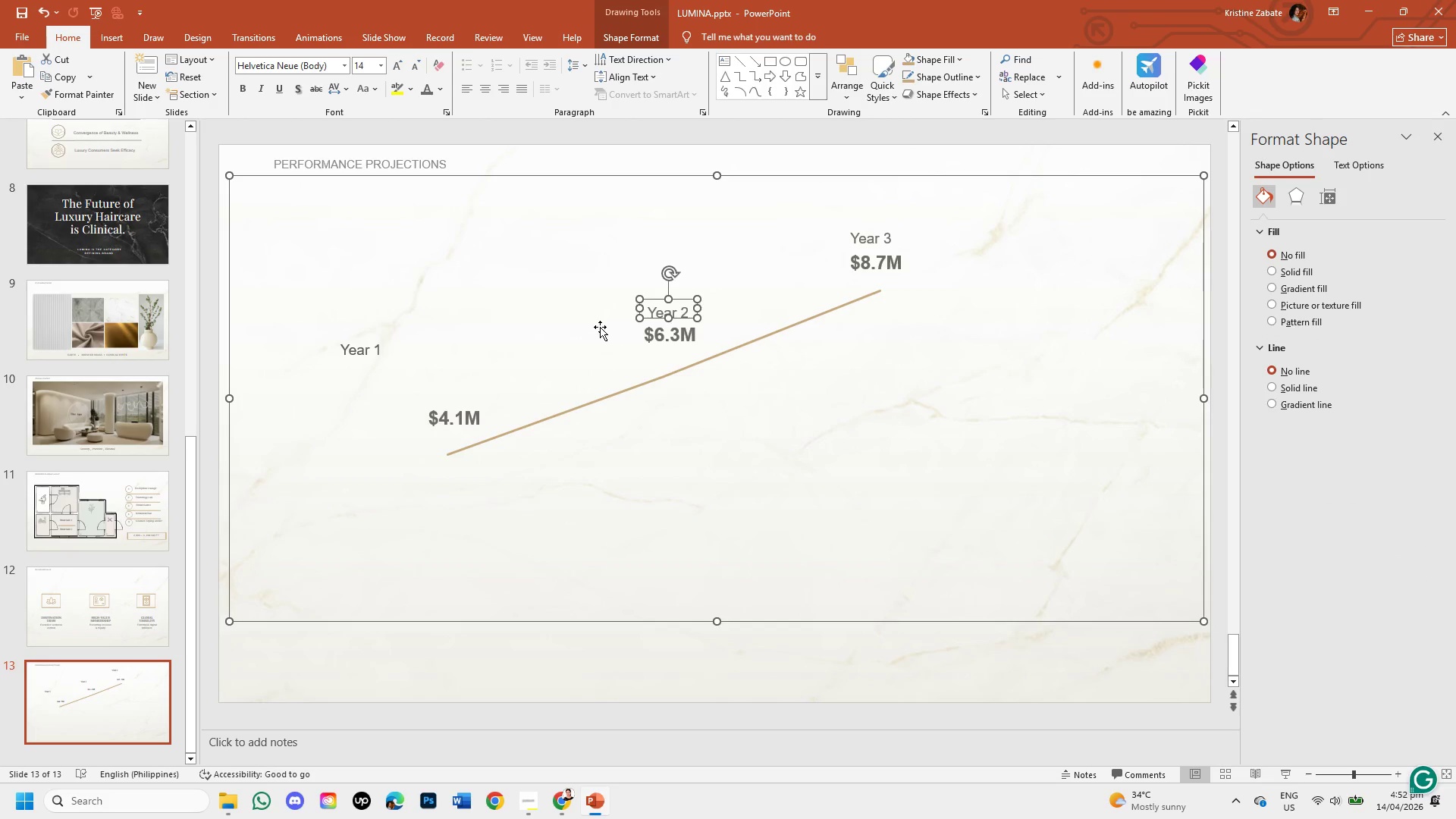 
left_click([600, 327])
 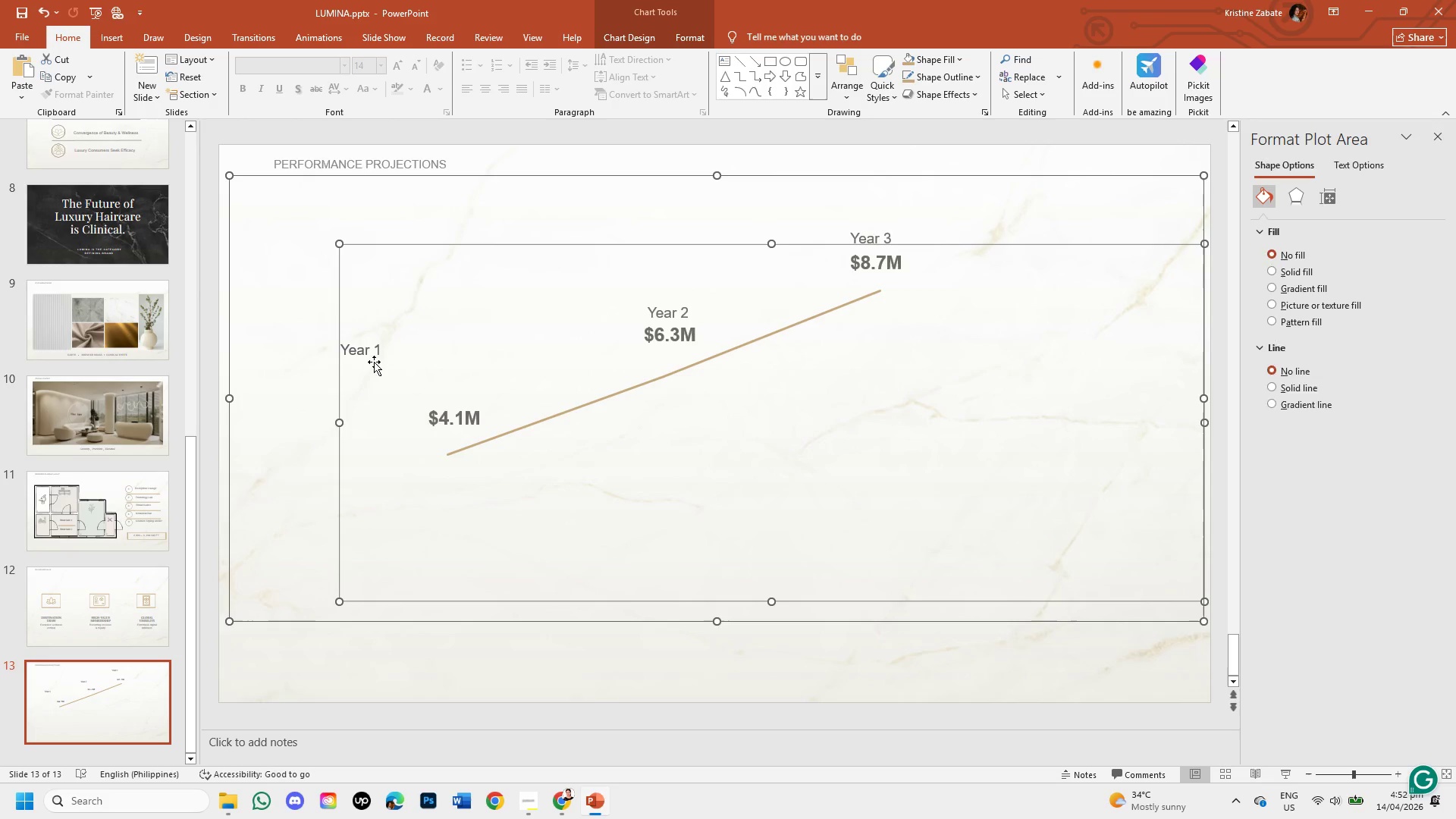 
left_click([369, 352])
 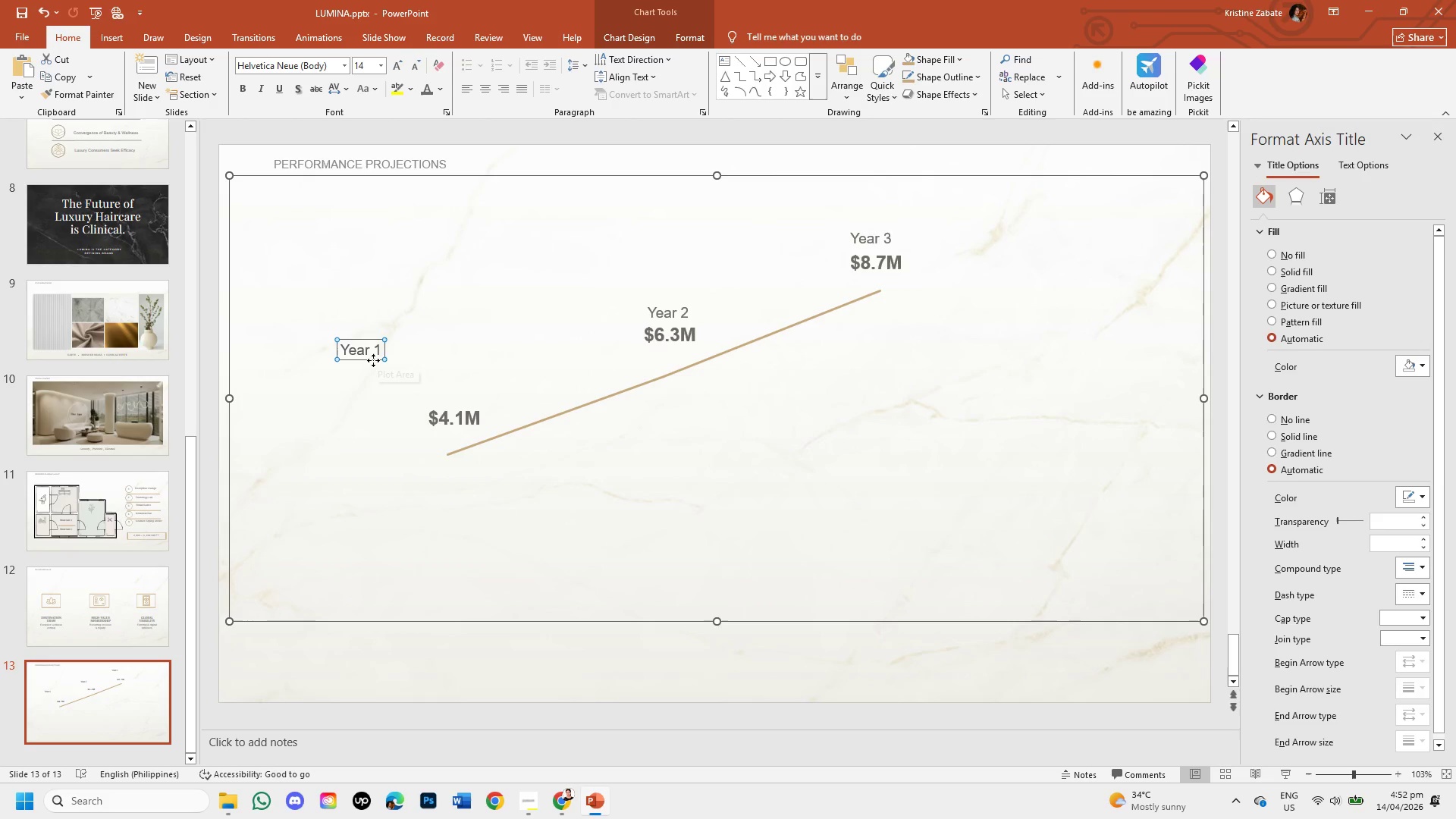 
left_click_drag(start_coordinate=[373, 360], to_coordinate=[464, 404])
 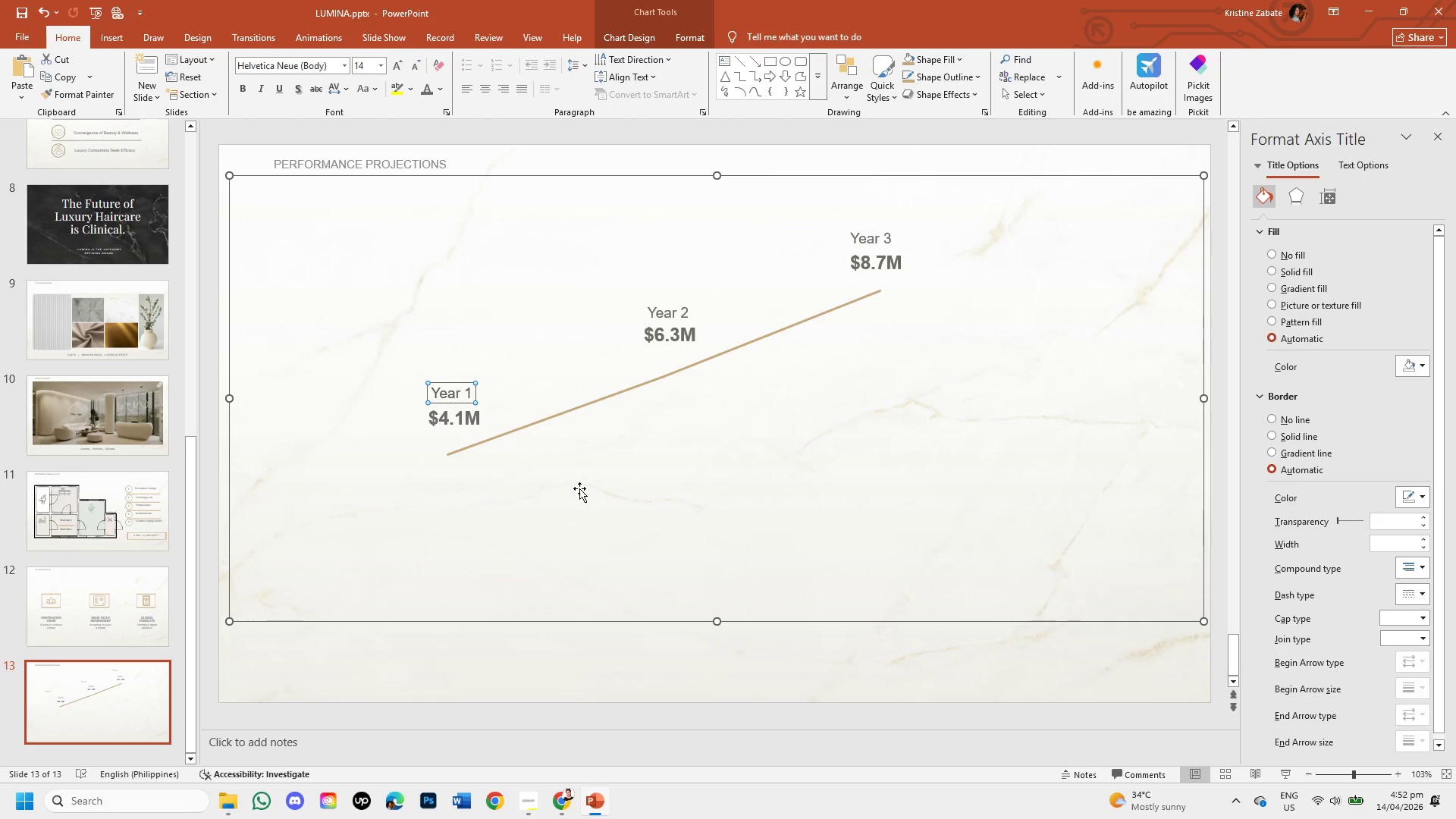 
left_click([579, 488])
 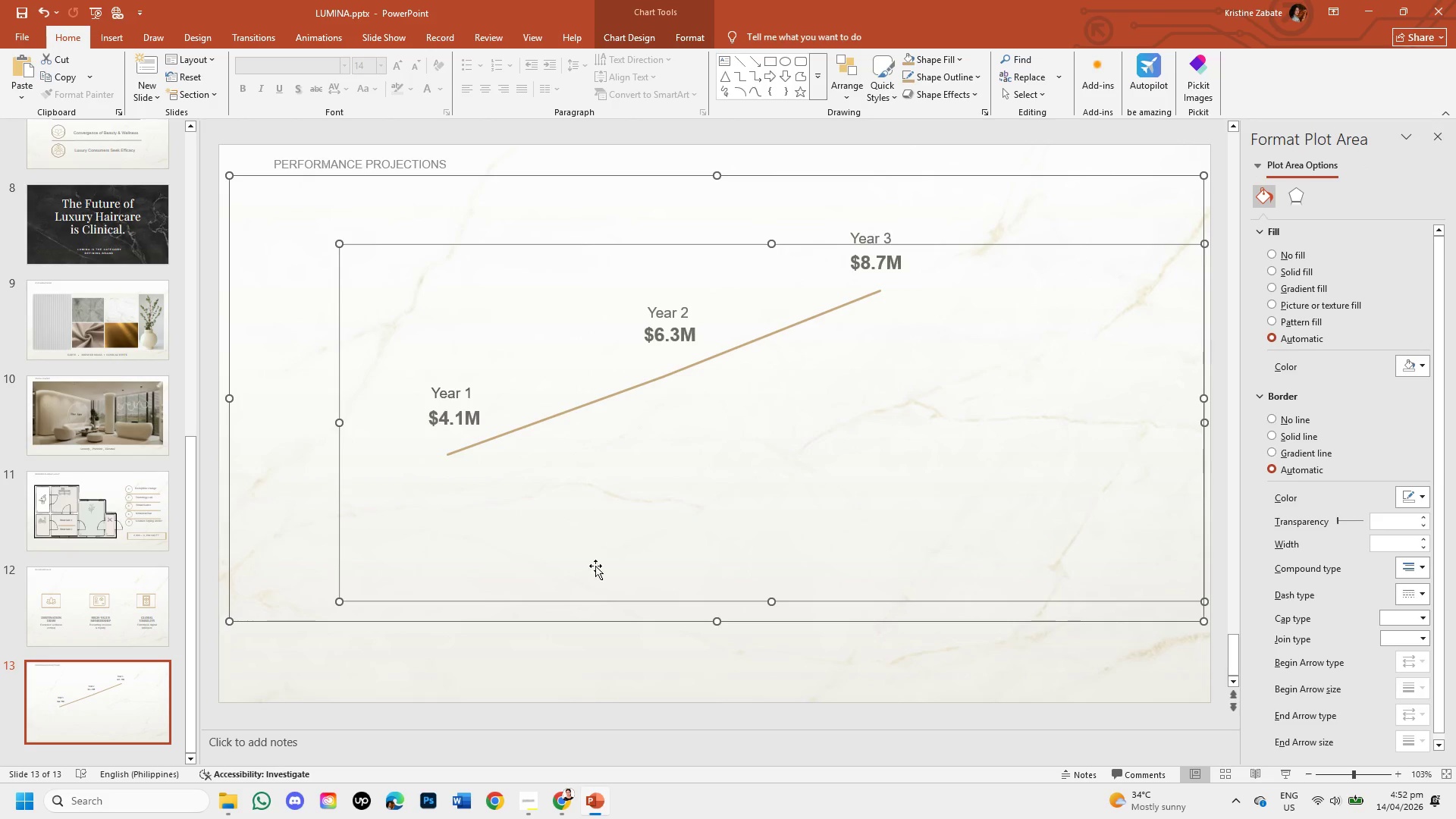 
left_click([557, 658])
 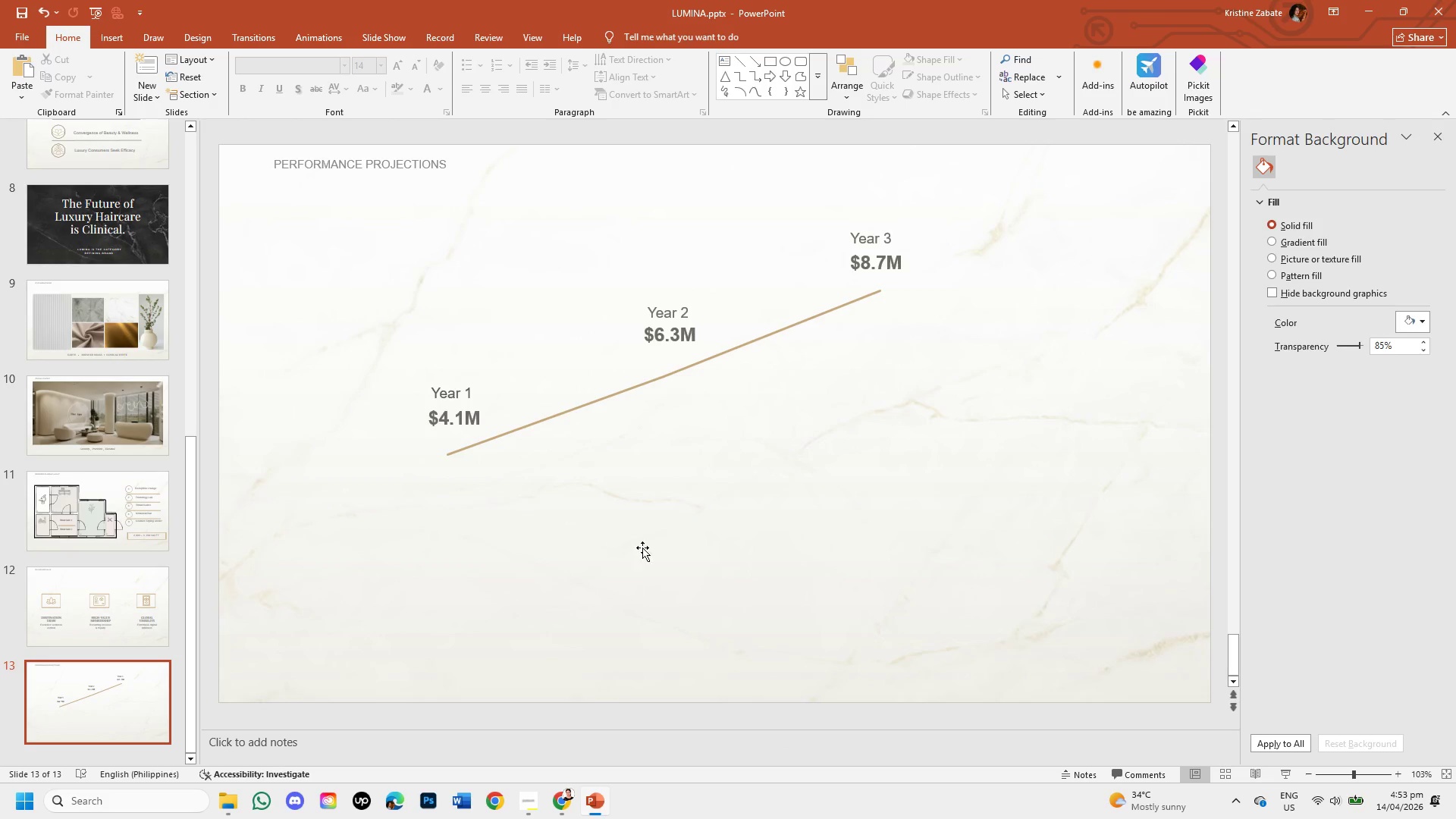 
wait(22.11)
 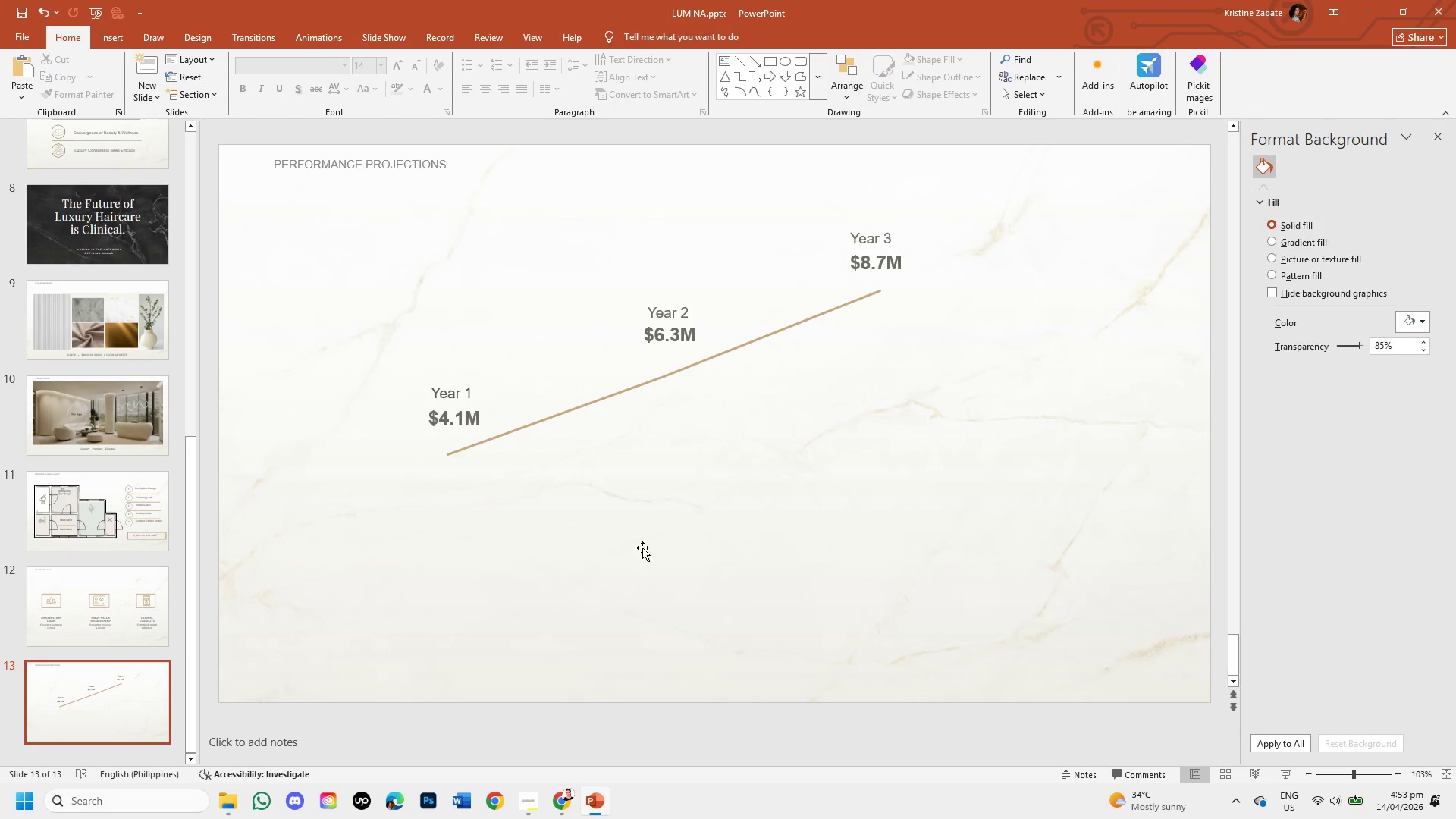 
left_click([112, 34])
 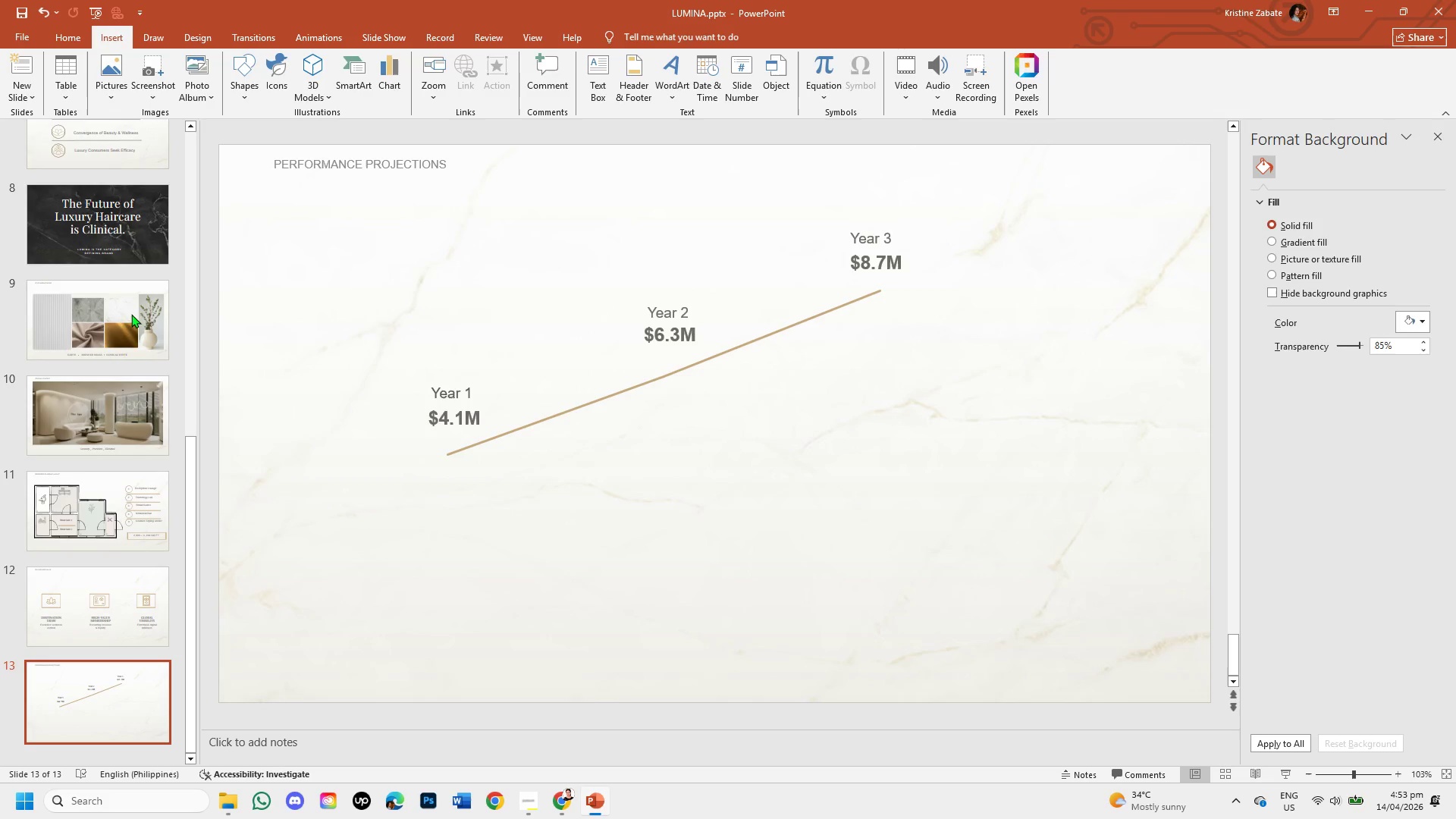 
wait(5.42)
 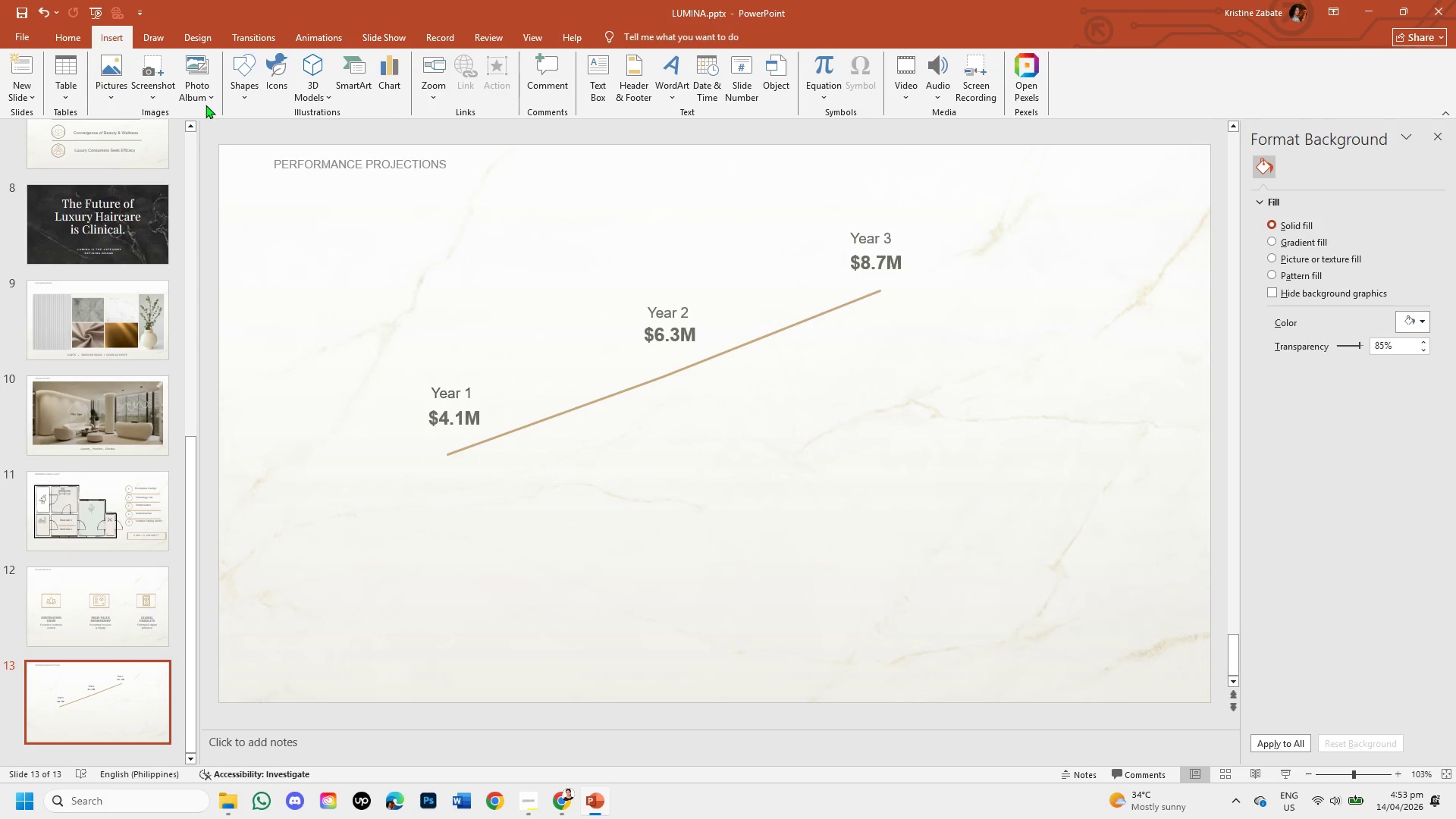 
left_click_drag(start_coordinate=[189, 503], to_coordinate=[216, 234])
 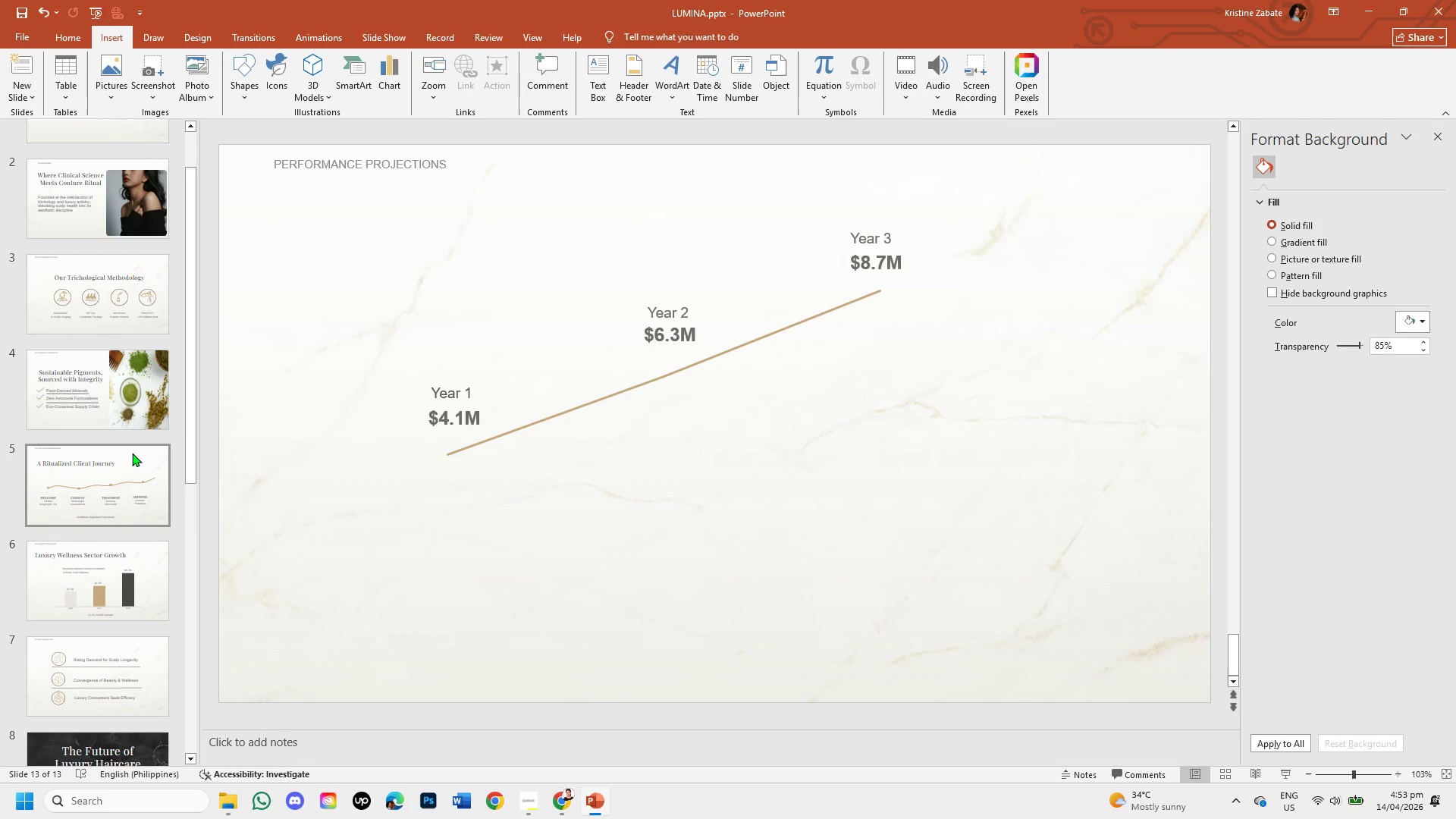 
left_click_drag(start_coordinate=[132, 453], to_coordinate=[133, 447])
 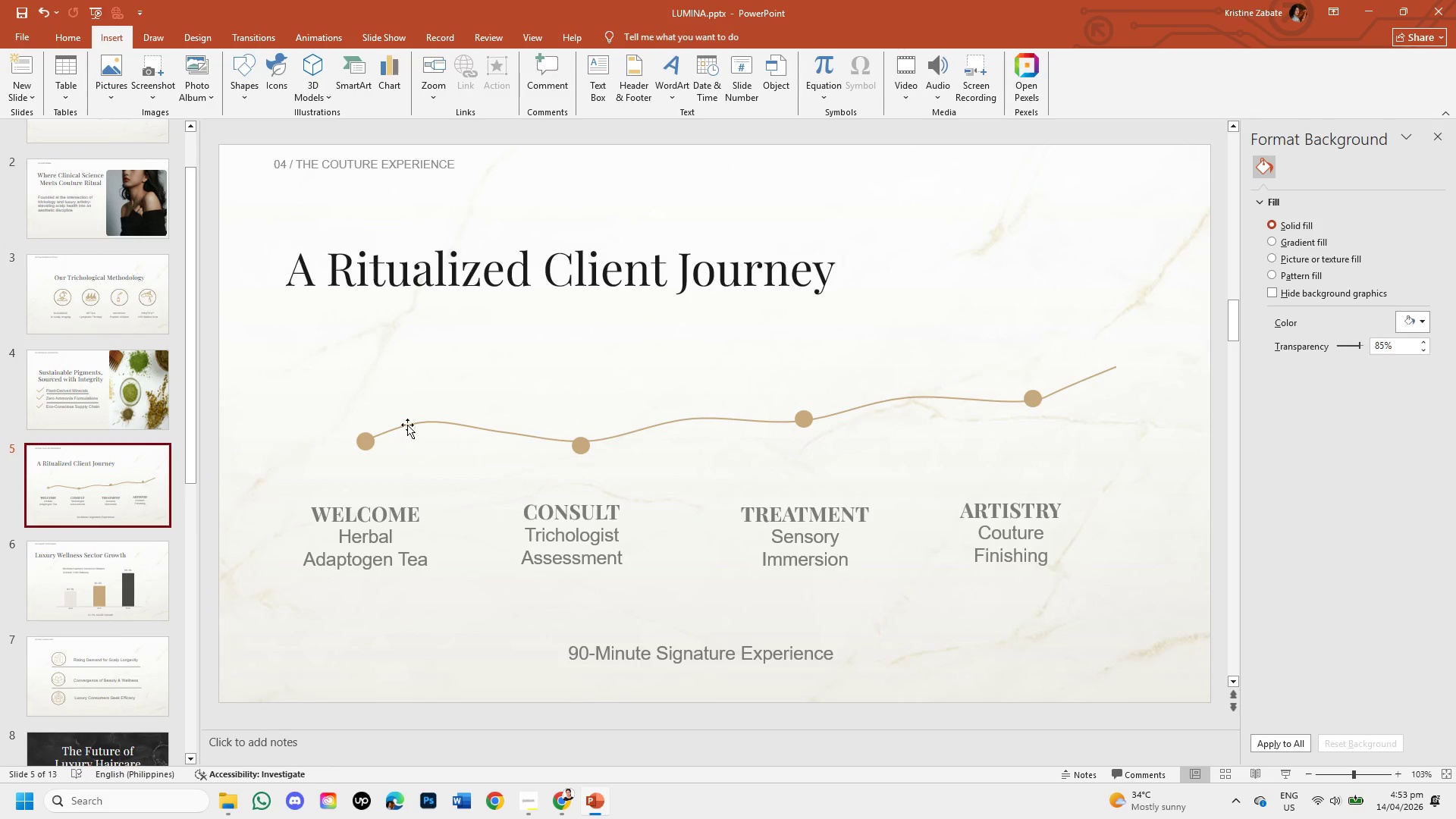 
left_click([367, 441])
 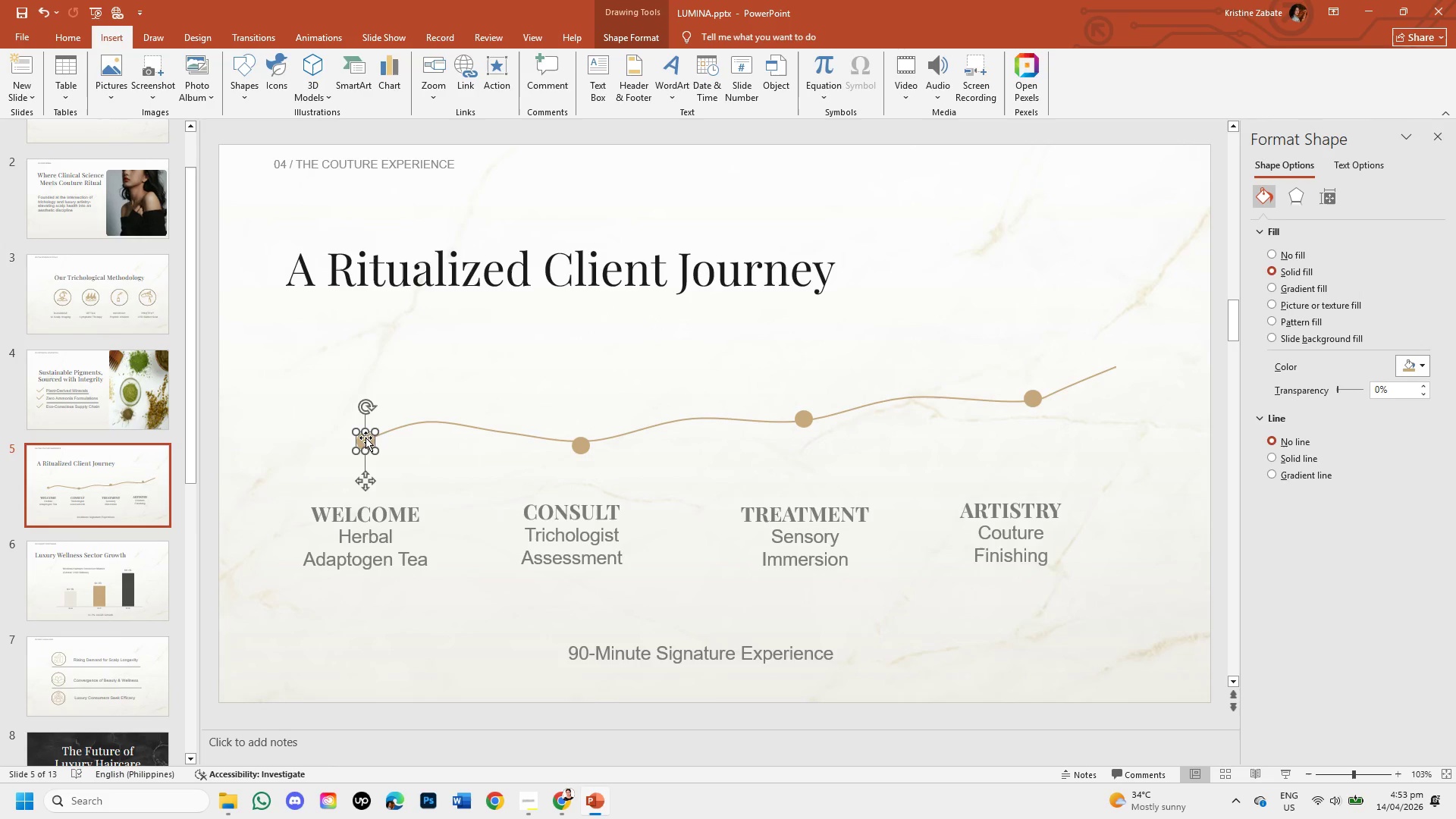 
key(Control+C)
 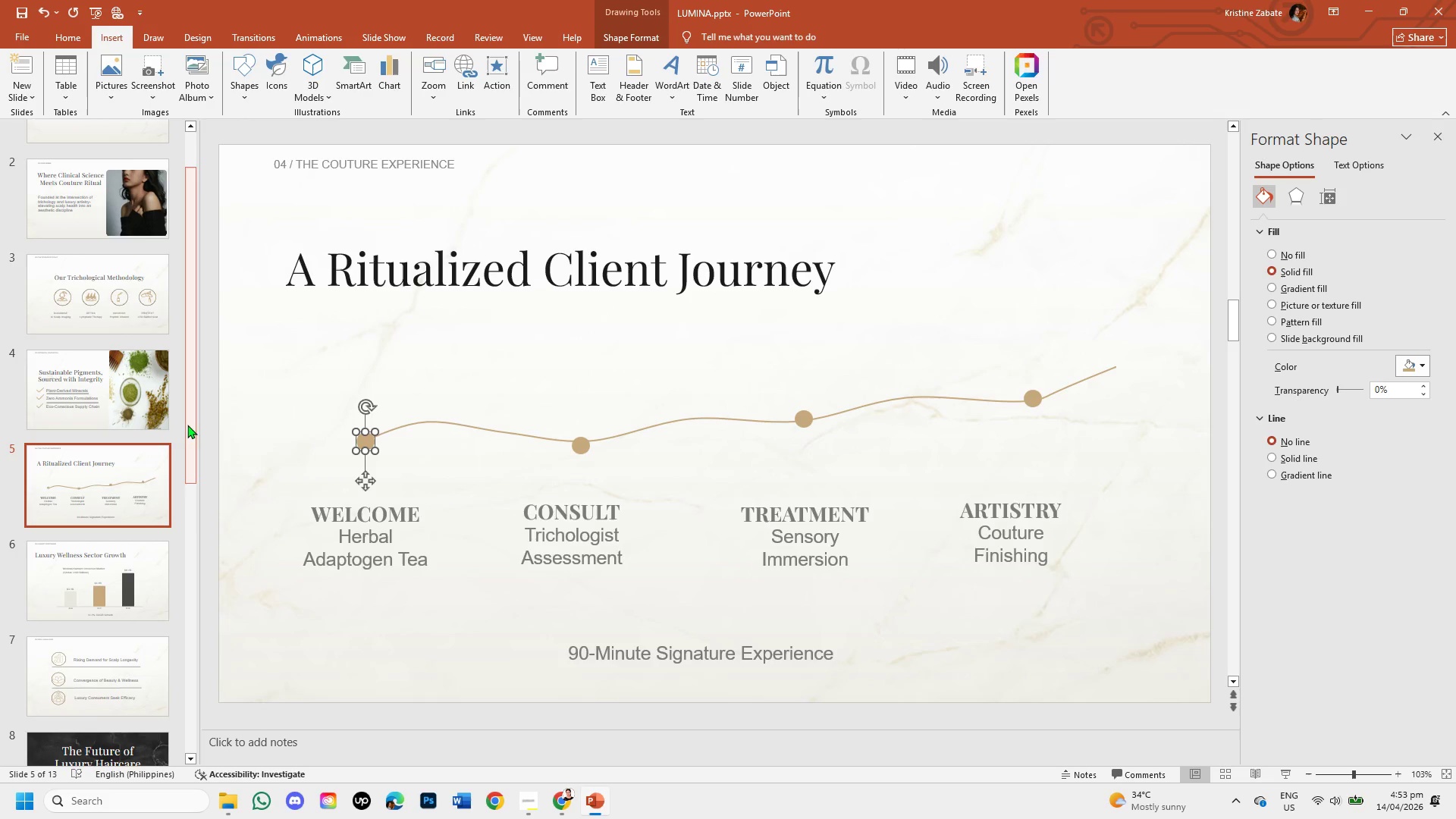 
left_click_drag(start_coordinate=[190, 425], to_coordinate=[163, 736])
 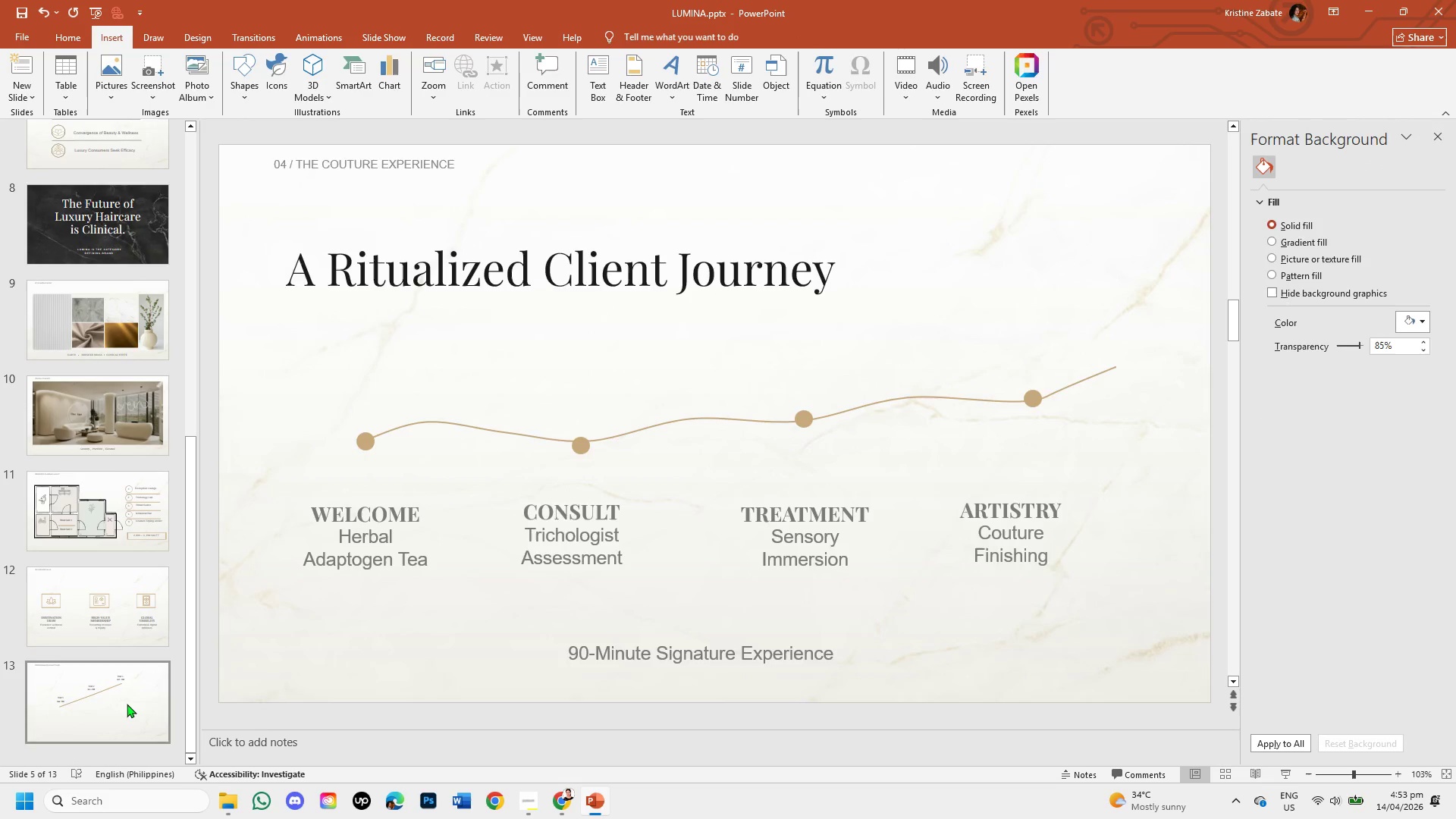 
left_click([127, 704])
 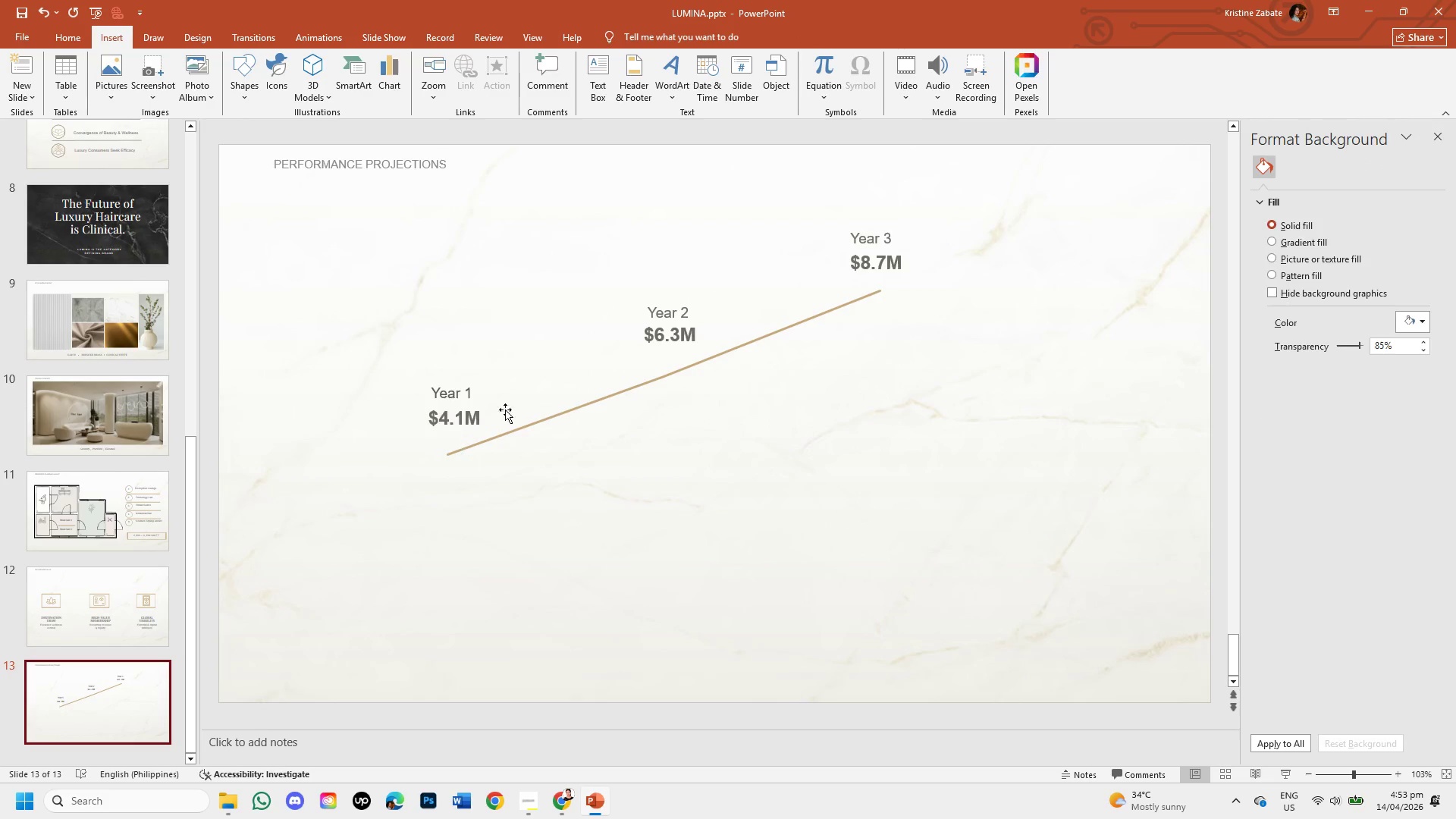 
hold_key(key=ControlLeft, duration=1.86)
 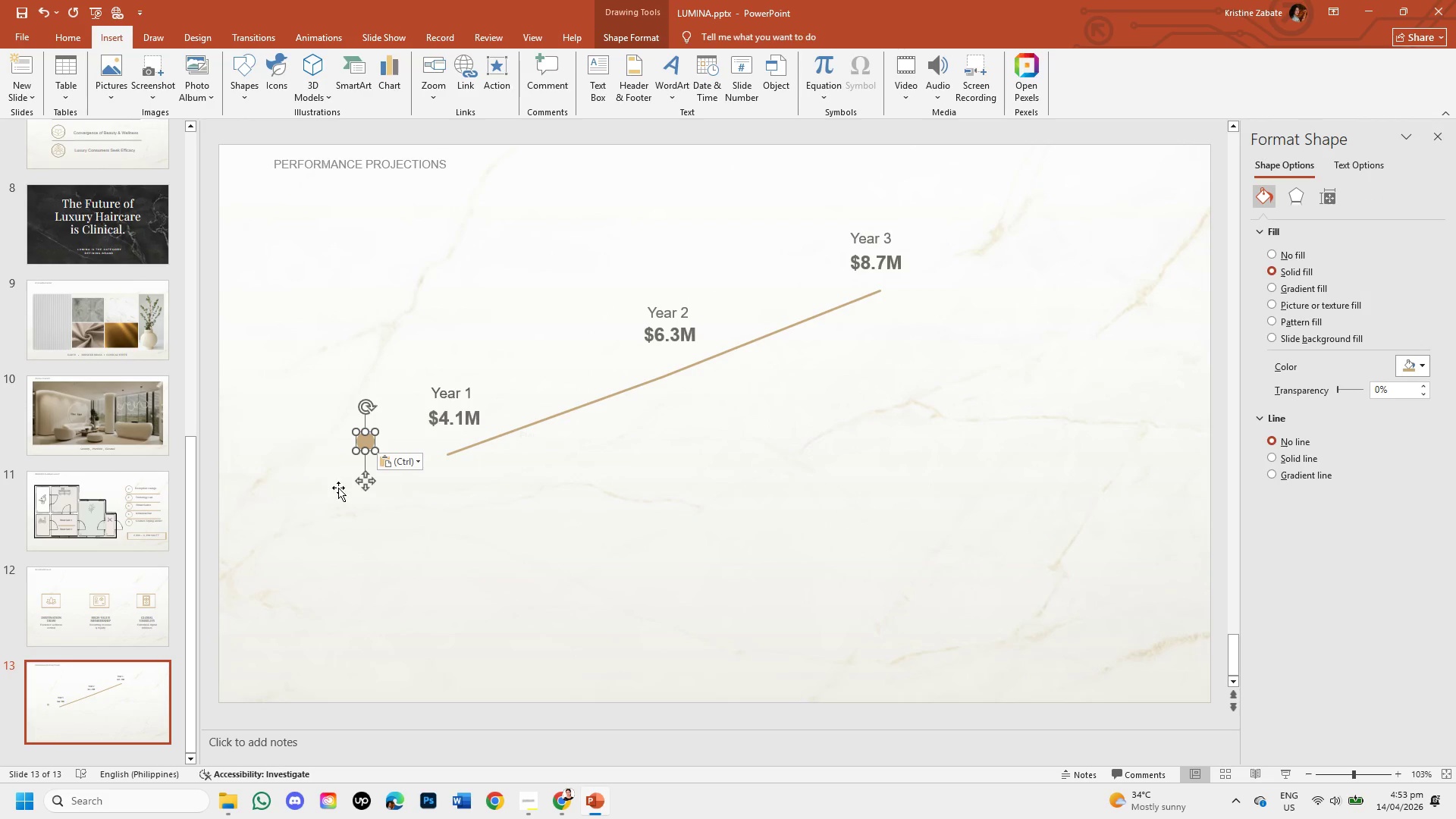 
left_click_drag(start_coordinate=[364, 488], to_coordinate=[450, 499])
 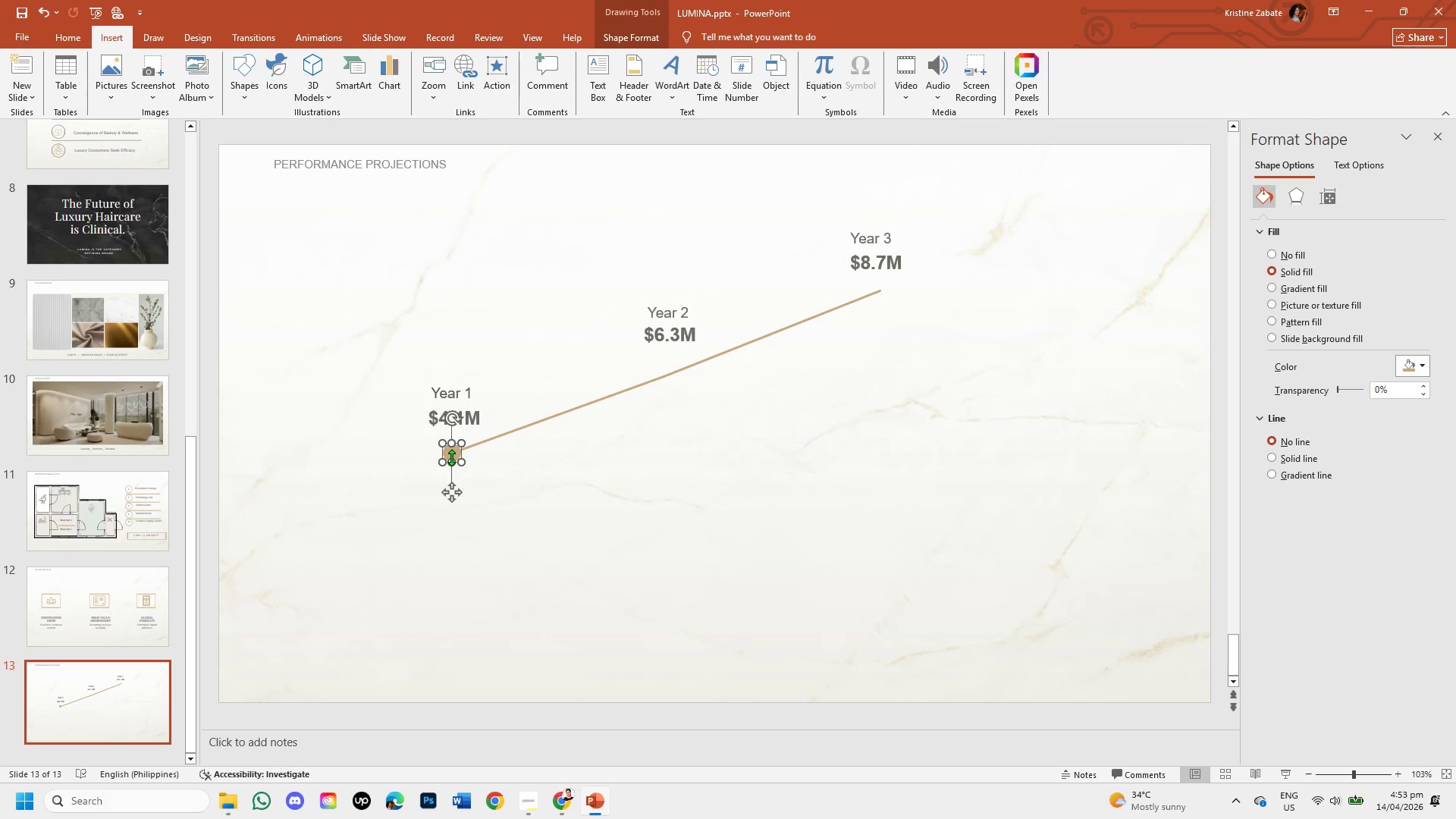 
left_click_drag(start_coordinate=[462, 461], to_coordinate=[457, 462])
 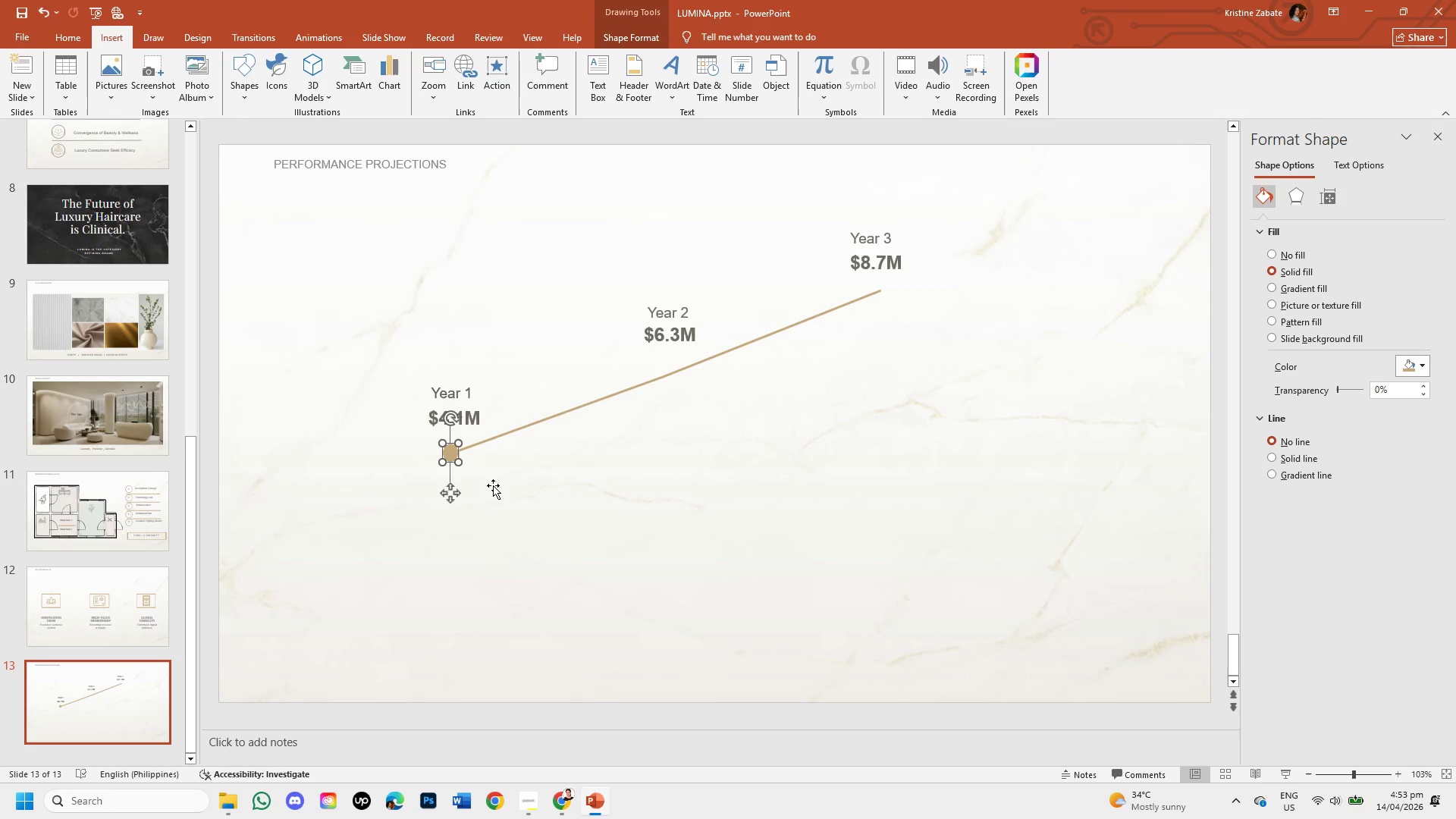 
left_click([493, 485])
 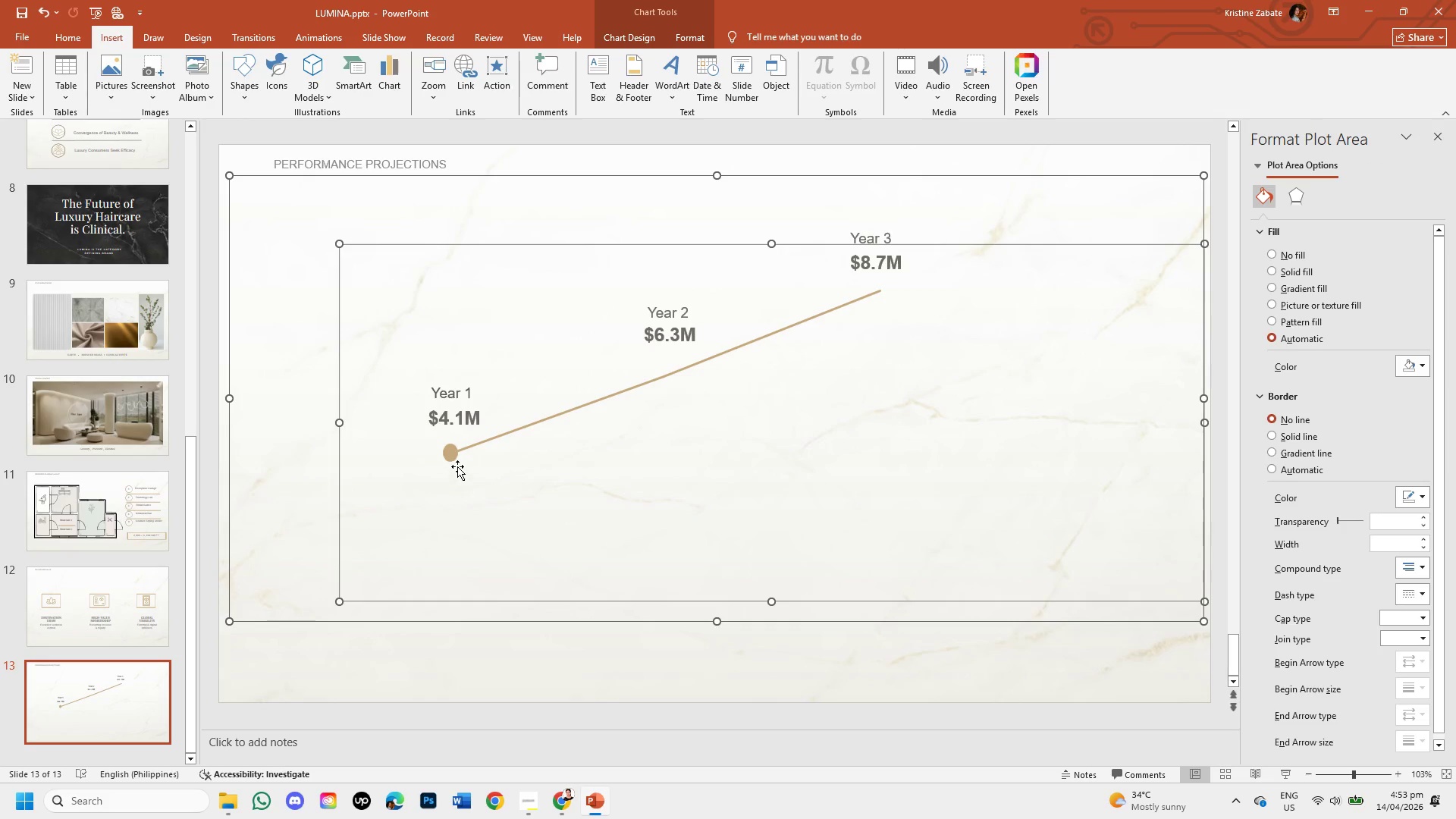 
left_click([452, 453])
 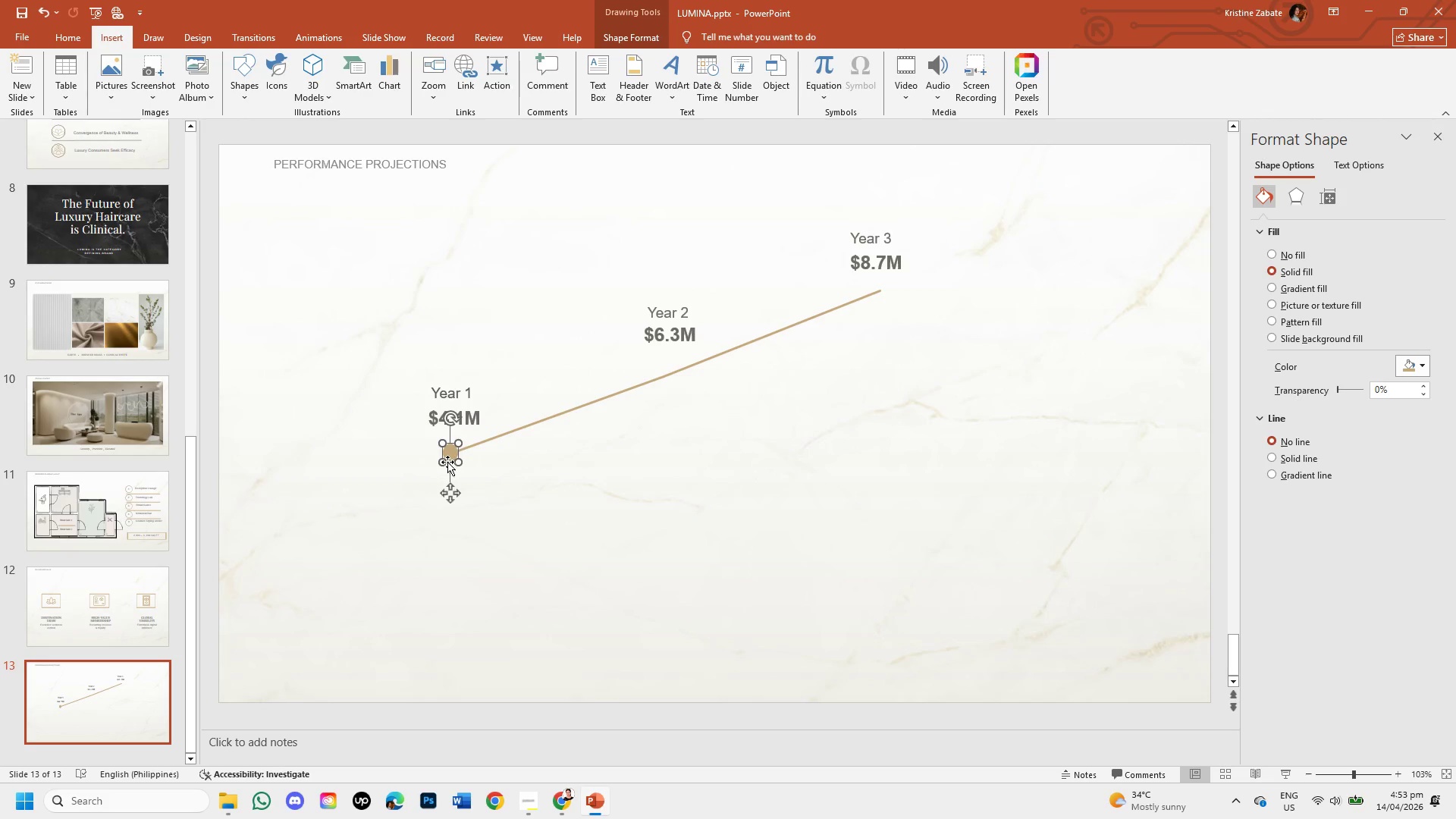 
left_click_drag(start_coordinate=[444, 461], to_coordinate=[440, 461])
 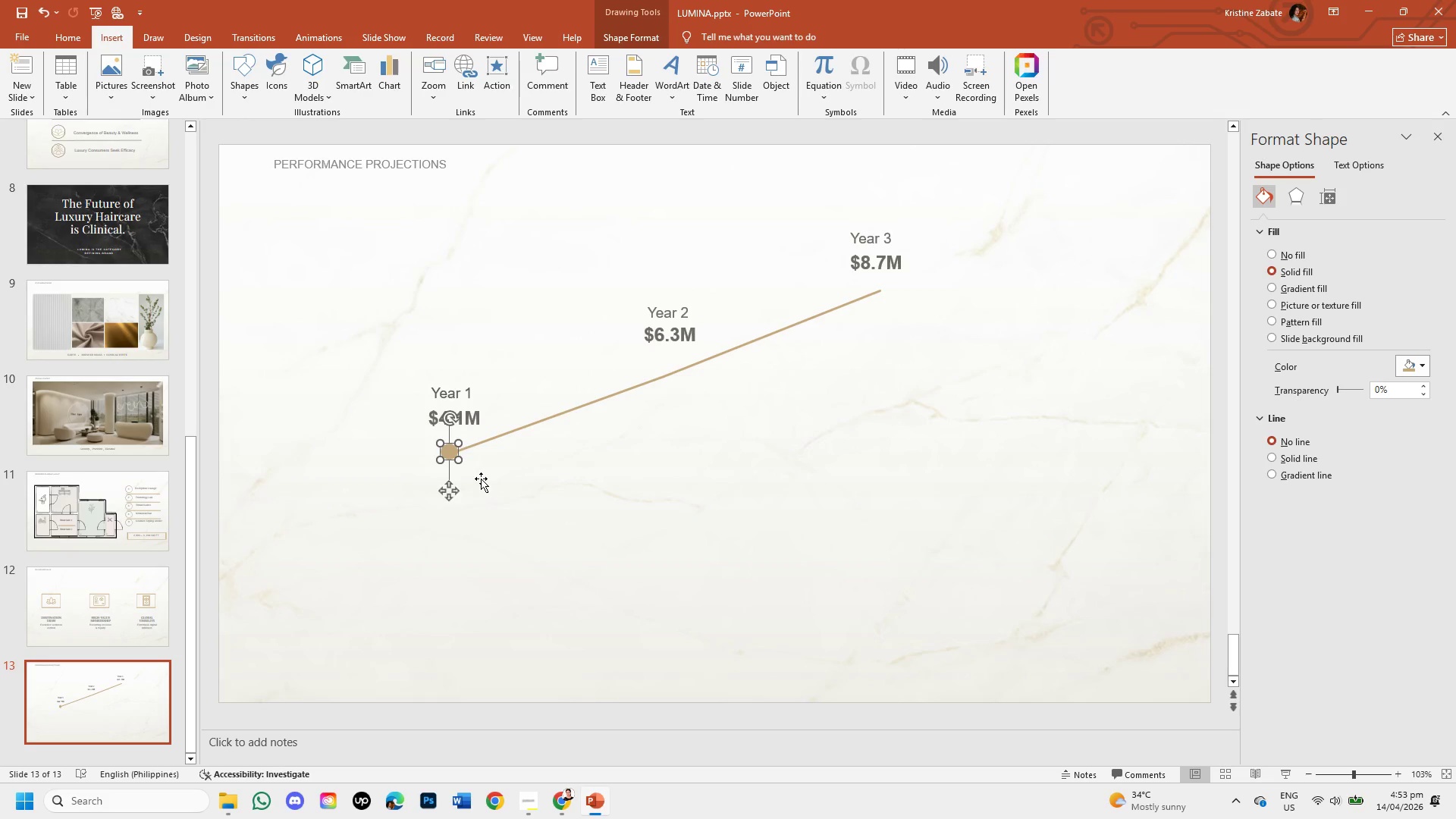 
left_click([481, 479])
 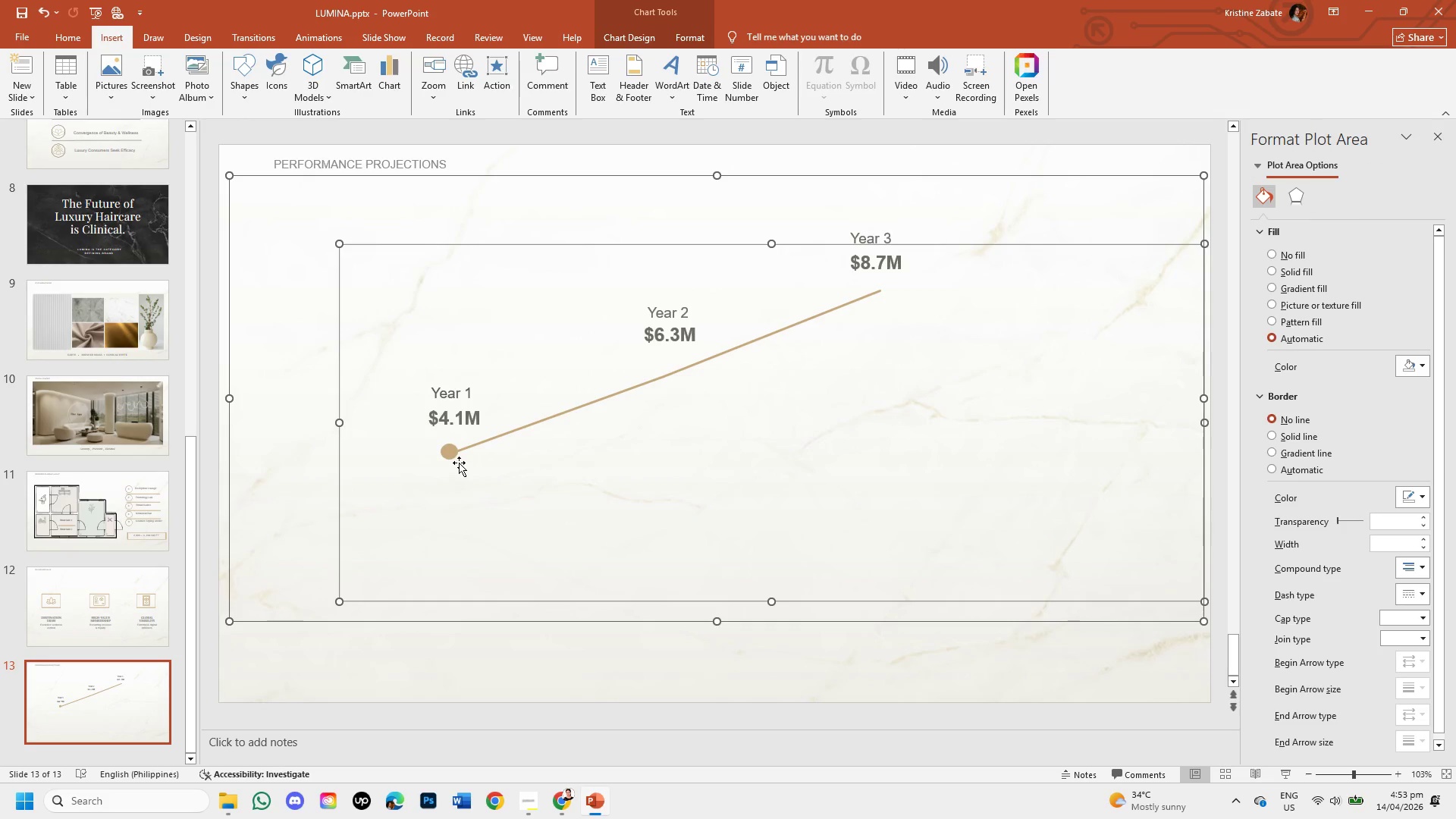 
left_click([444, 442])
 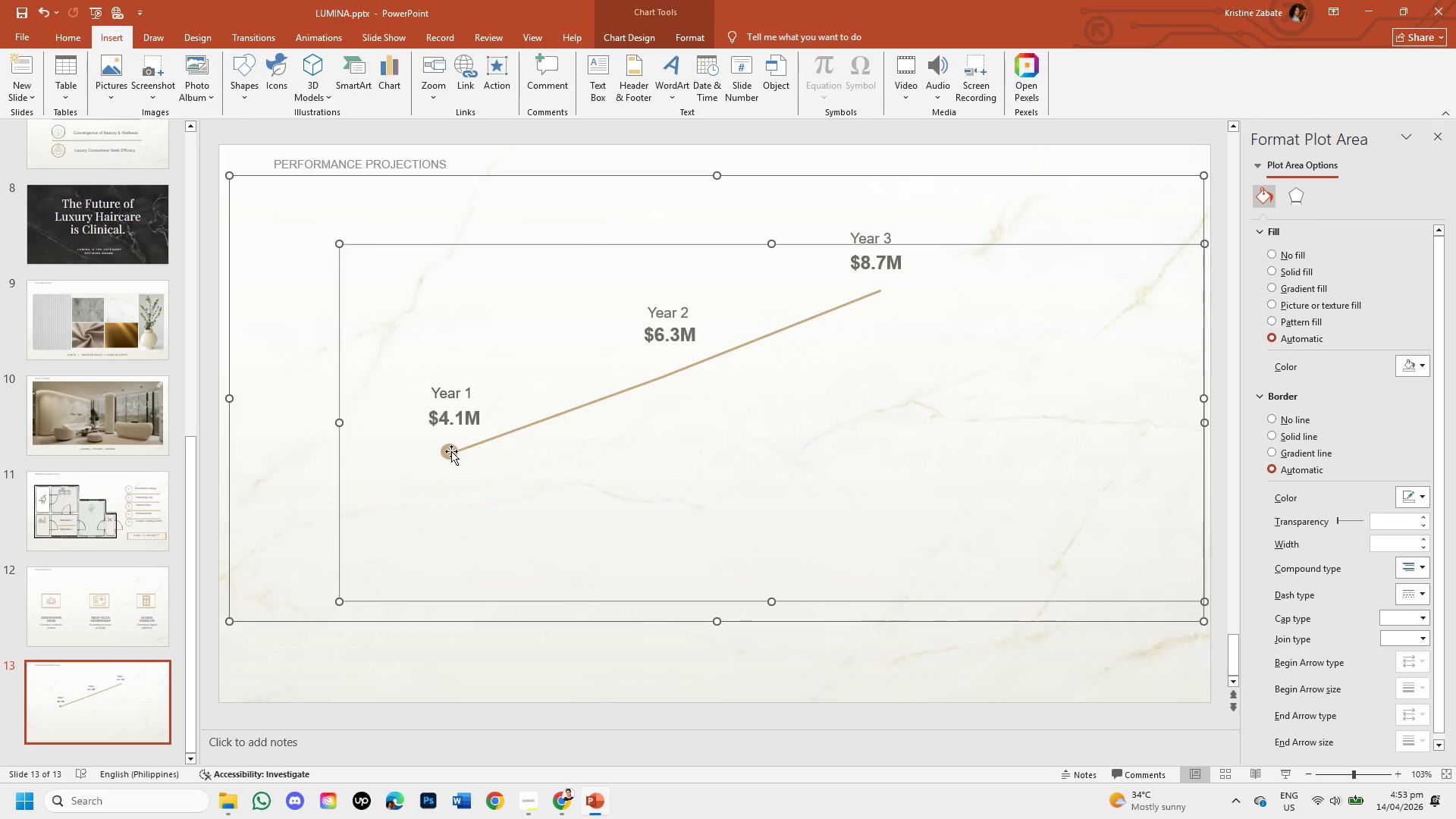 
left_click([451, 451])
 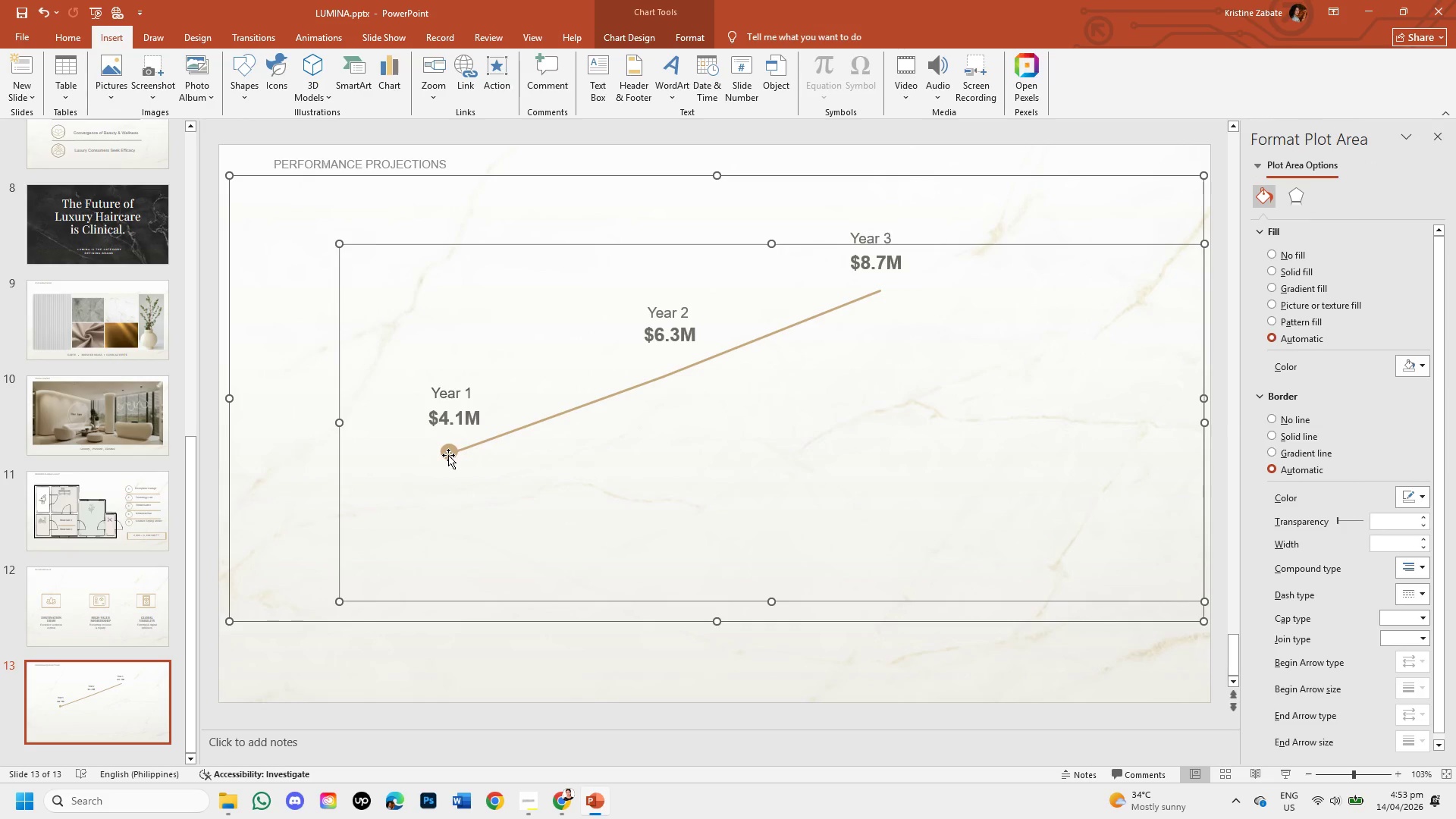 
left_click([292, 461])
 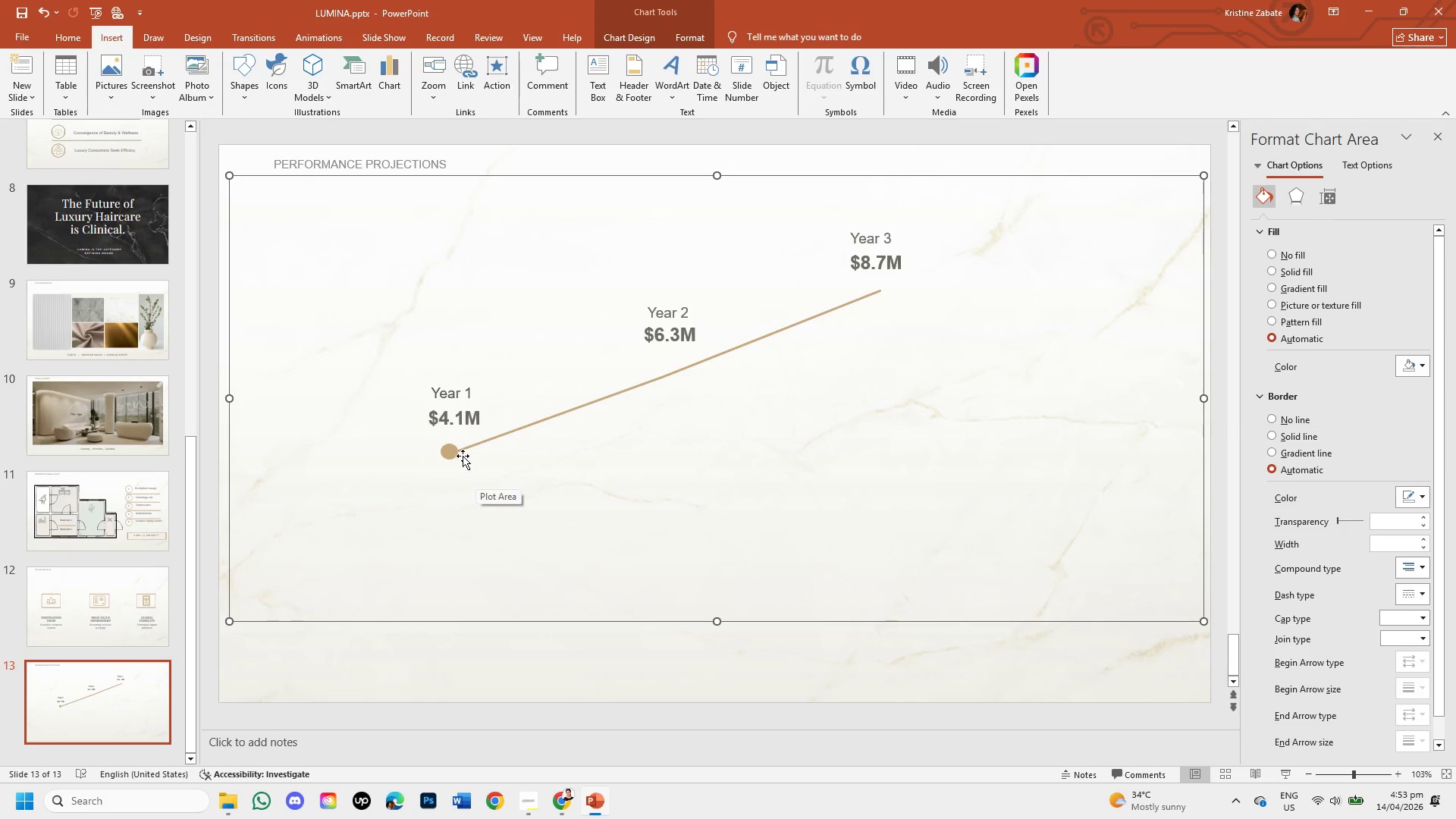 
left_click([451, 449])
 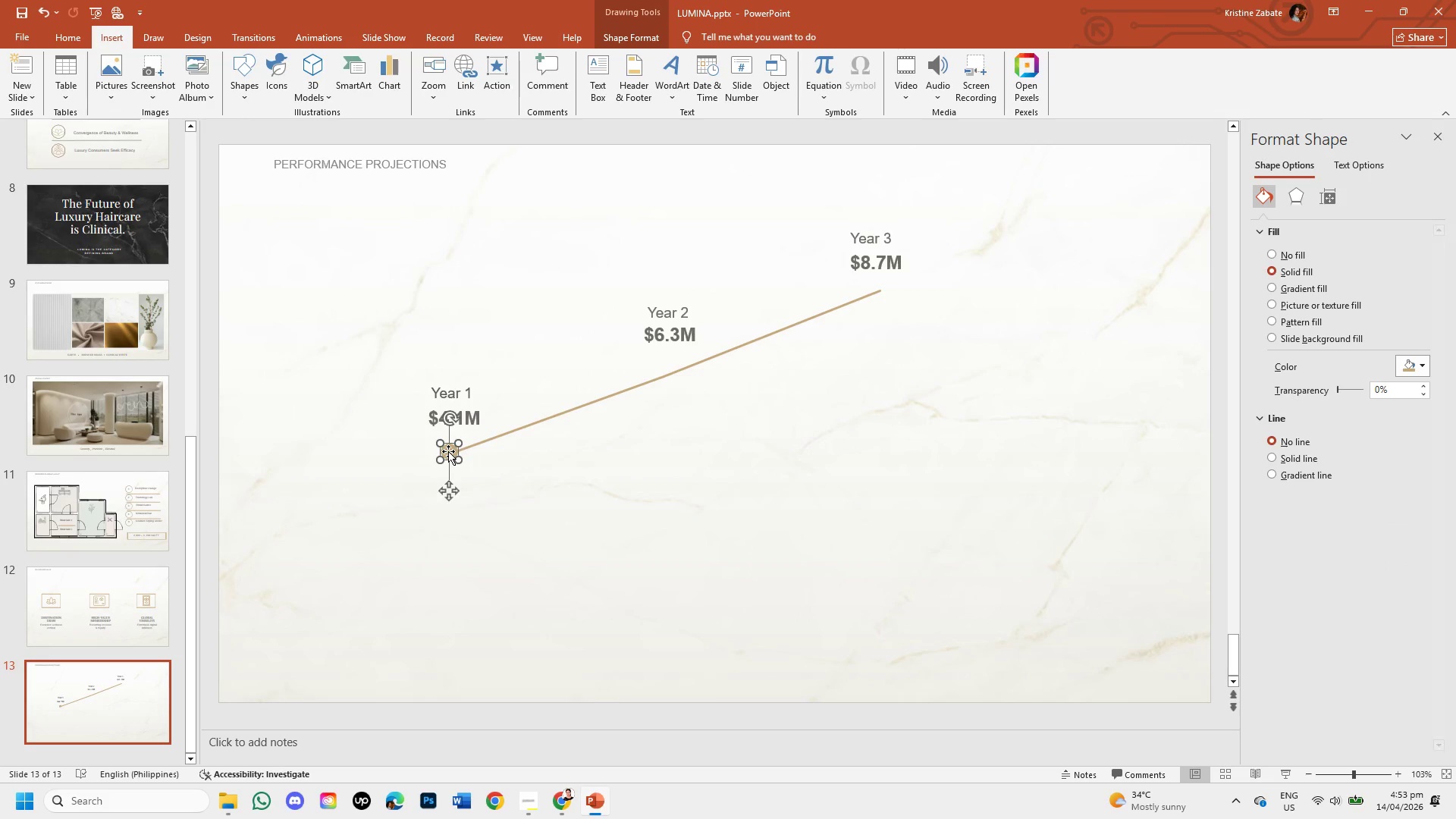 
left_click_drag(start_coordinate=[448, 451], to_coordinate=[453, 451])
 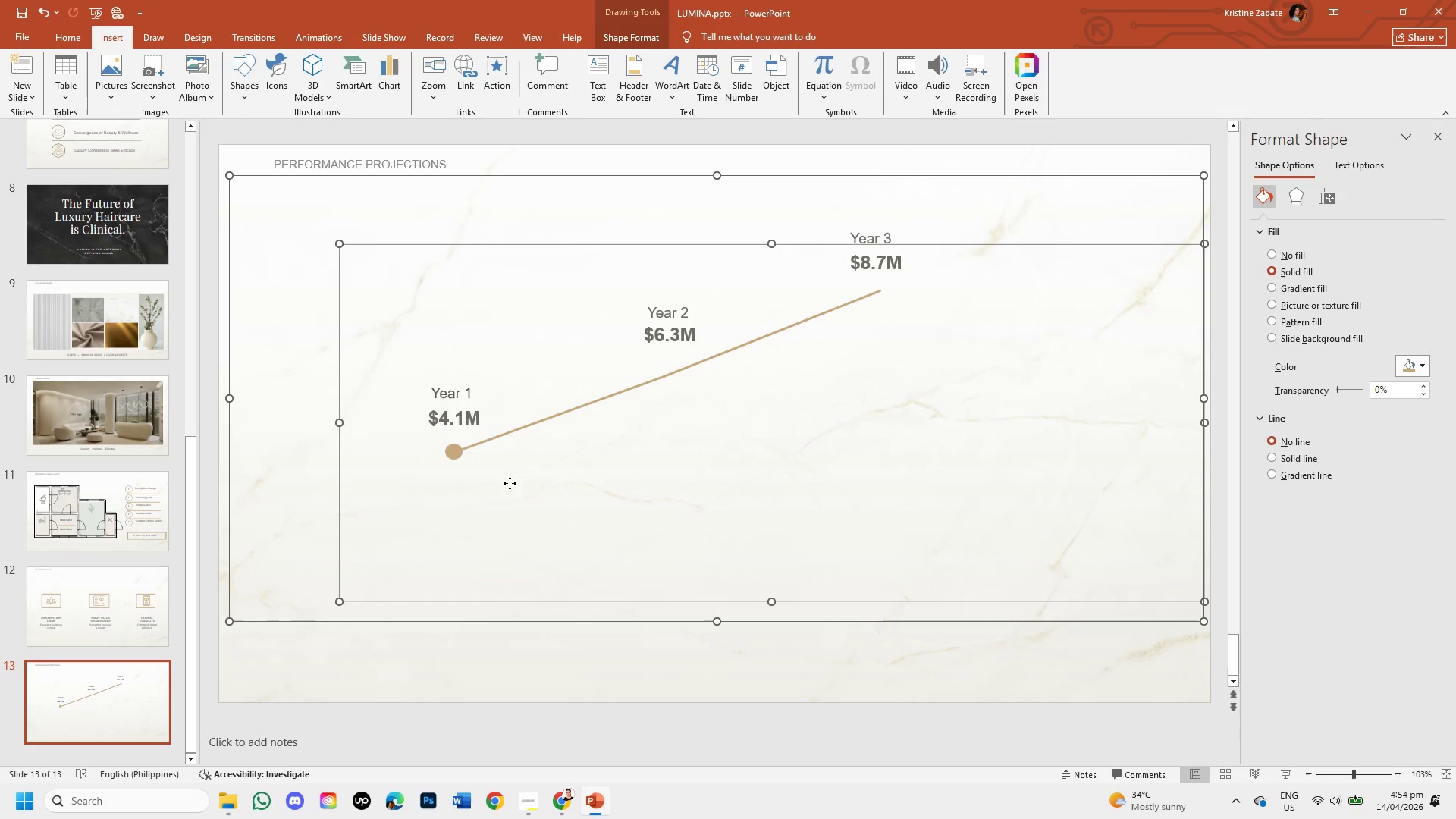 
left_click([510, 483])
 